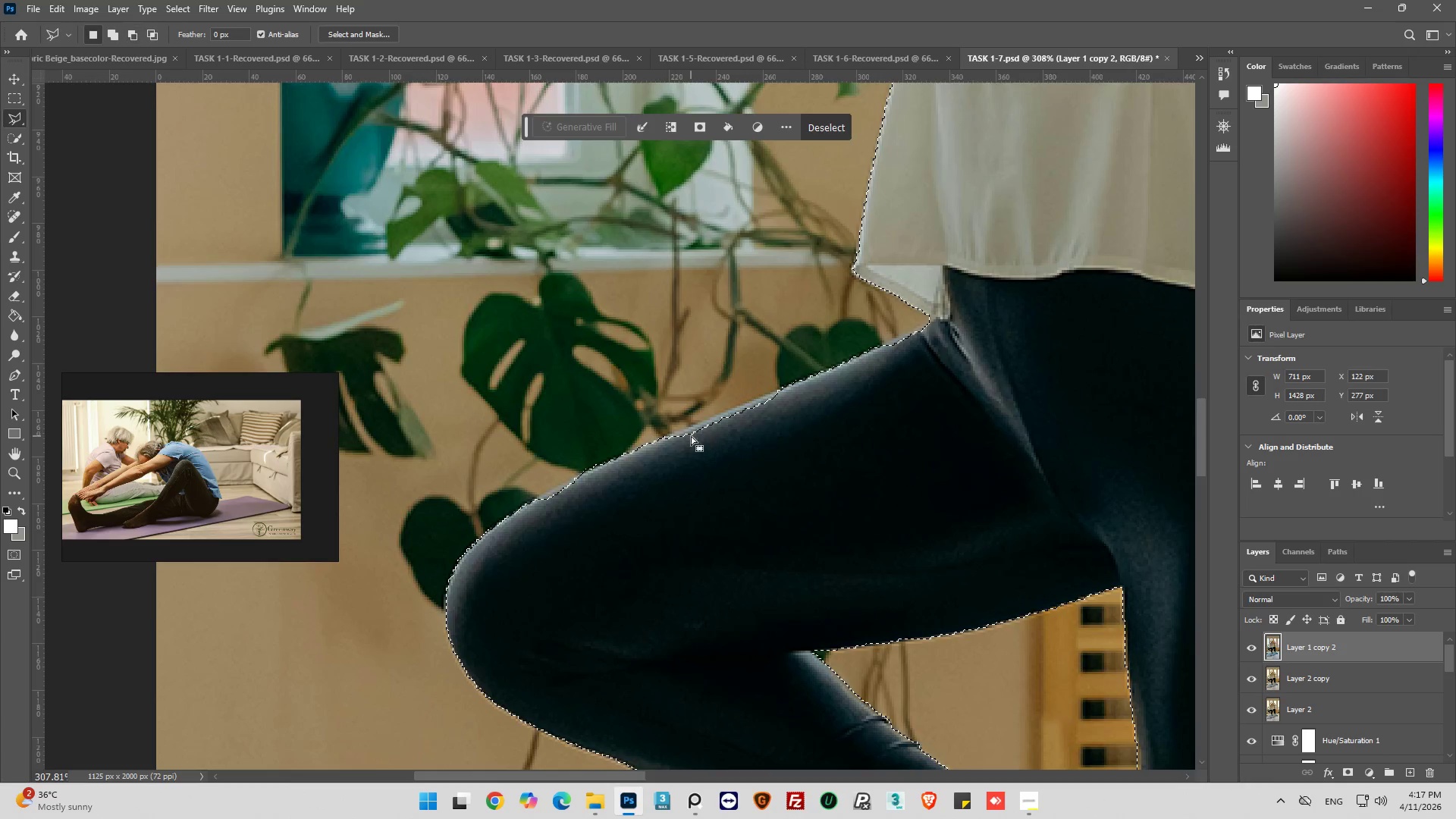 
key(Alt+AltLeft)
 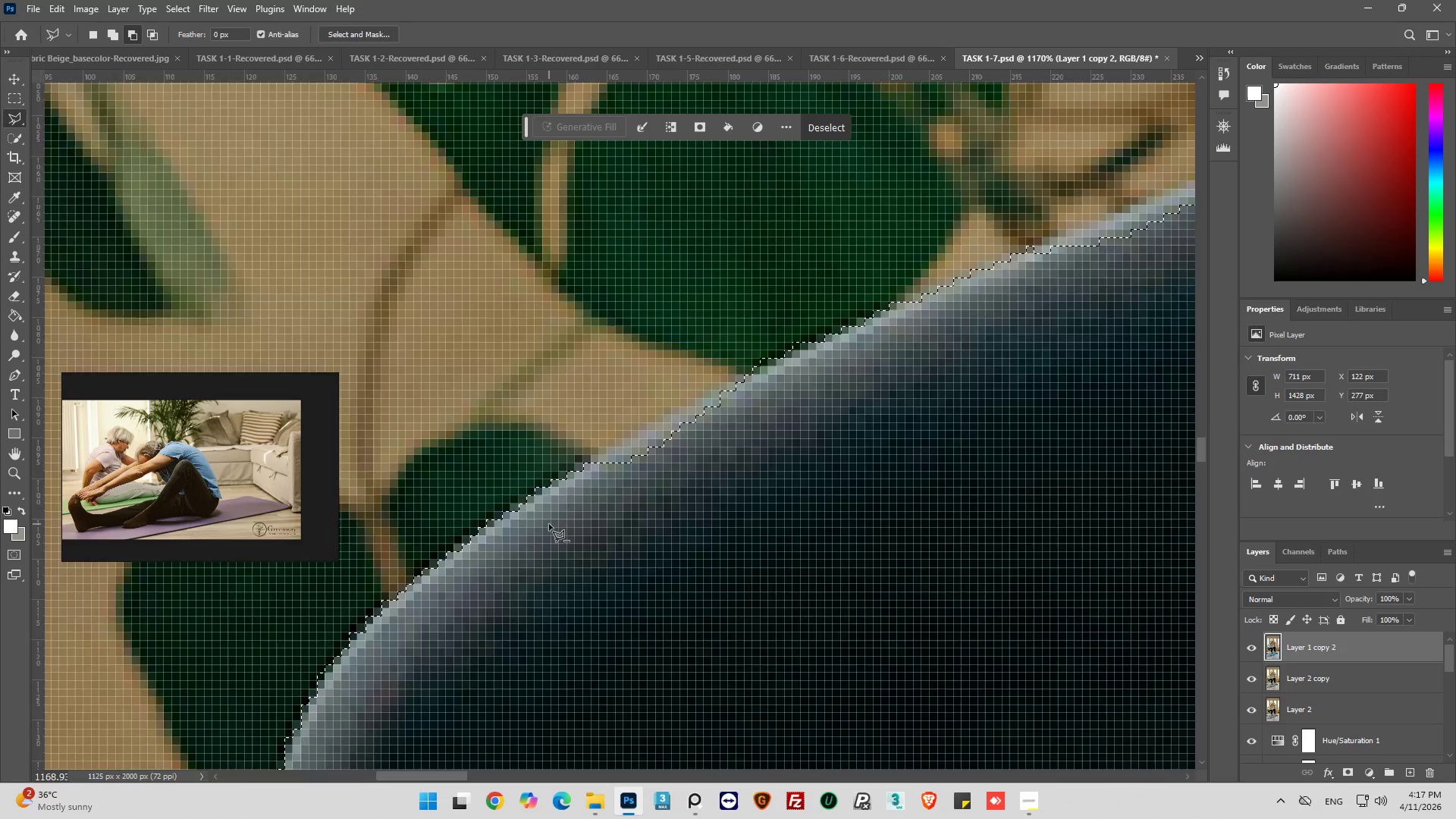 
key(Alt+AltLeft)
 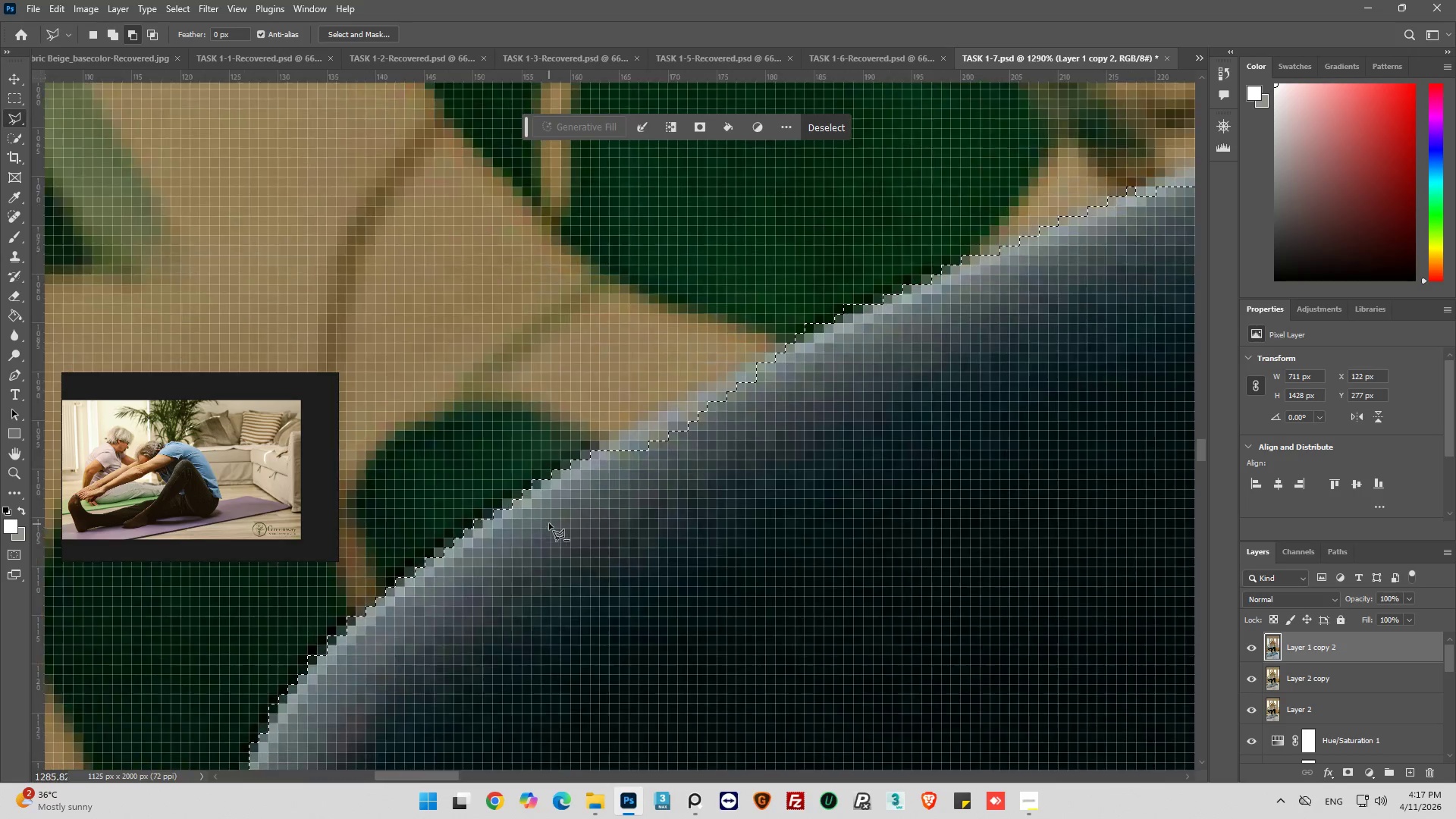 
key(Alt+AltLeft)
 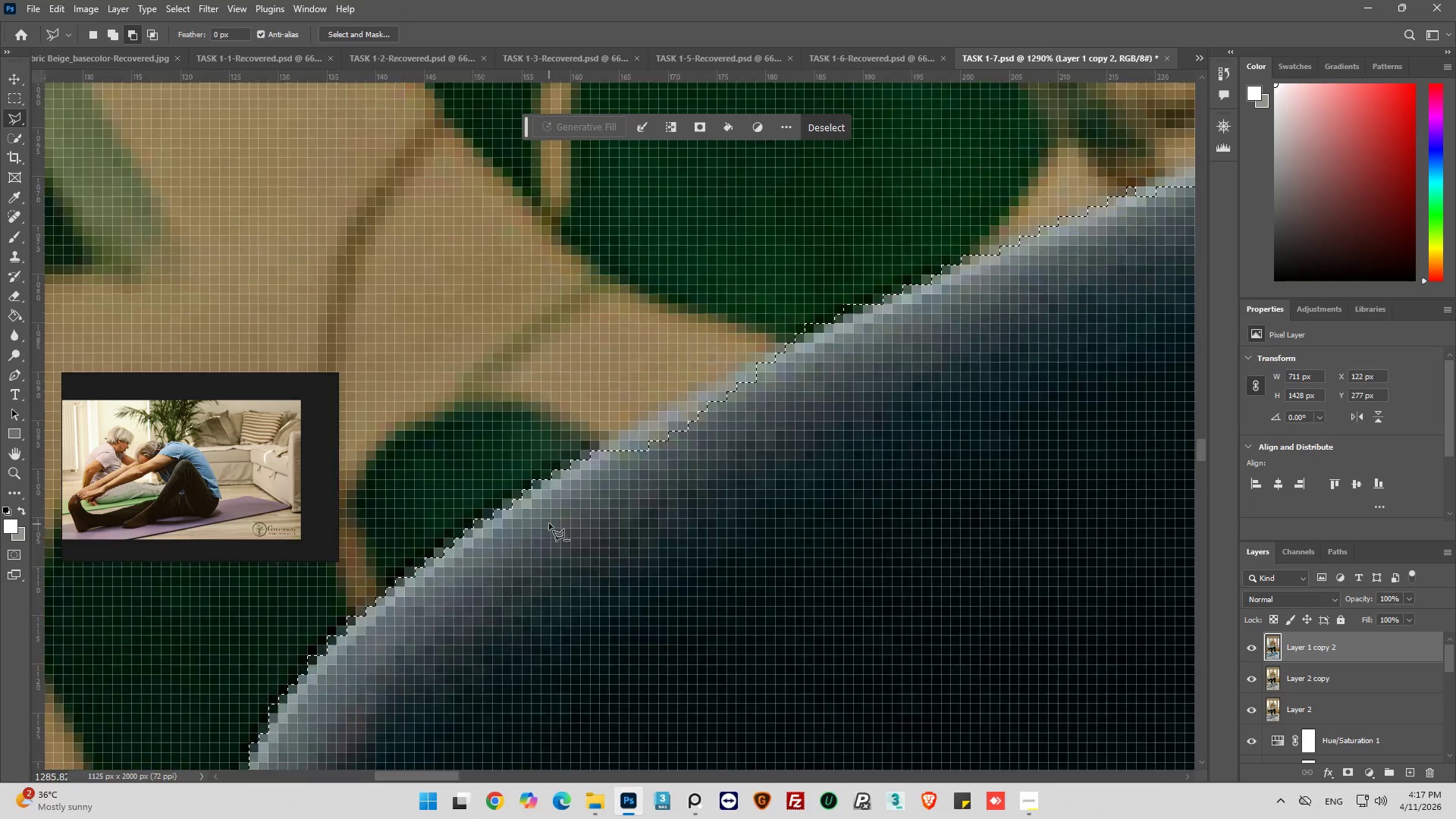 
key(Alt+AltLeft)
 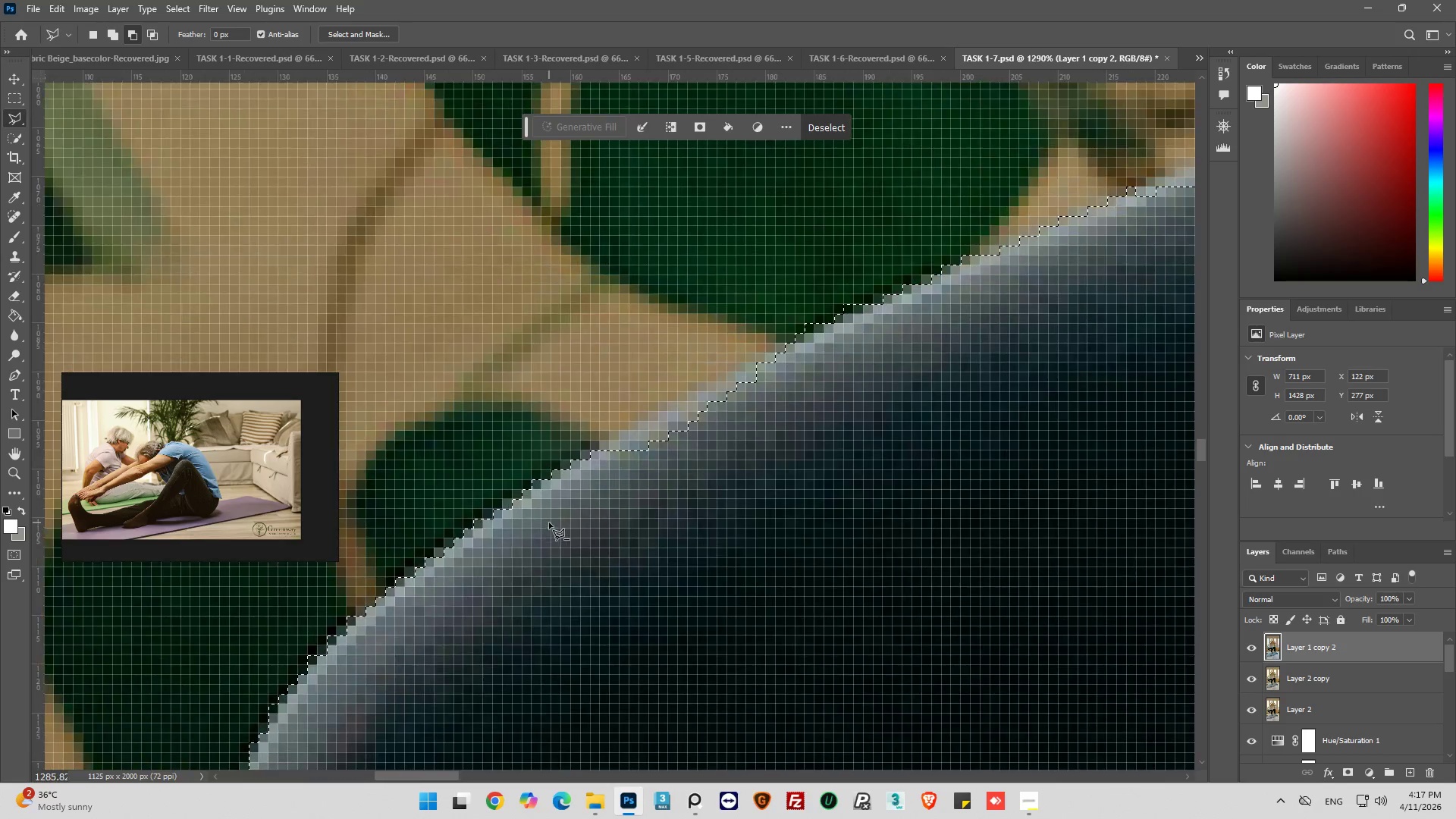 
key(Alt+AltLeft)
 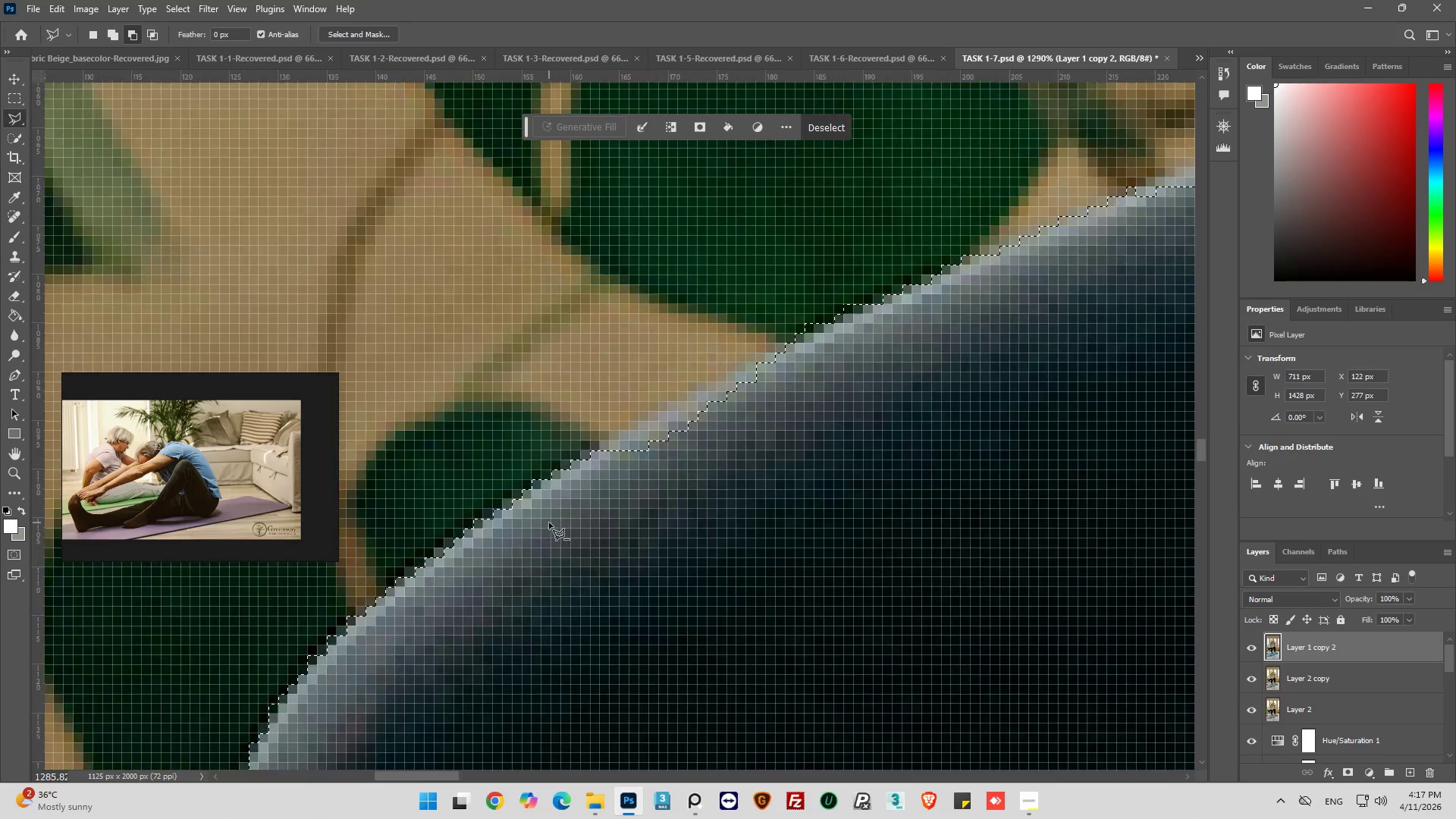 
key(Alt+AltLeft)
 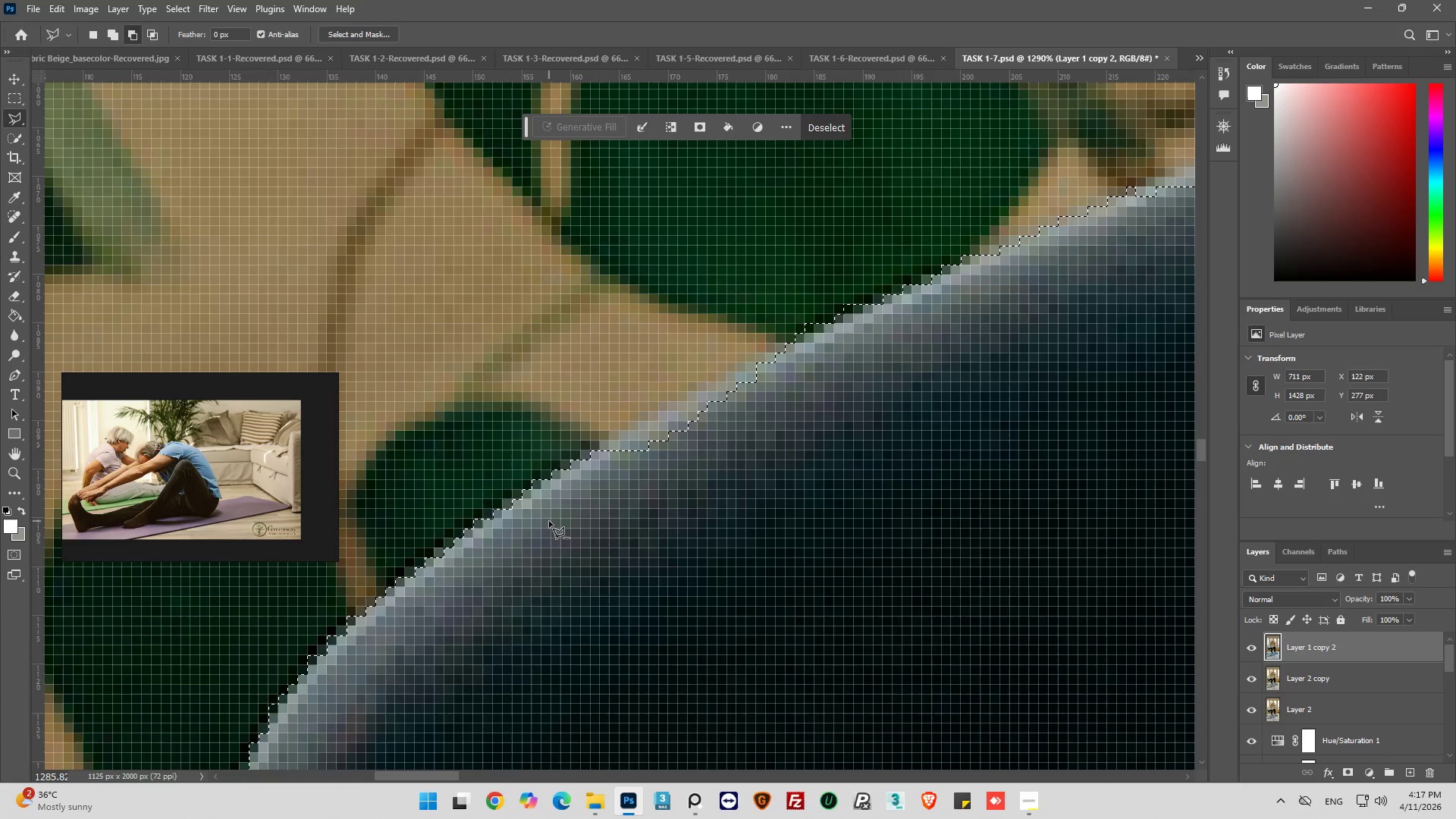 
key(Alt+AltLeft)
 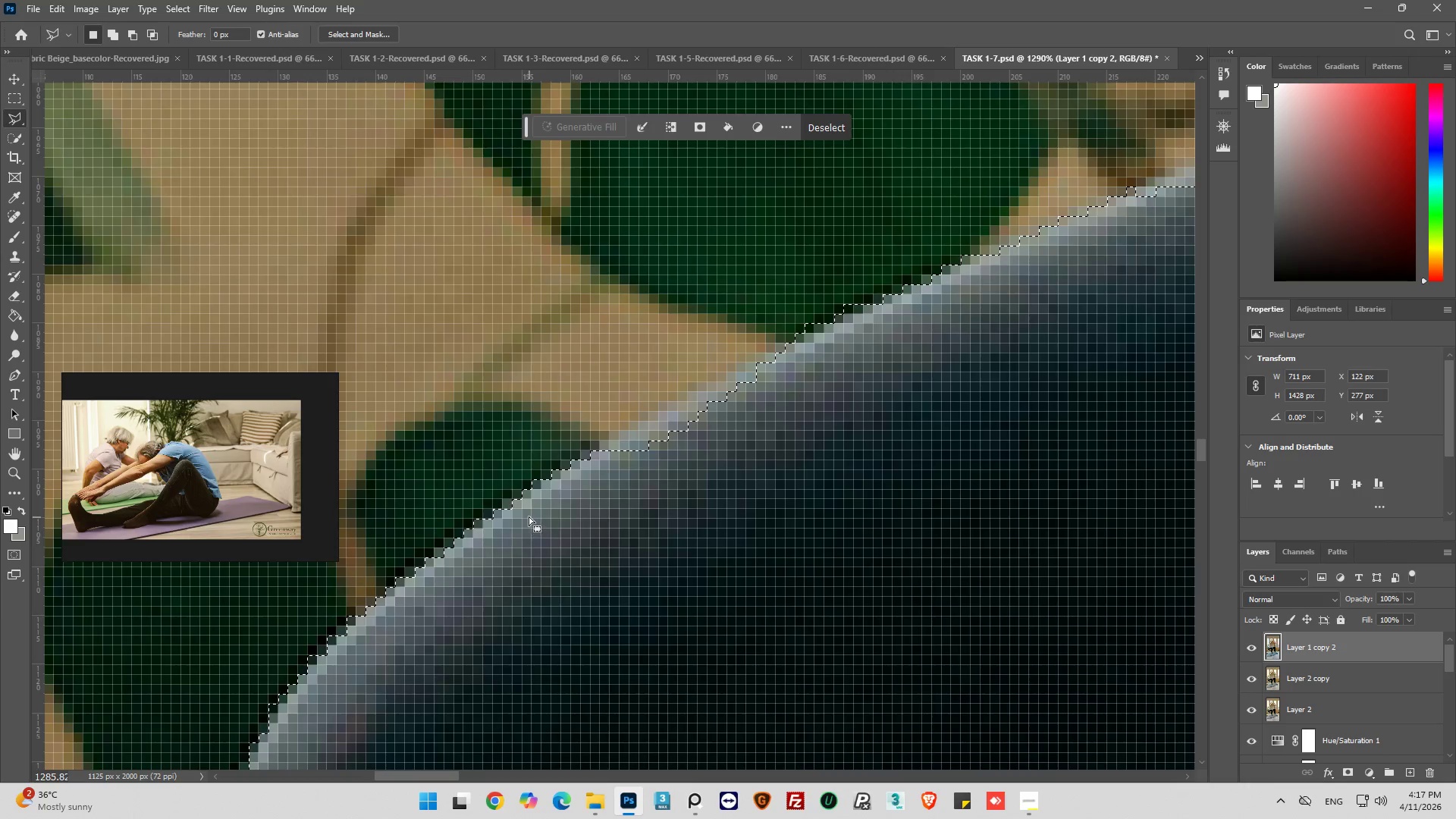 
scroll: coordinate [549, 524], scroll_direction: up, amount: 15.0
 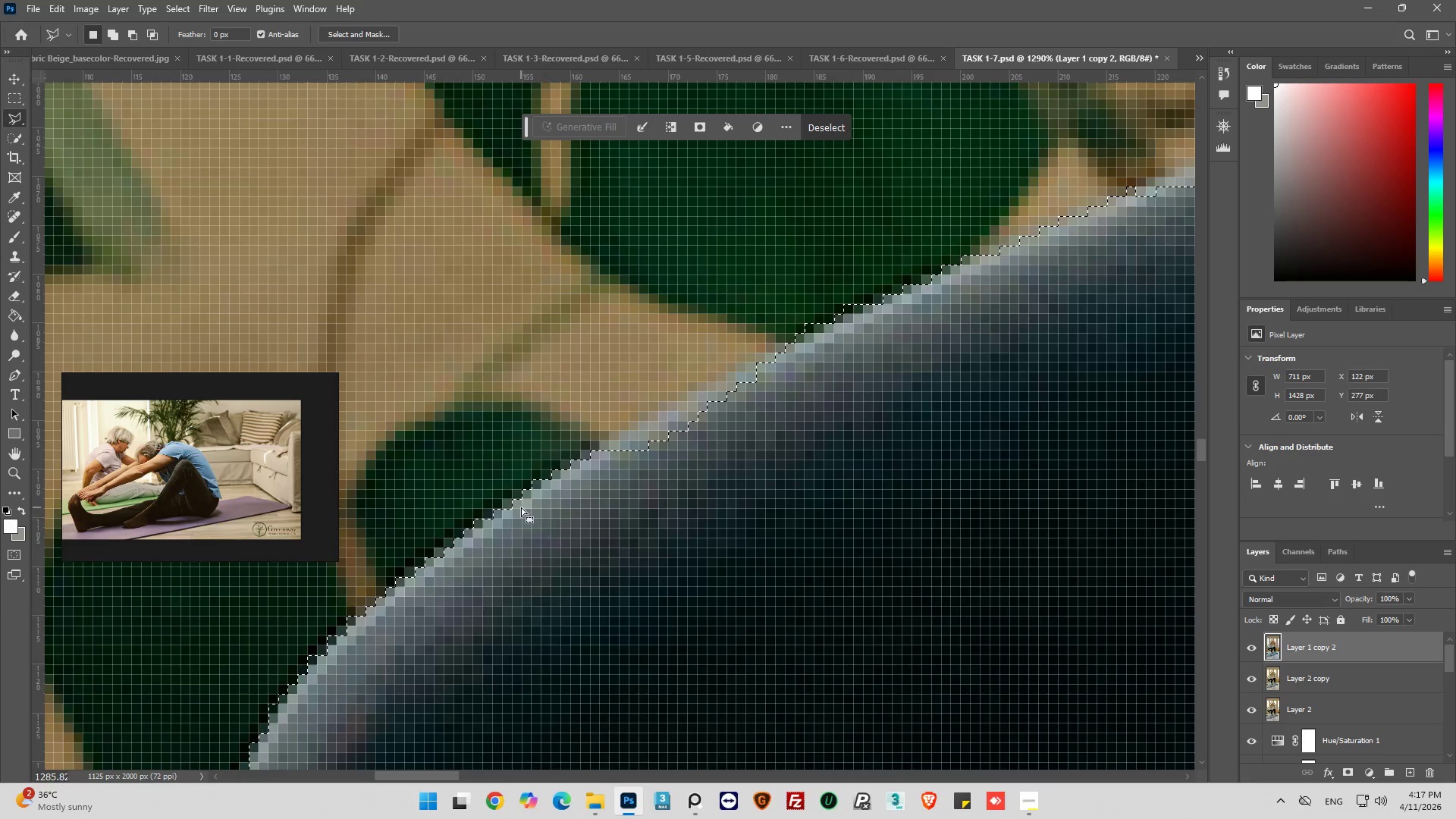 
hold_key(key=ShiftLeft, duration=0.84)
left_click([576, 468])
 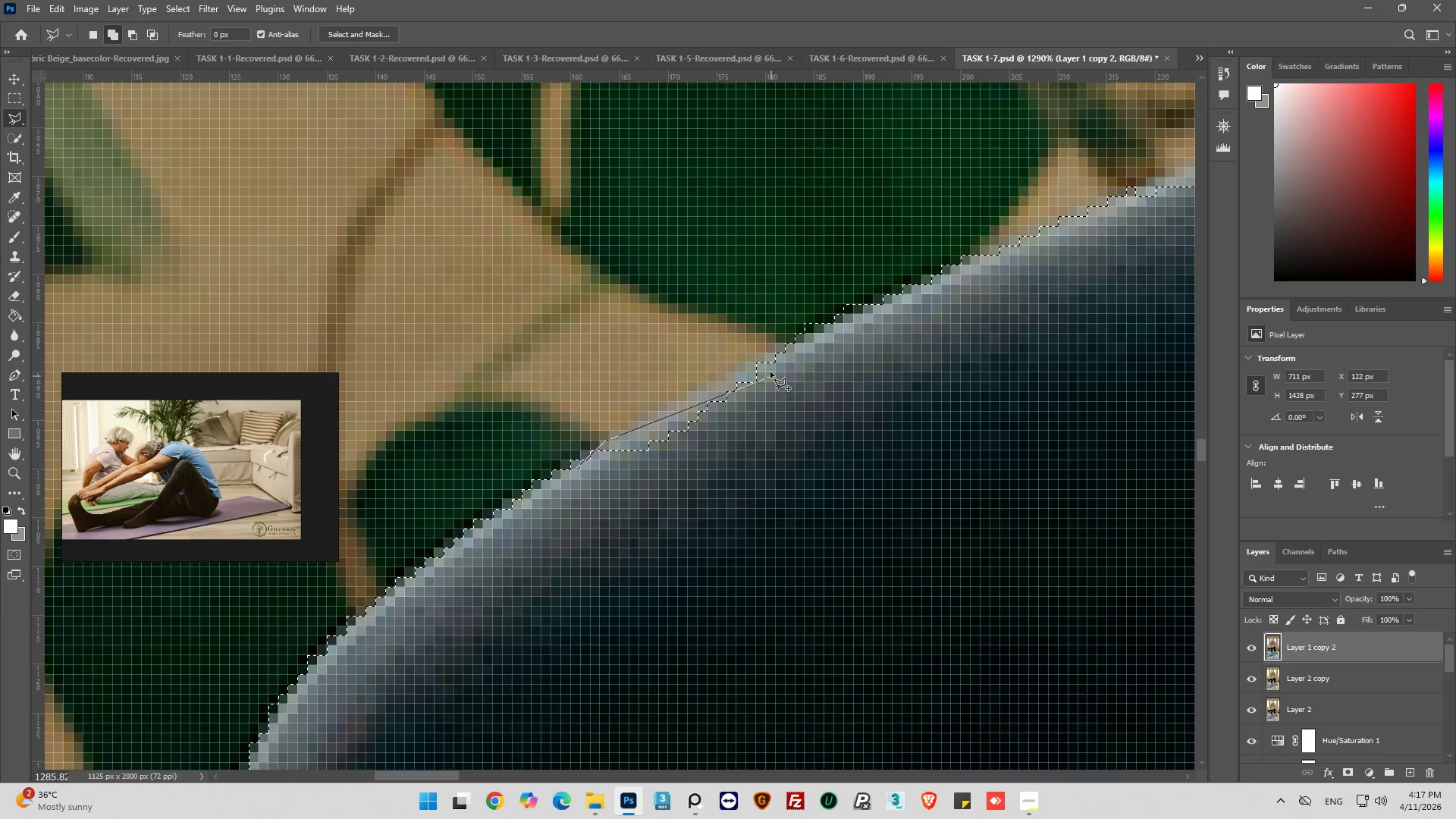 
left_click_drag(start_coordinate=[765, 357], to_coordinate=[769, 354])
 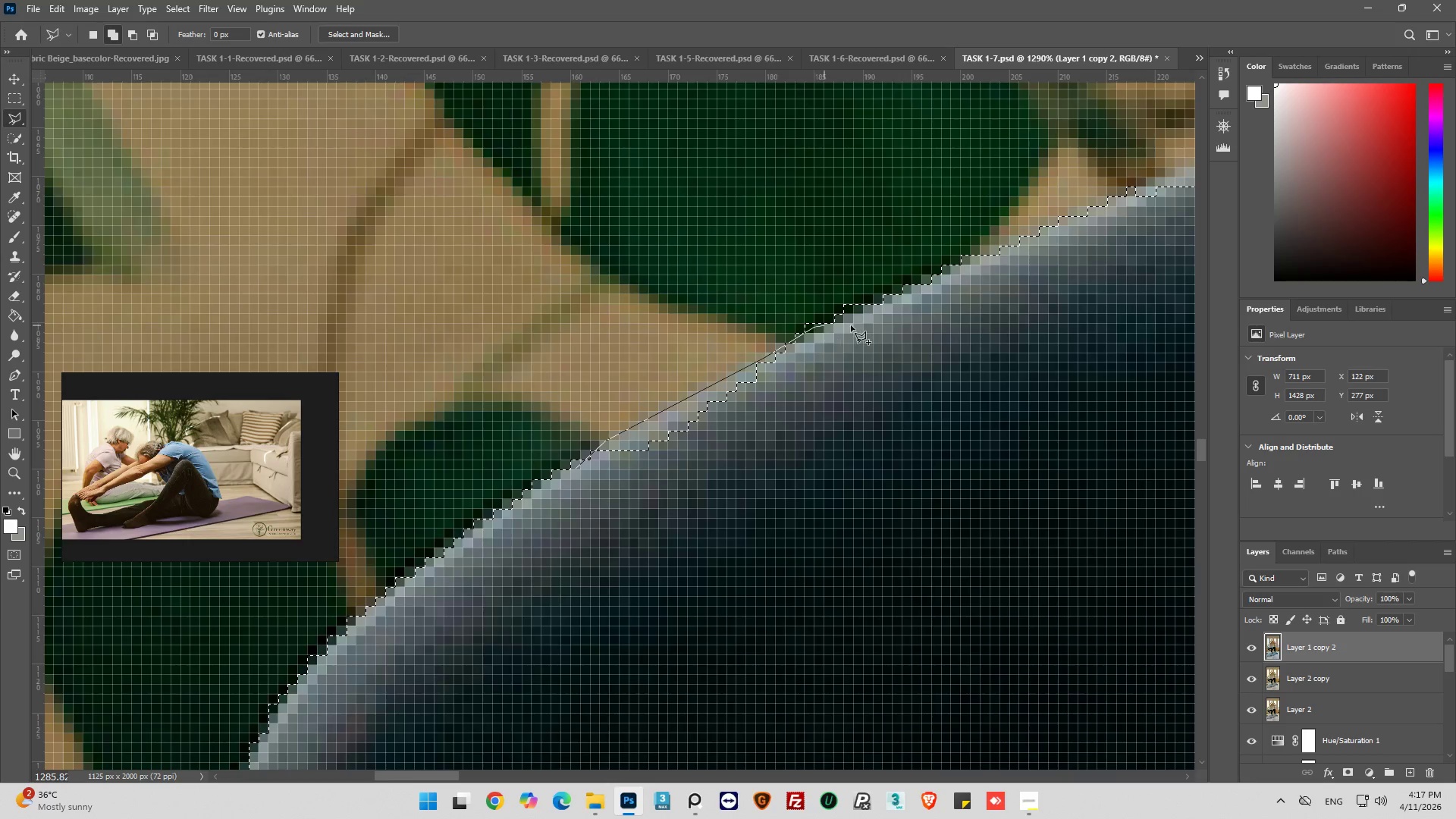 
left_click_drag(start_coordinate=[890, 324], to_coordinate=[896, 337])
 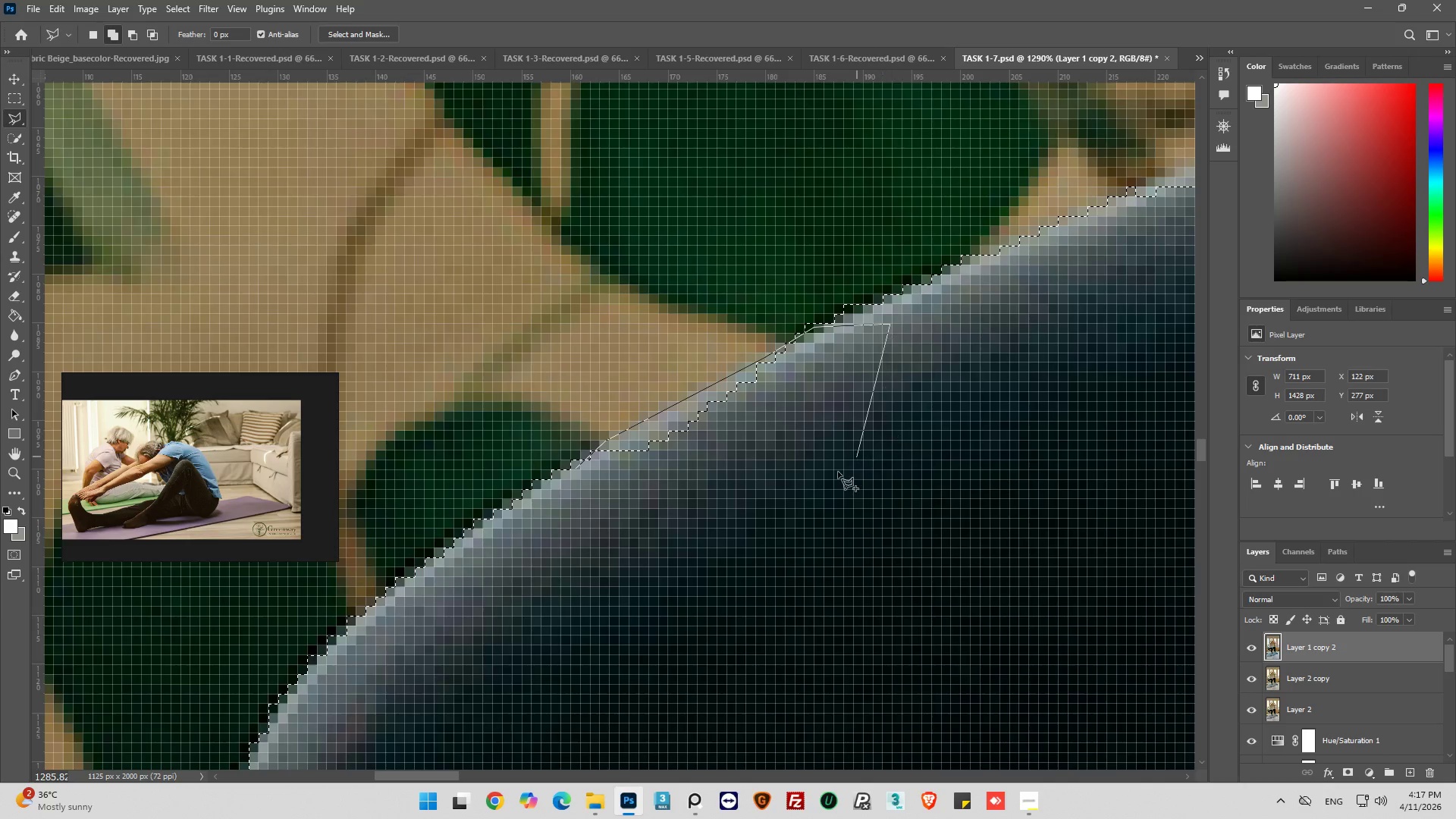 
left_click_drag(start_coordinate=[839, 471], to_coordinate=[814, 487])
 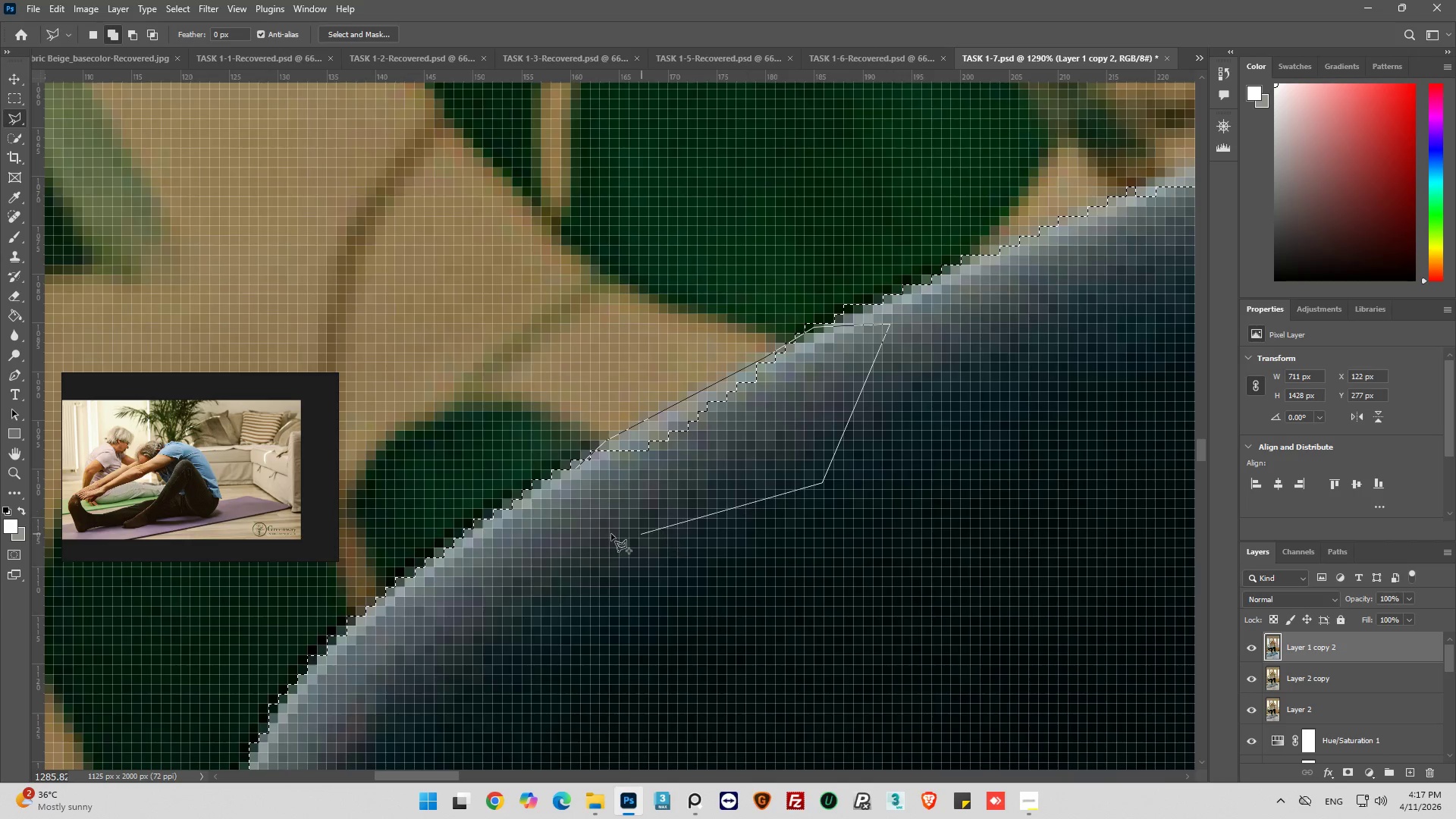 
left_click_drag(start_coordinate=[611, 534], to_coordinate=[606, 522])
 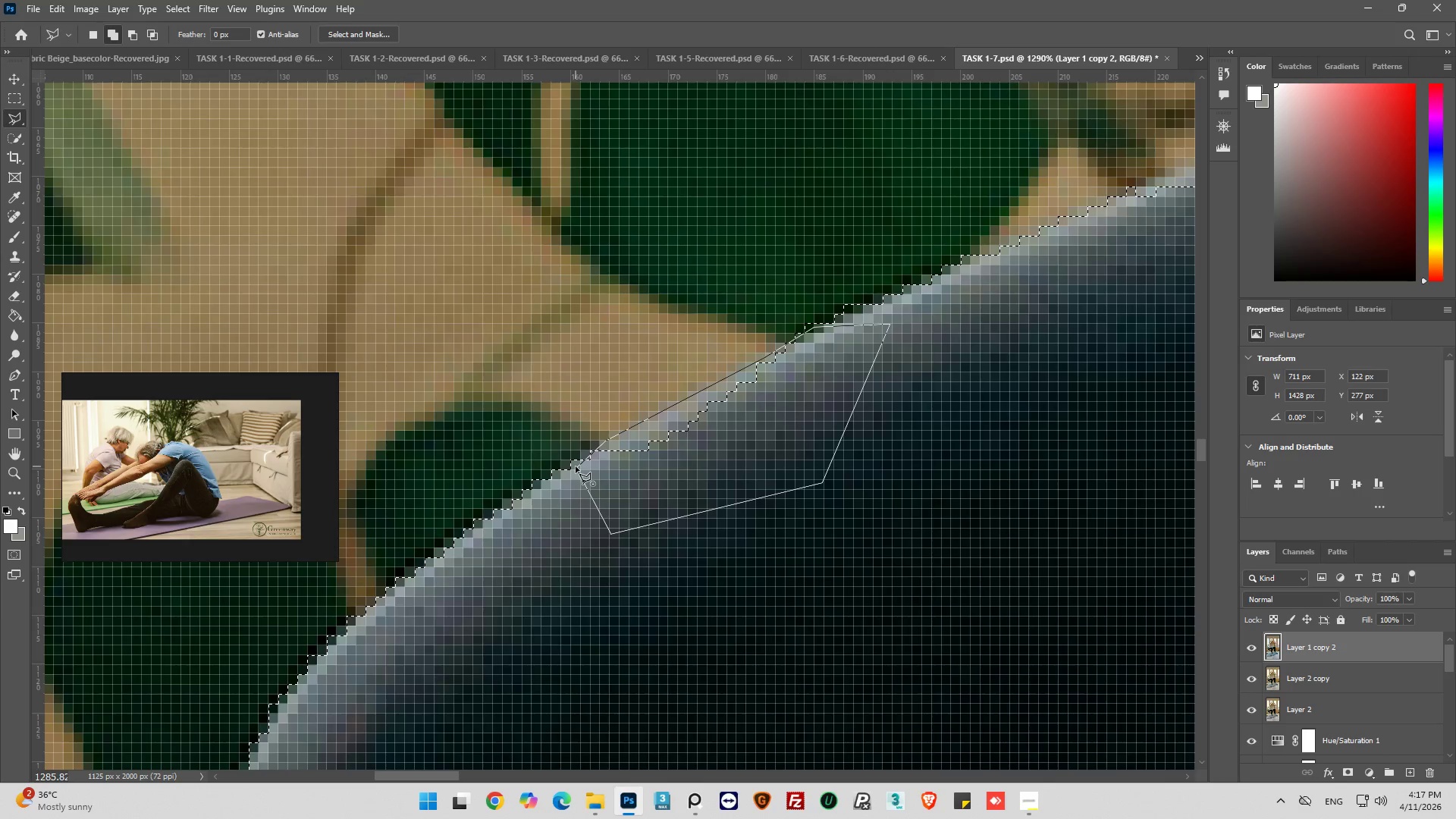 
left_click([576, 466])
 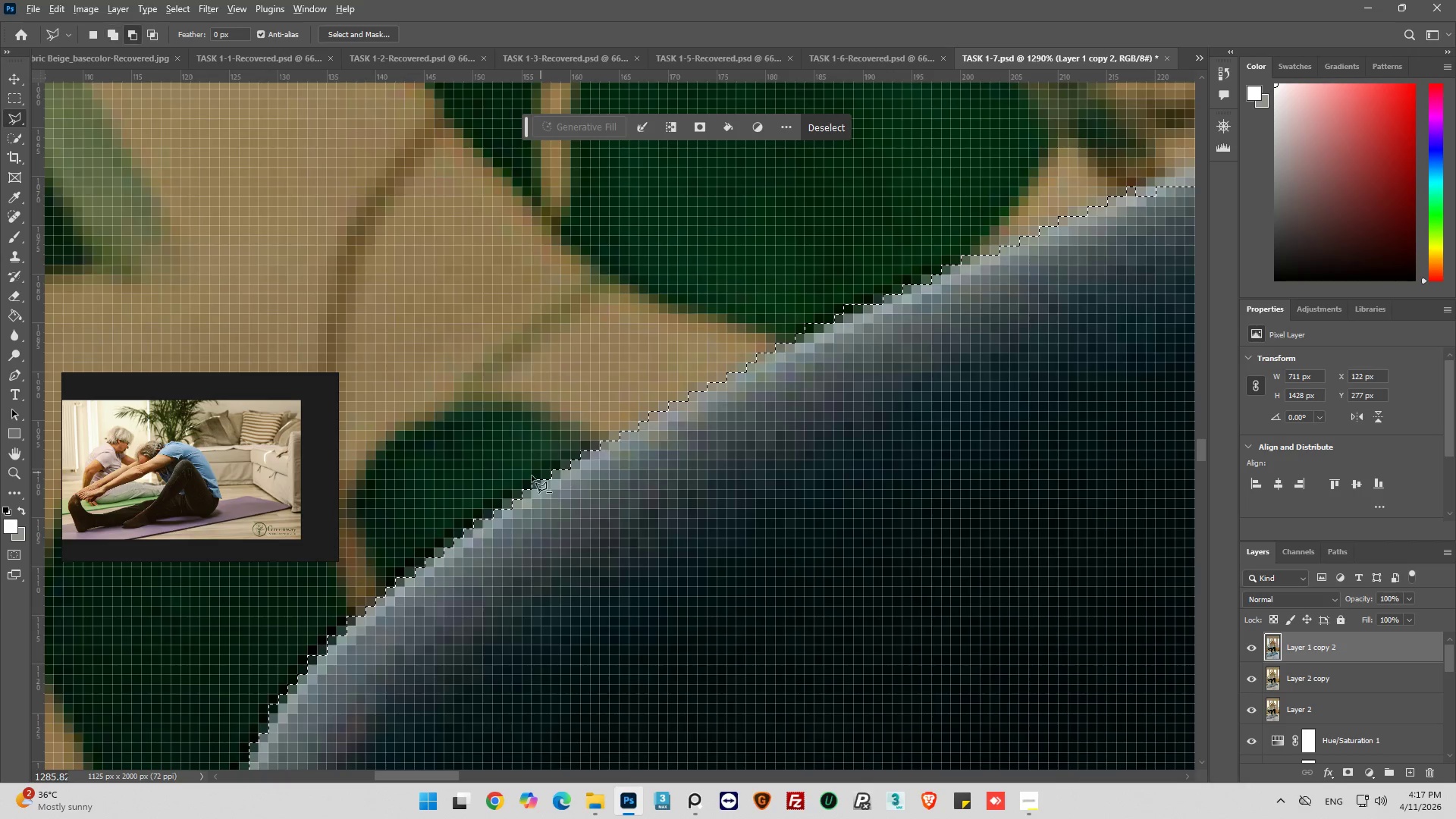 
hold_key(key=AltLeft, duration=0.86)
 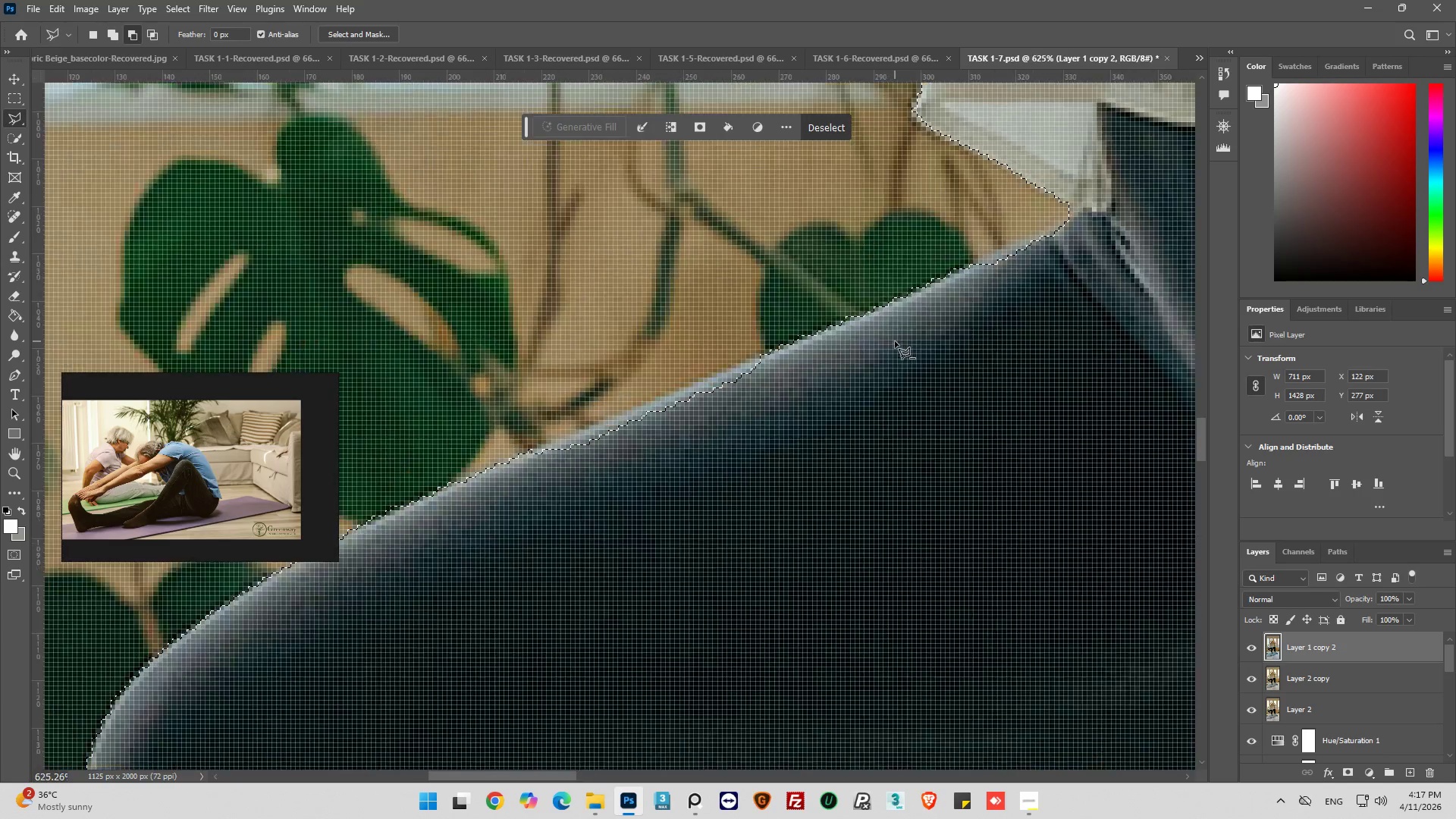 
hold_key(key=AltLeft, duration=0.36)
 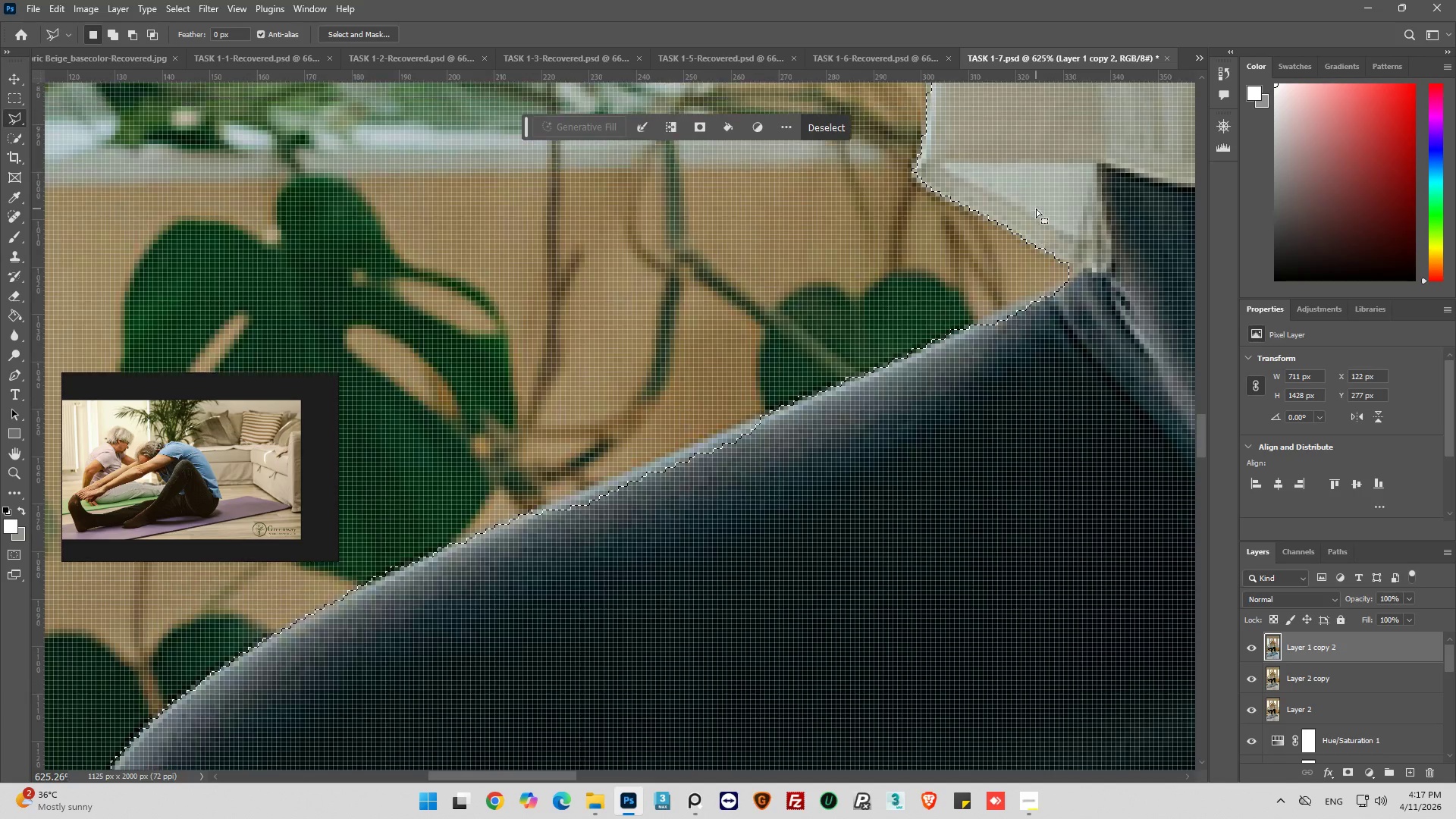 
scroll: coordinate [521, 485], scroll_direction: down, amount: 14.0
 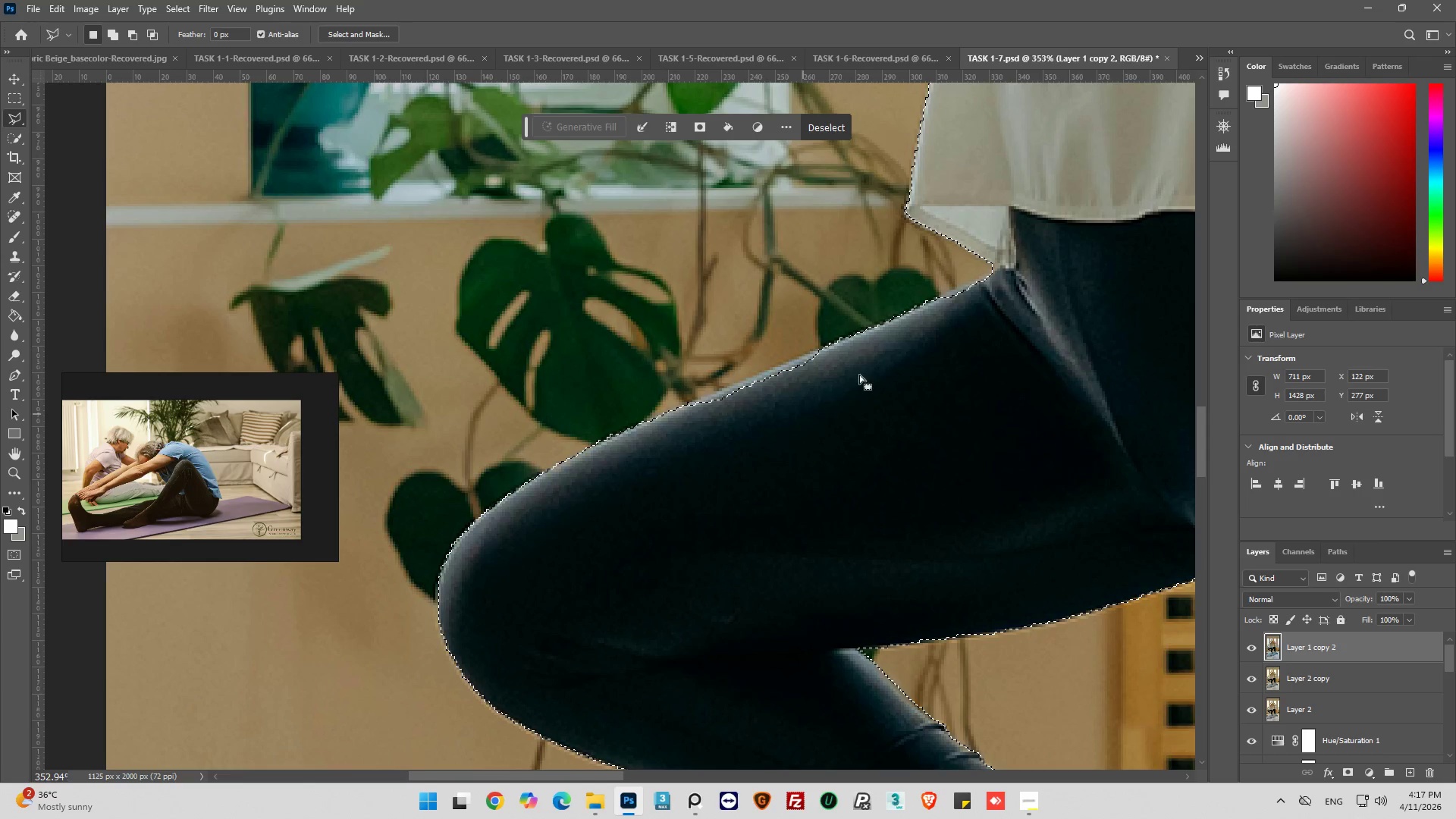 
hold_key(key=AltLeft, duration=0.75)
 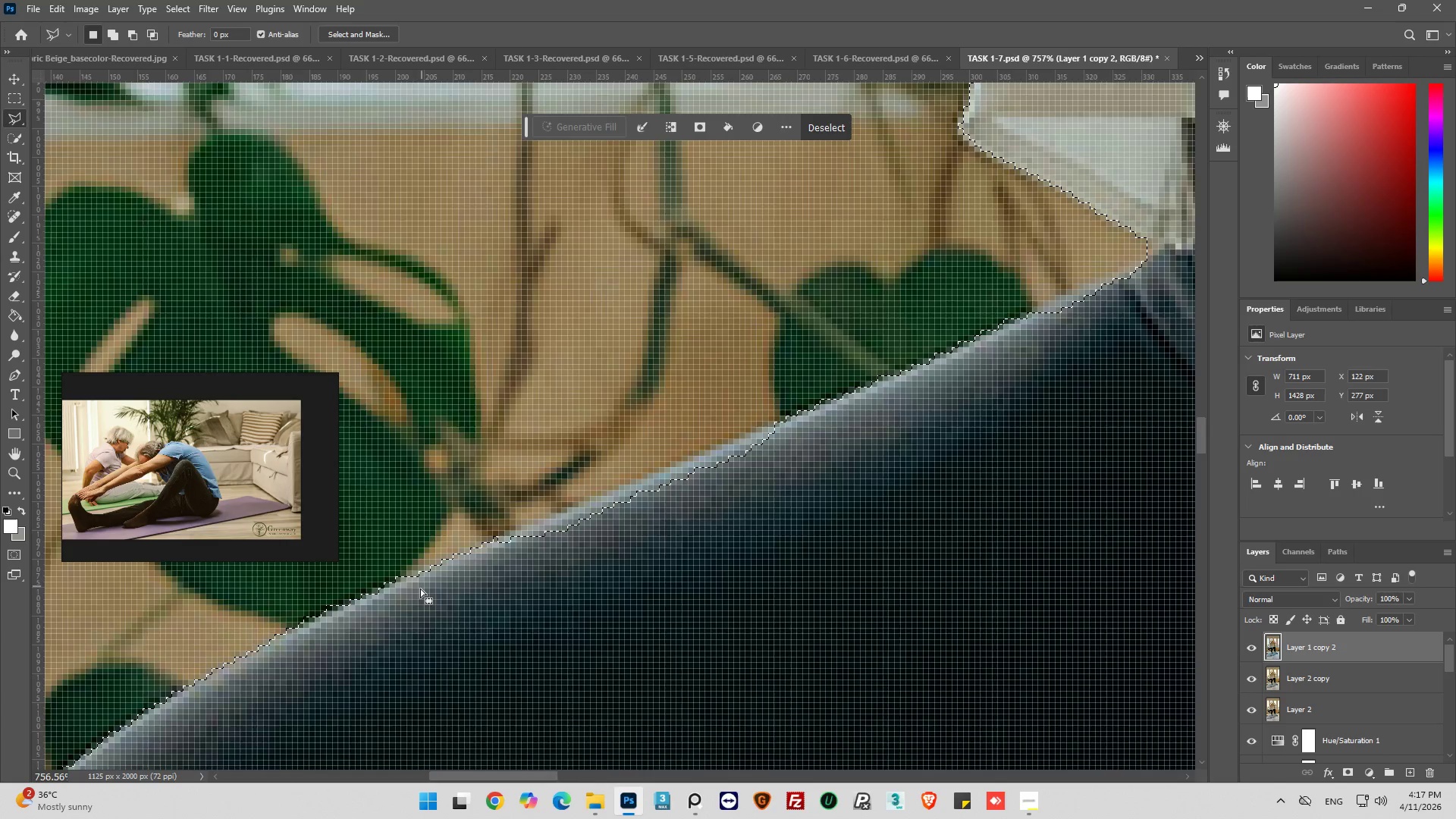 
scroll: coordinate [692, 385], scroll_direction: up, amount: 13.0
 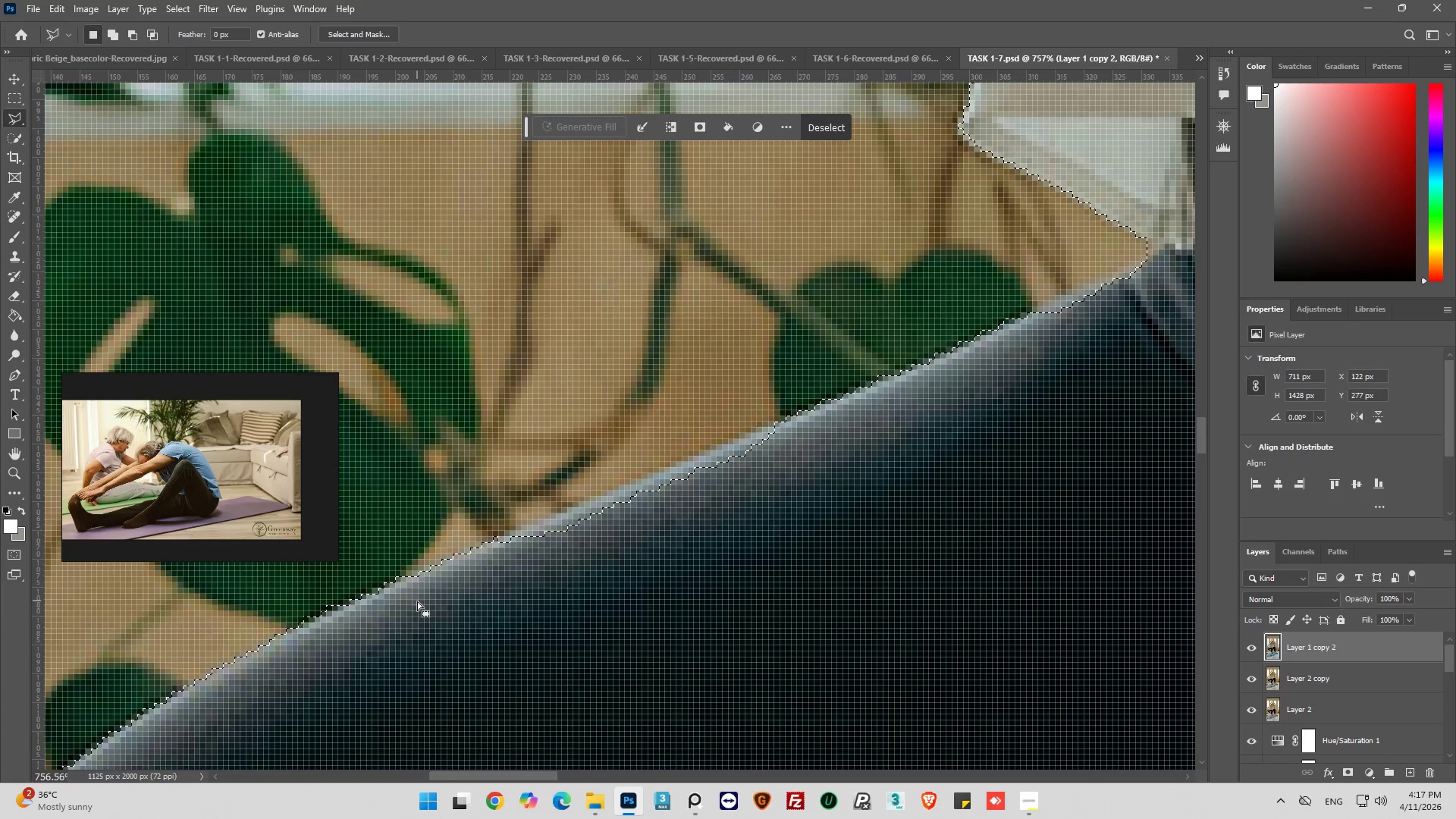 
hold_key(key=ShiftLeft, duration=0.52)
left_click([428, 615])
 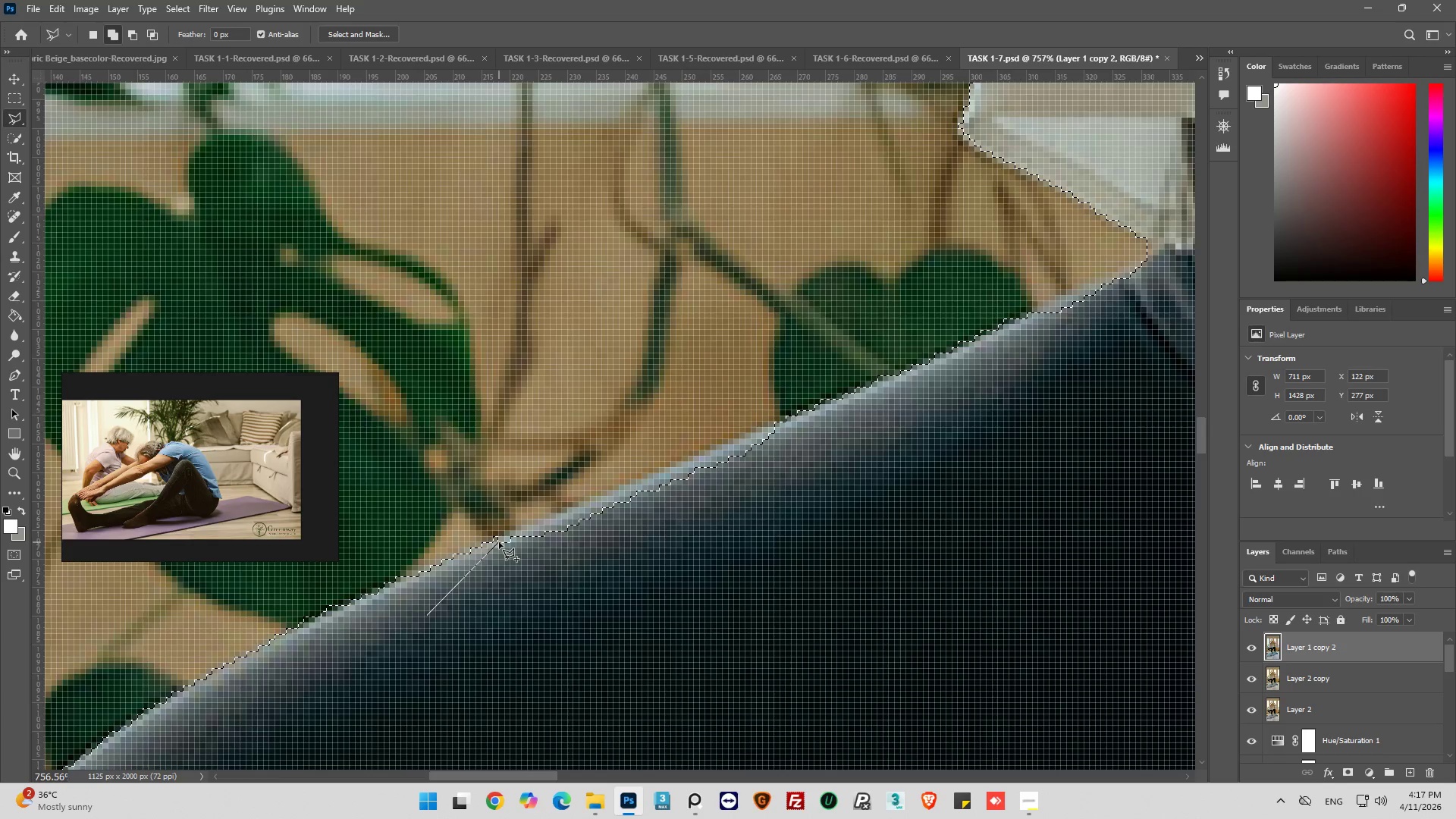 
left_click([500, 538])
 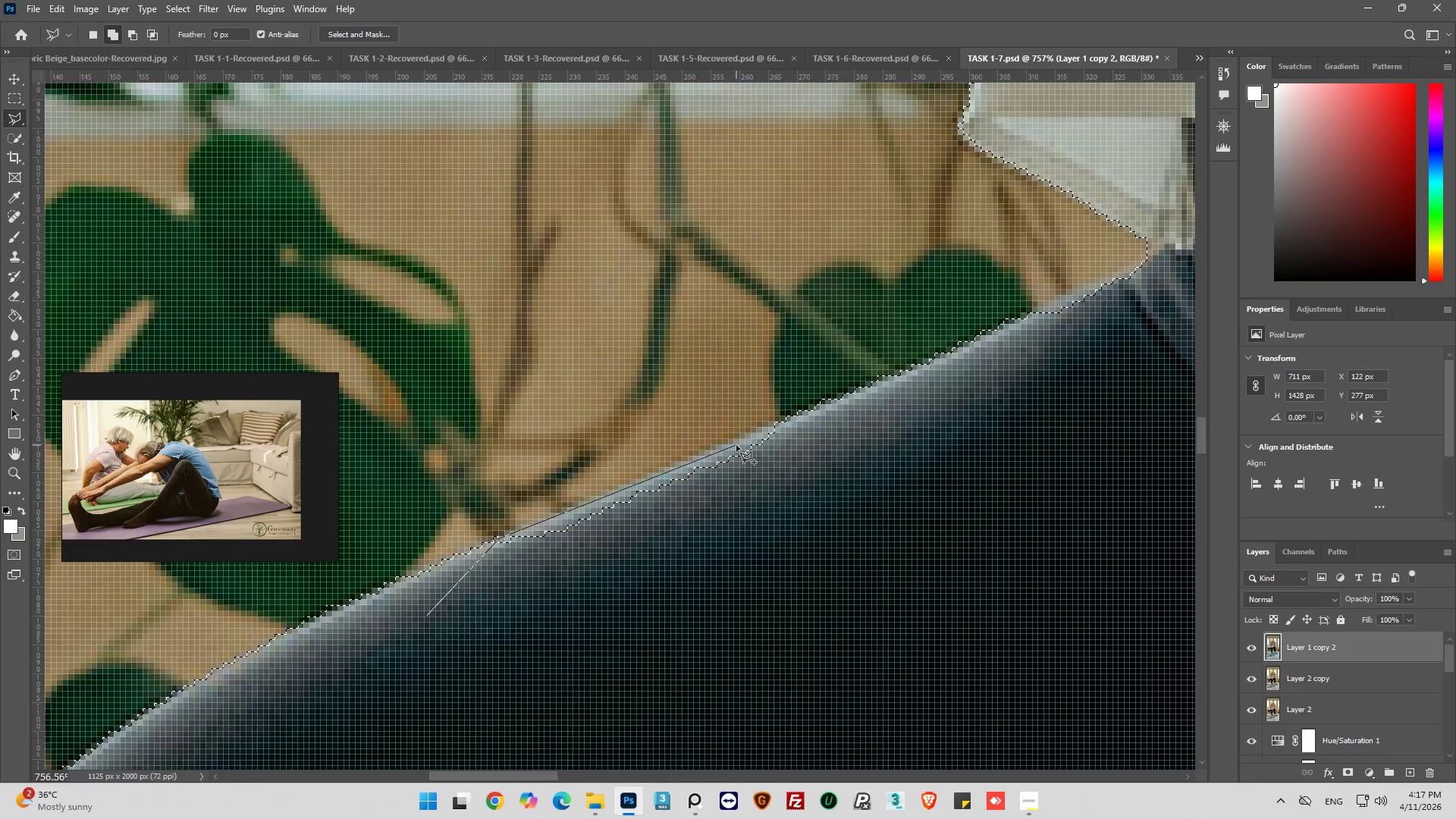 
left_click([736, 438])
 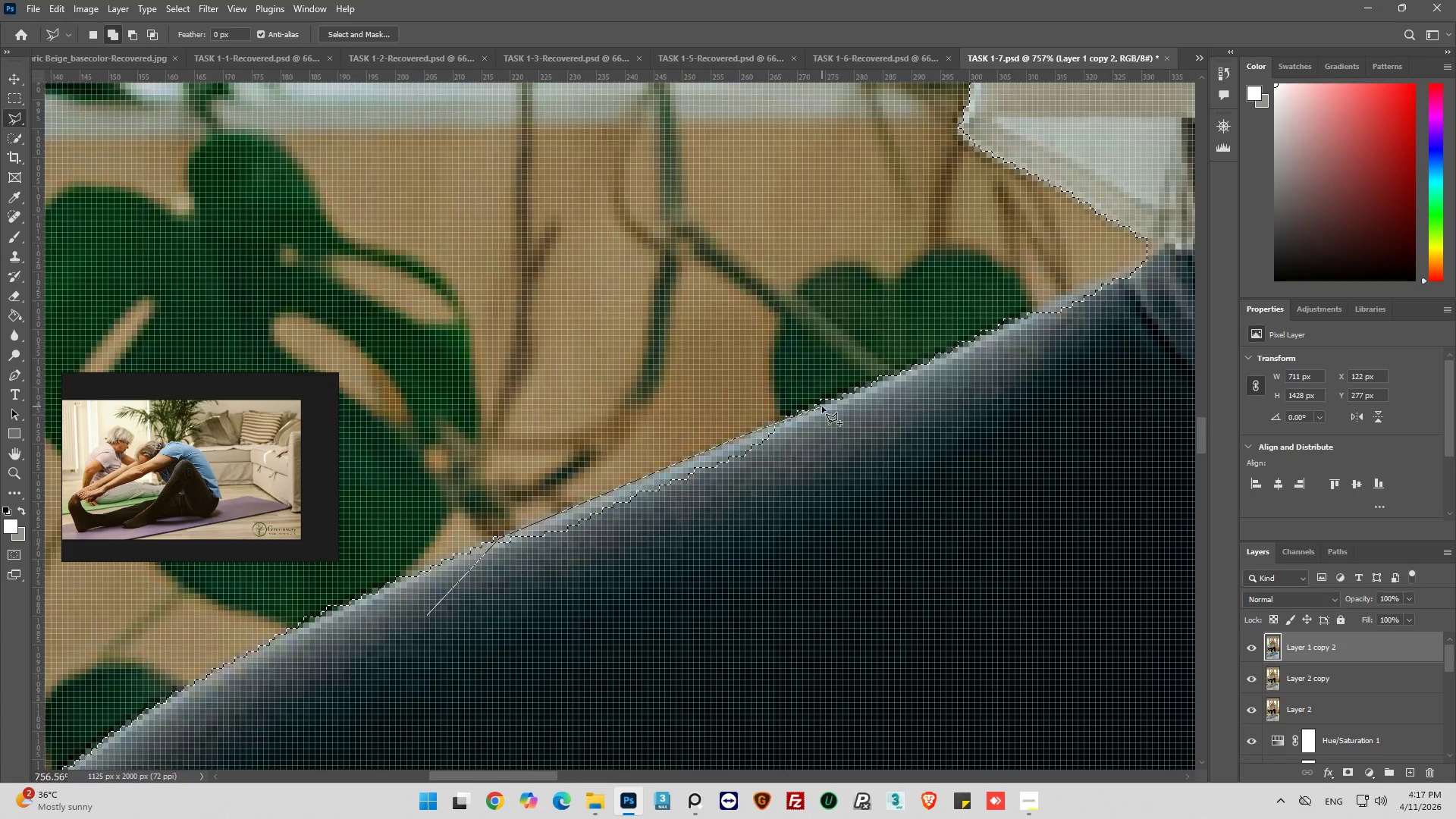 
left_click([824, 406])
 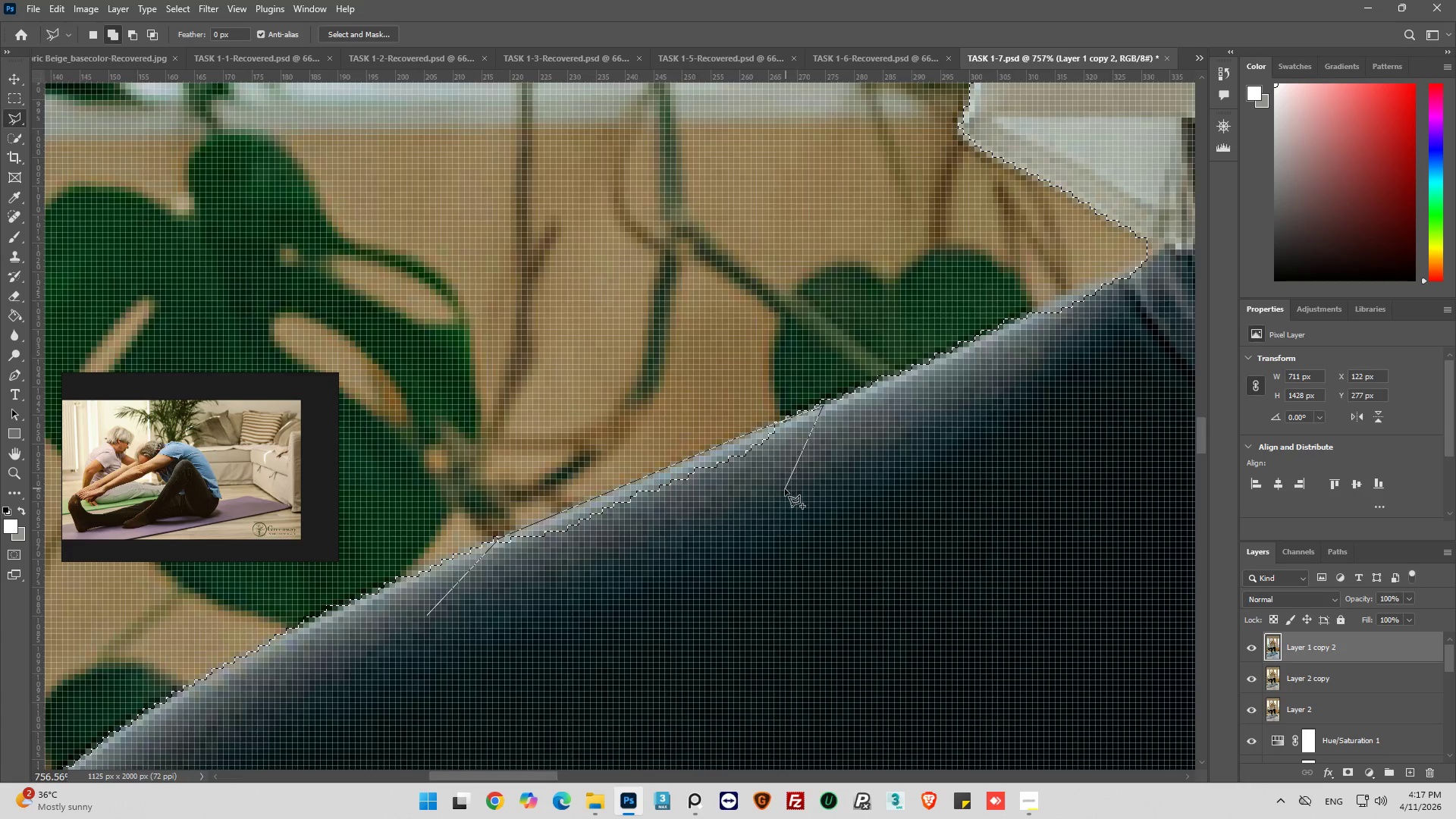 
left_click_drag(start_coordinate=[785, 489], to_coordinate=[779, 513])
 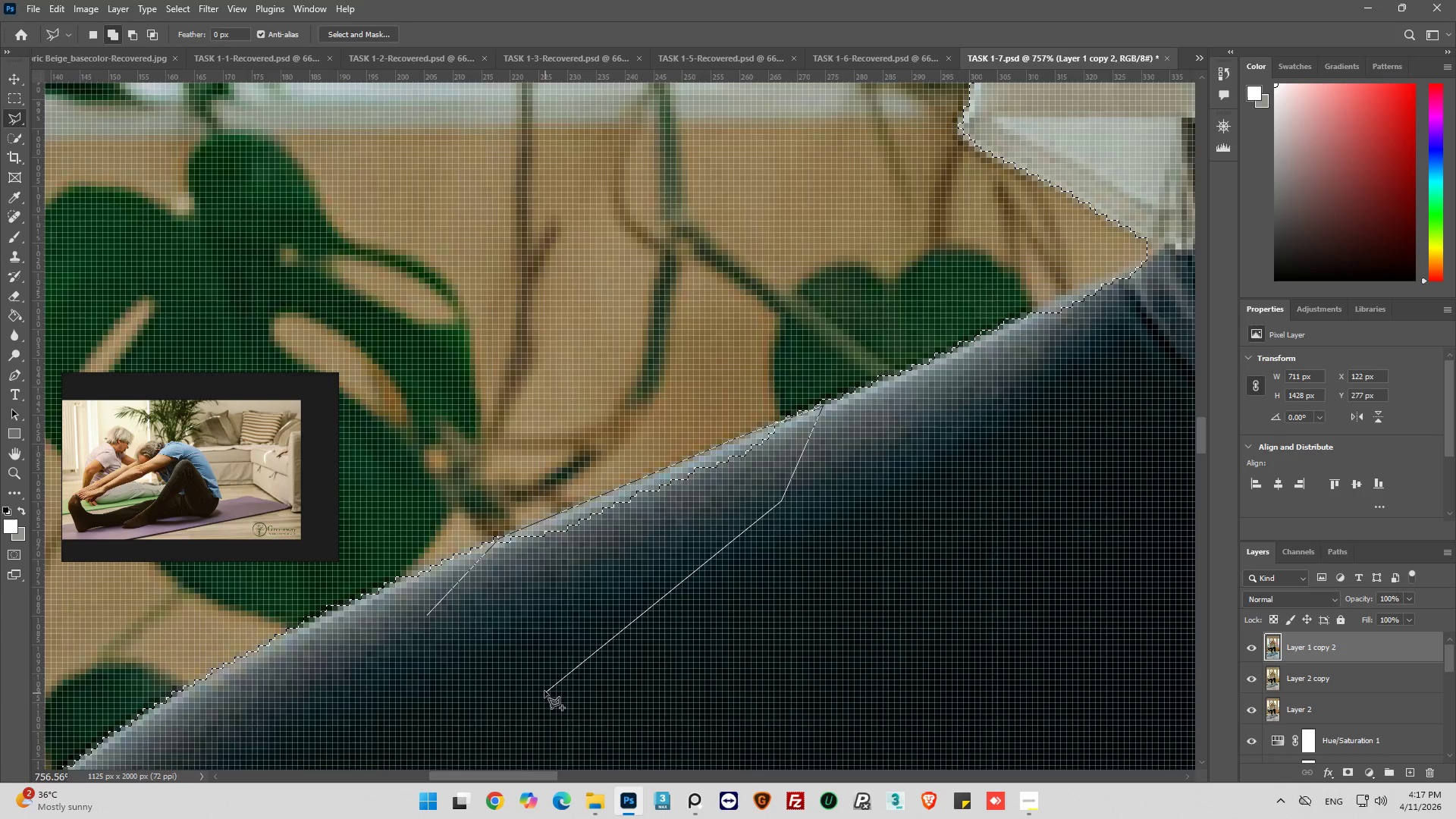 
left_click_drag(start_coordinate=[541, 683], to_coordinate=[539, 674])
 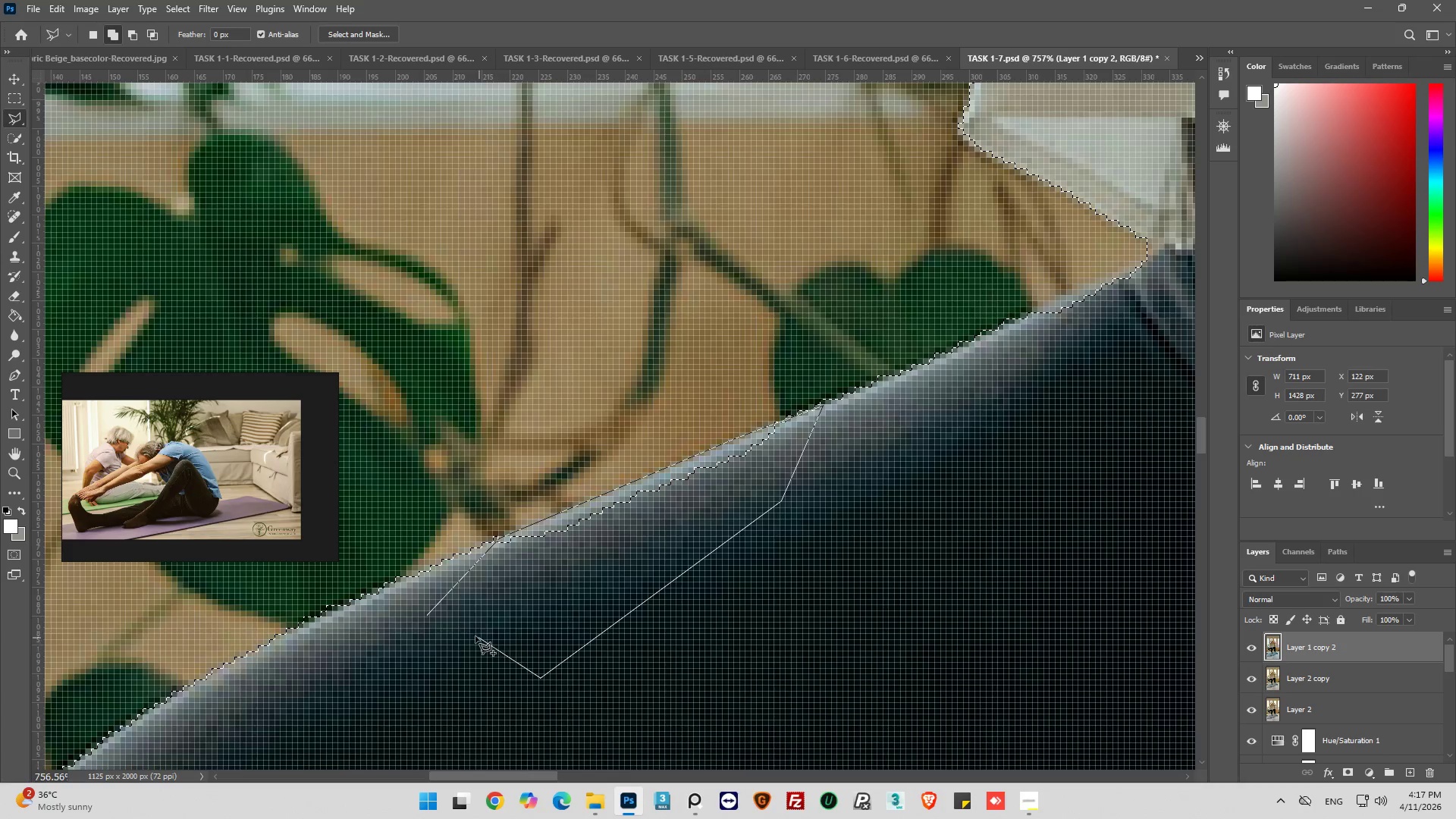 
left_click_drag(start_coordinate=[475, 636], to_coordinate=[467, 636])
 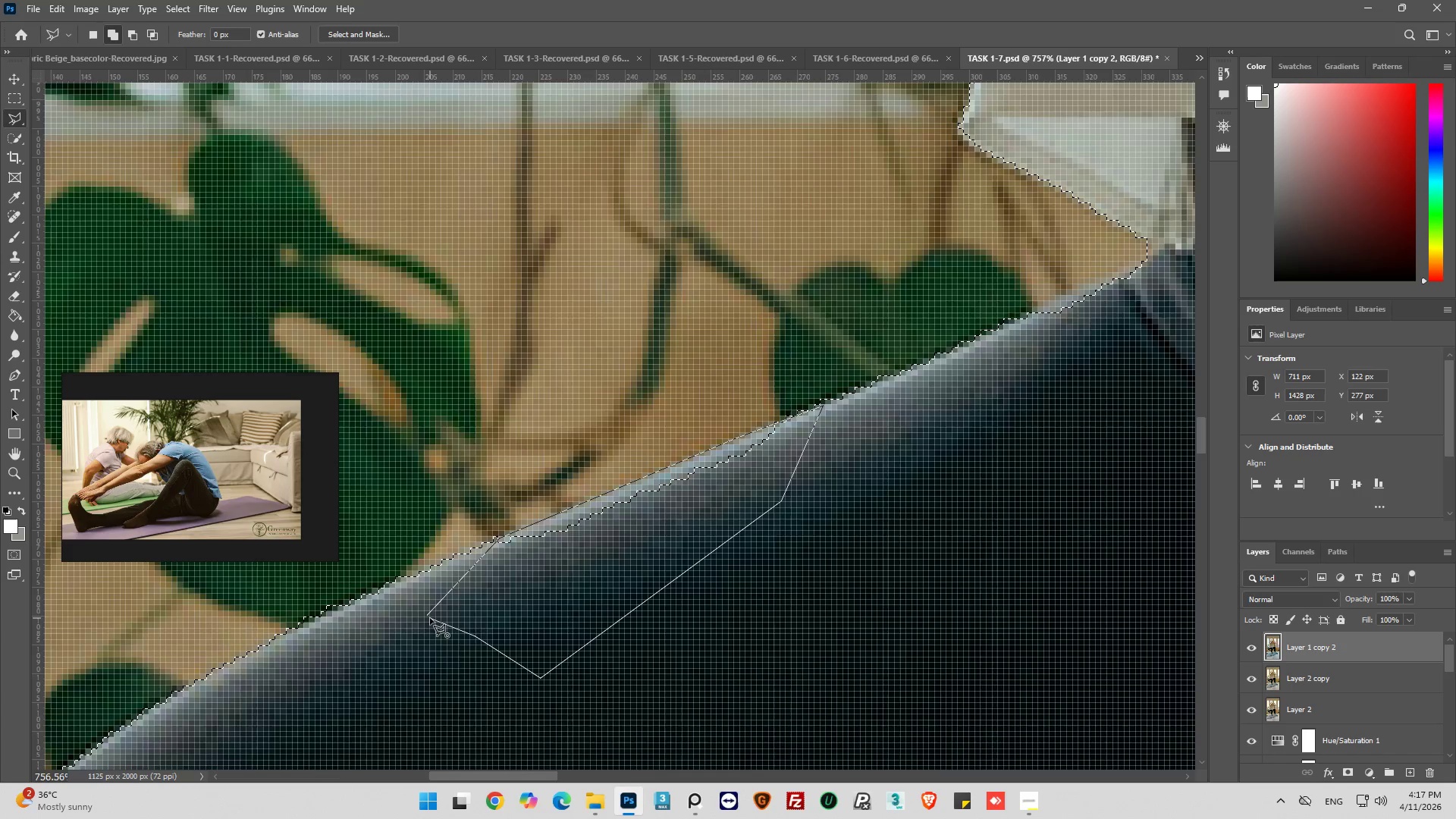 
left_click([425, 615])
 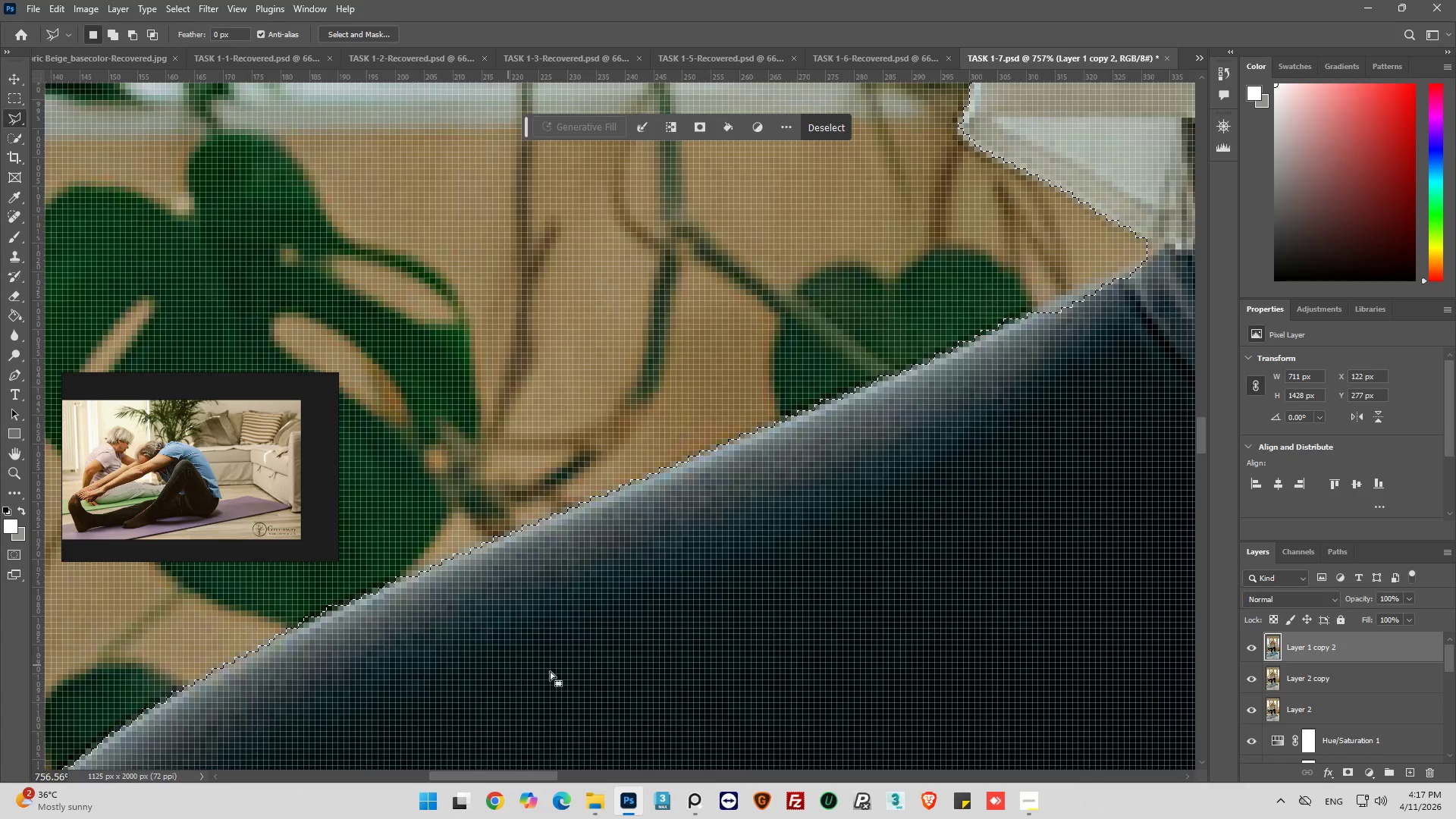 
key(Alt+AltLeft)
 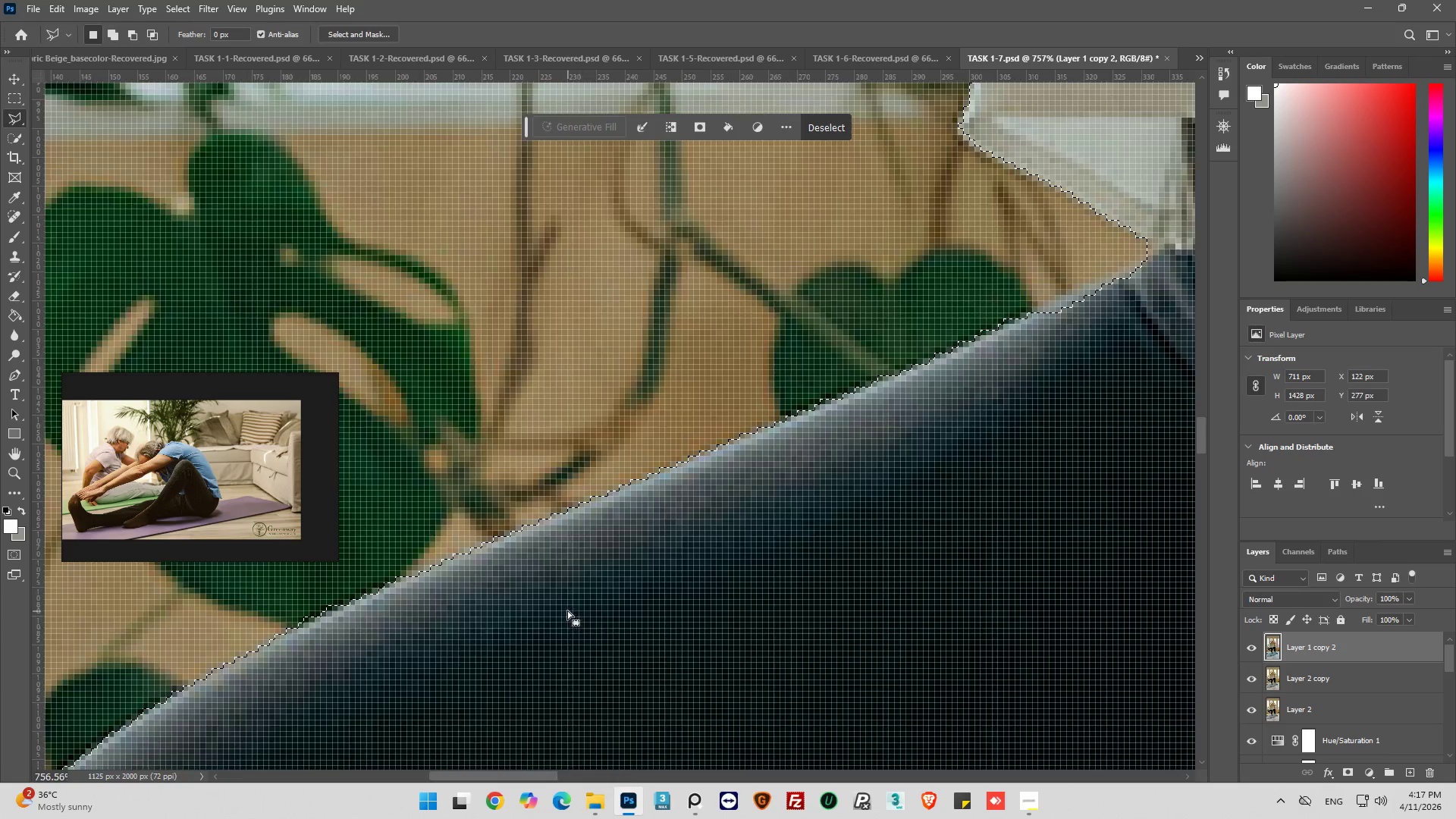 
scroll: coordinate [567, 610], scroll_direction: down, amount: 6.0
 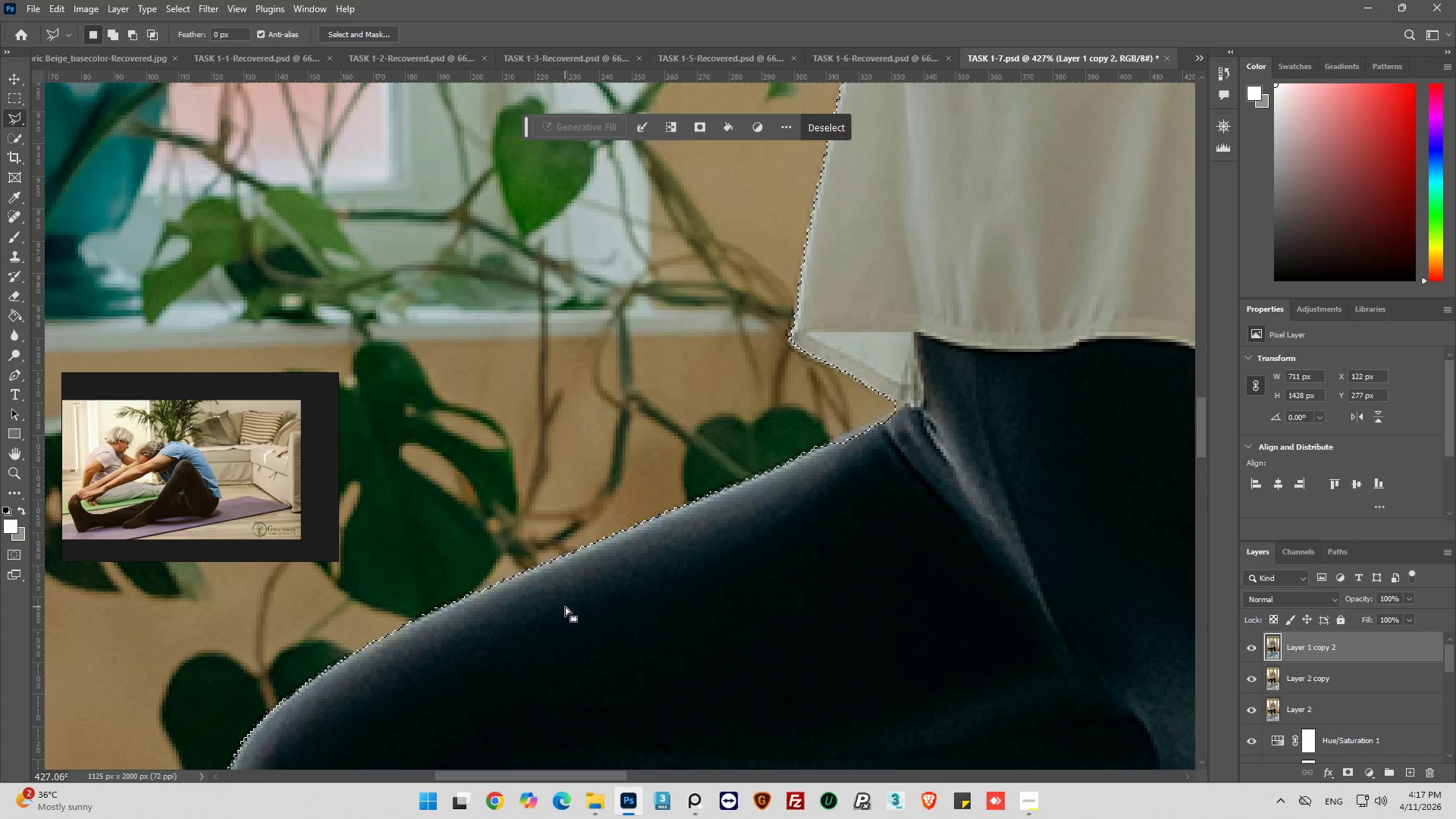 
hold_key(key=AltLeft, duration=1.31)
scroll: coordinate [936, 416], scroll_direction: up, amount: 6.0
 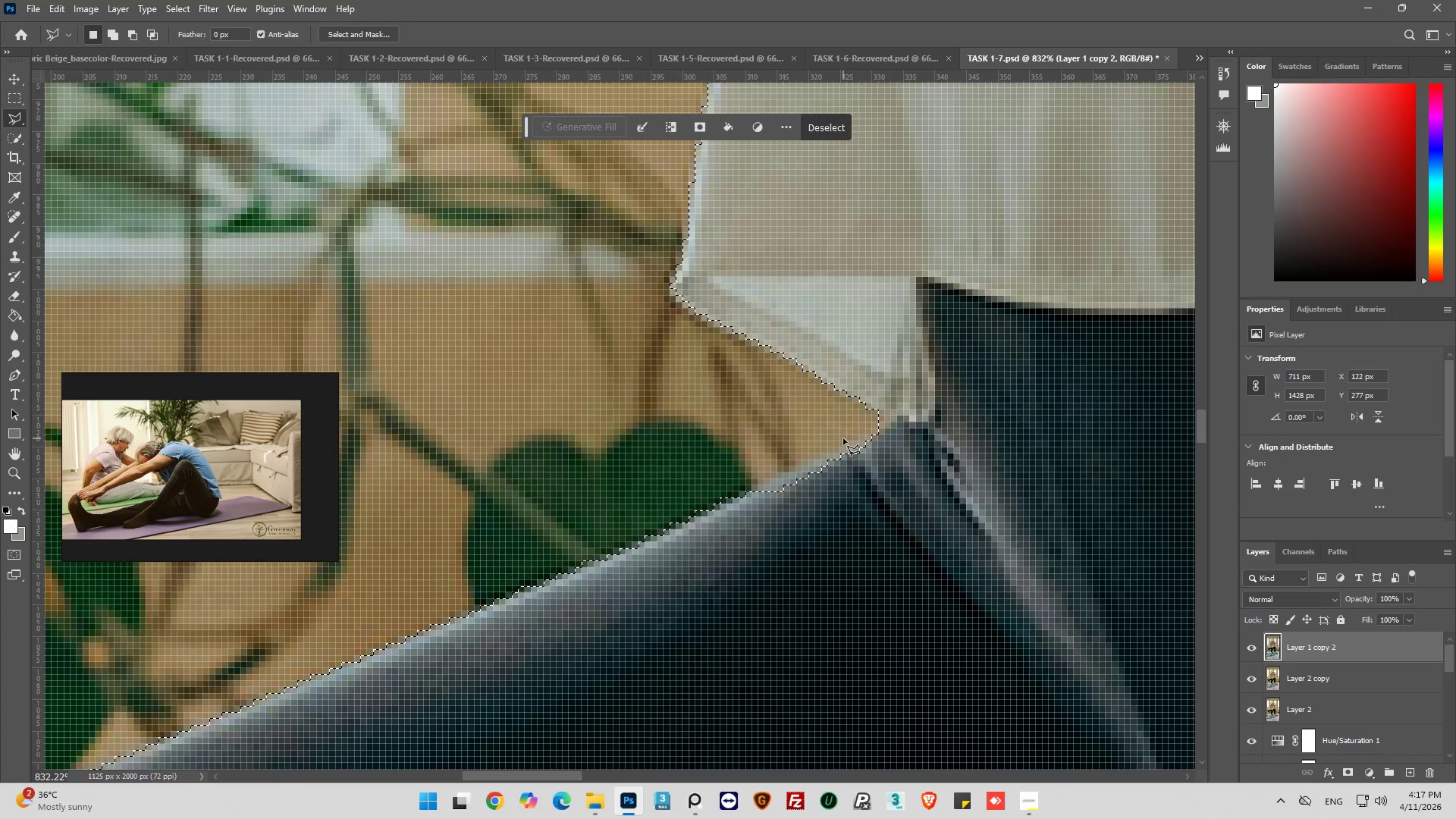 
hold_key(key=AltLeft, duration=0.58)
left_click([625, 654])
 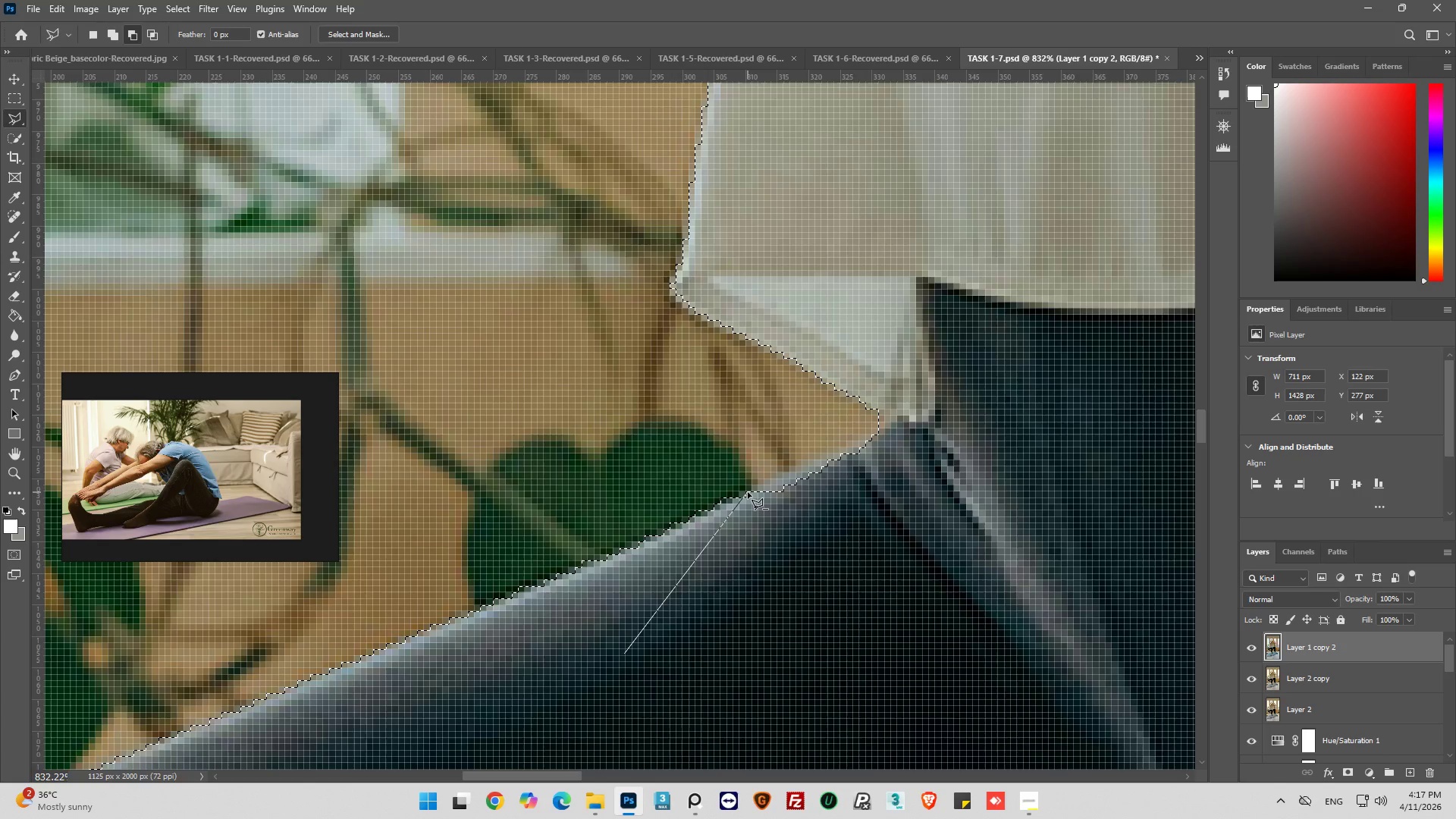 
wait(5.56)
 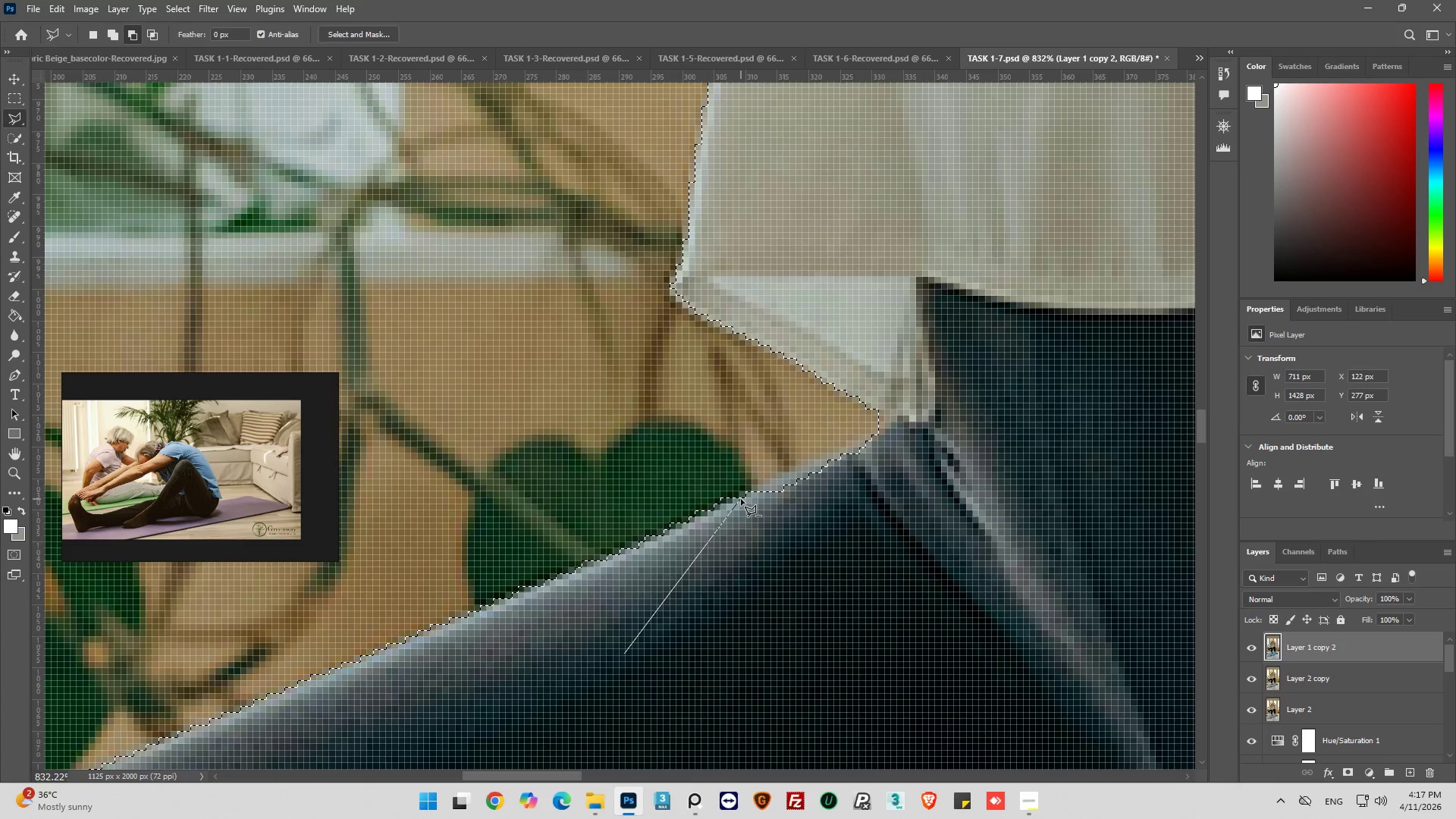 
hold_key(key=ControlLeft, duration=1.5)
 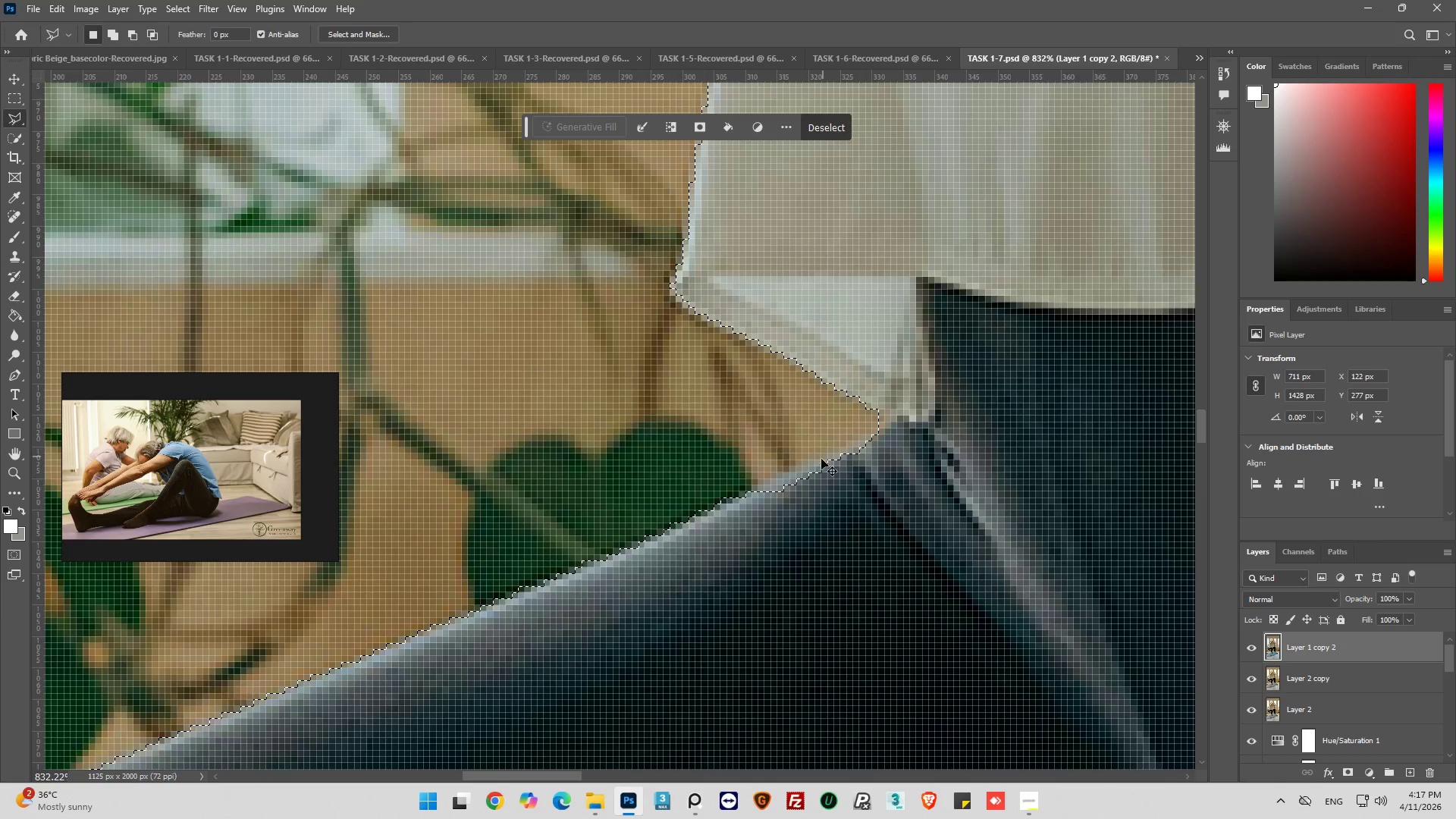 
hold_key(key=ControlLeft, duration=0.56)
 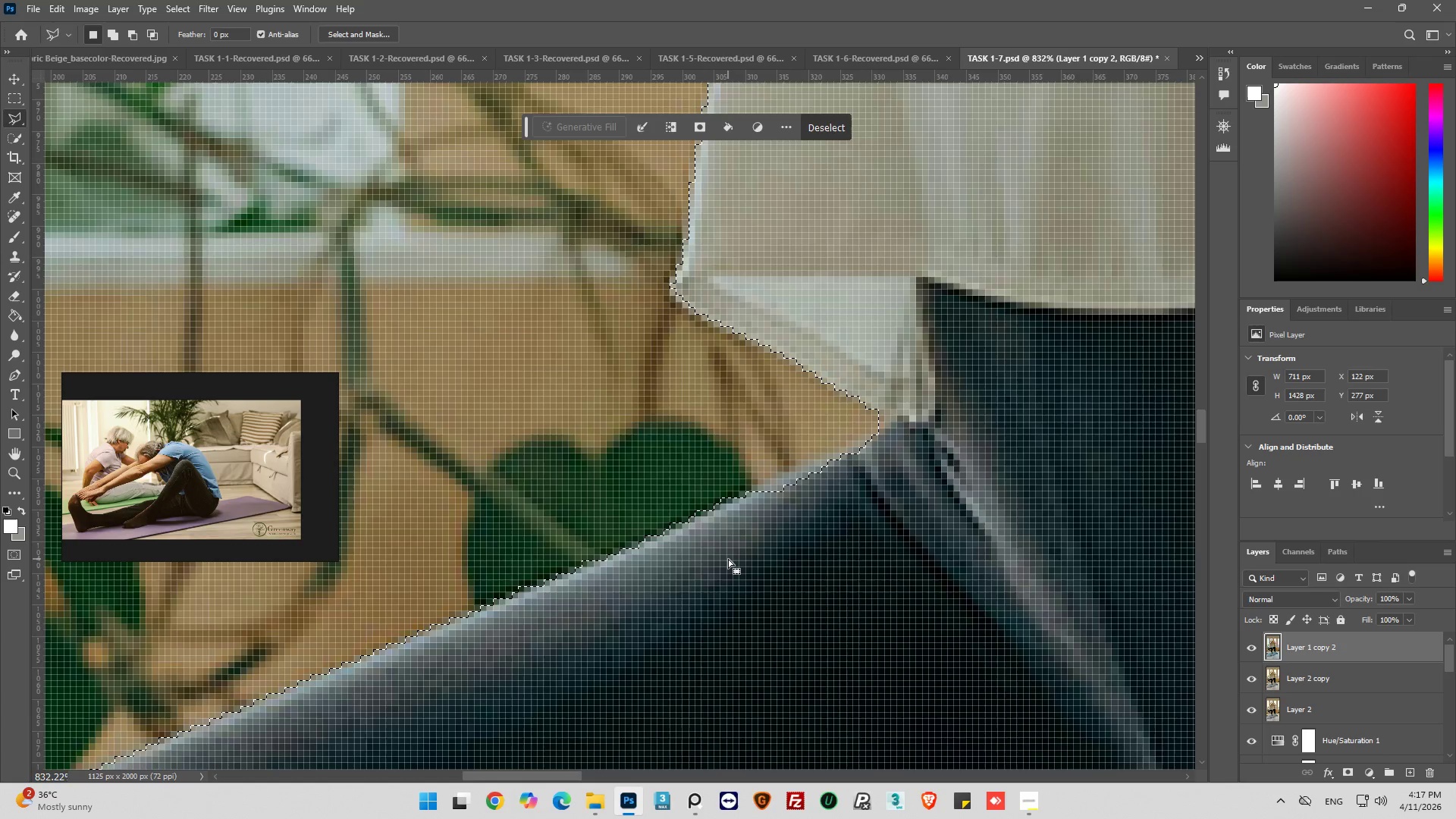 
hold_key(key=ControlLeft, duration=0.78)
 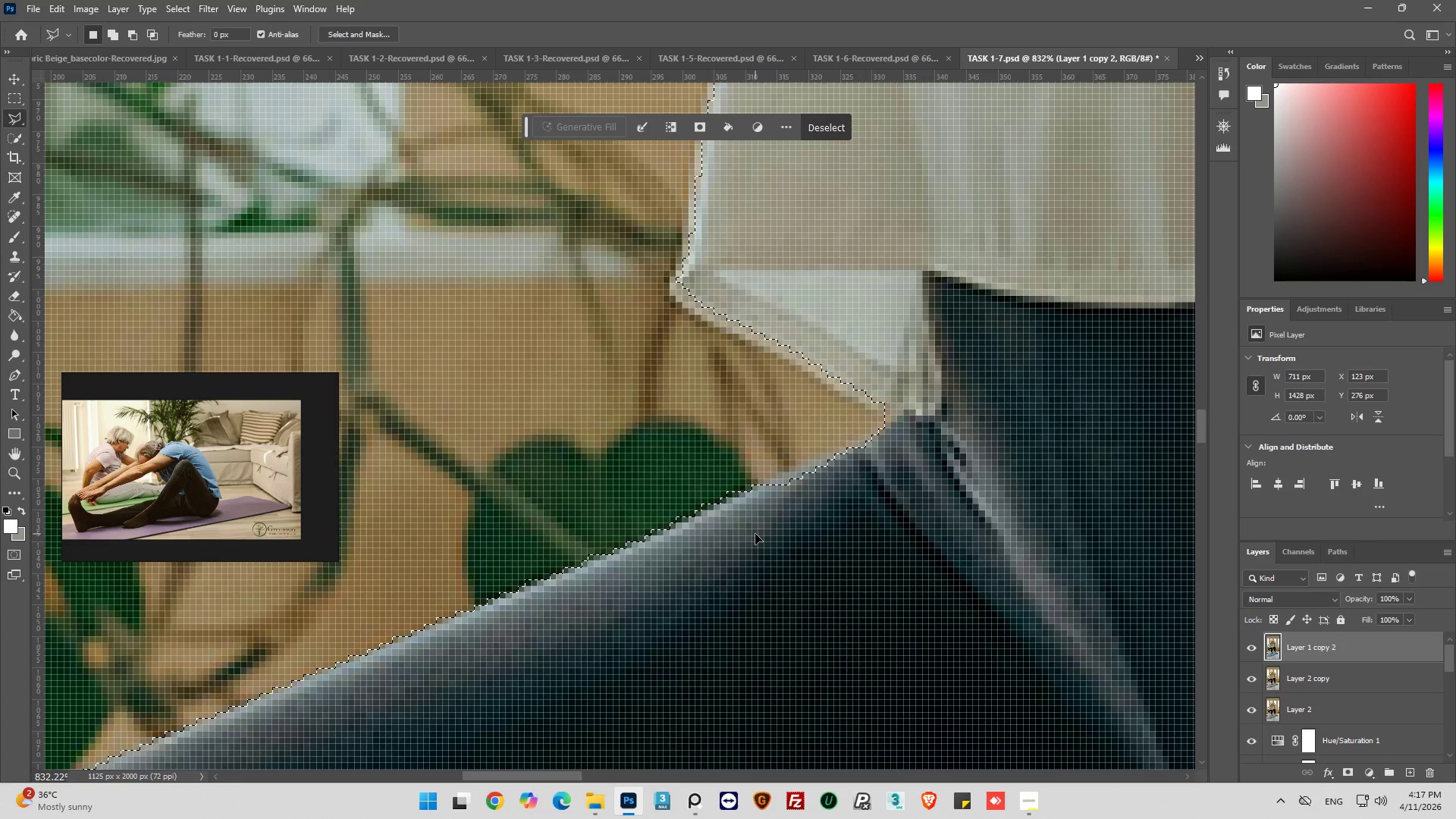 
key(Control+Z)
 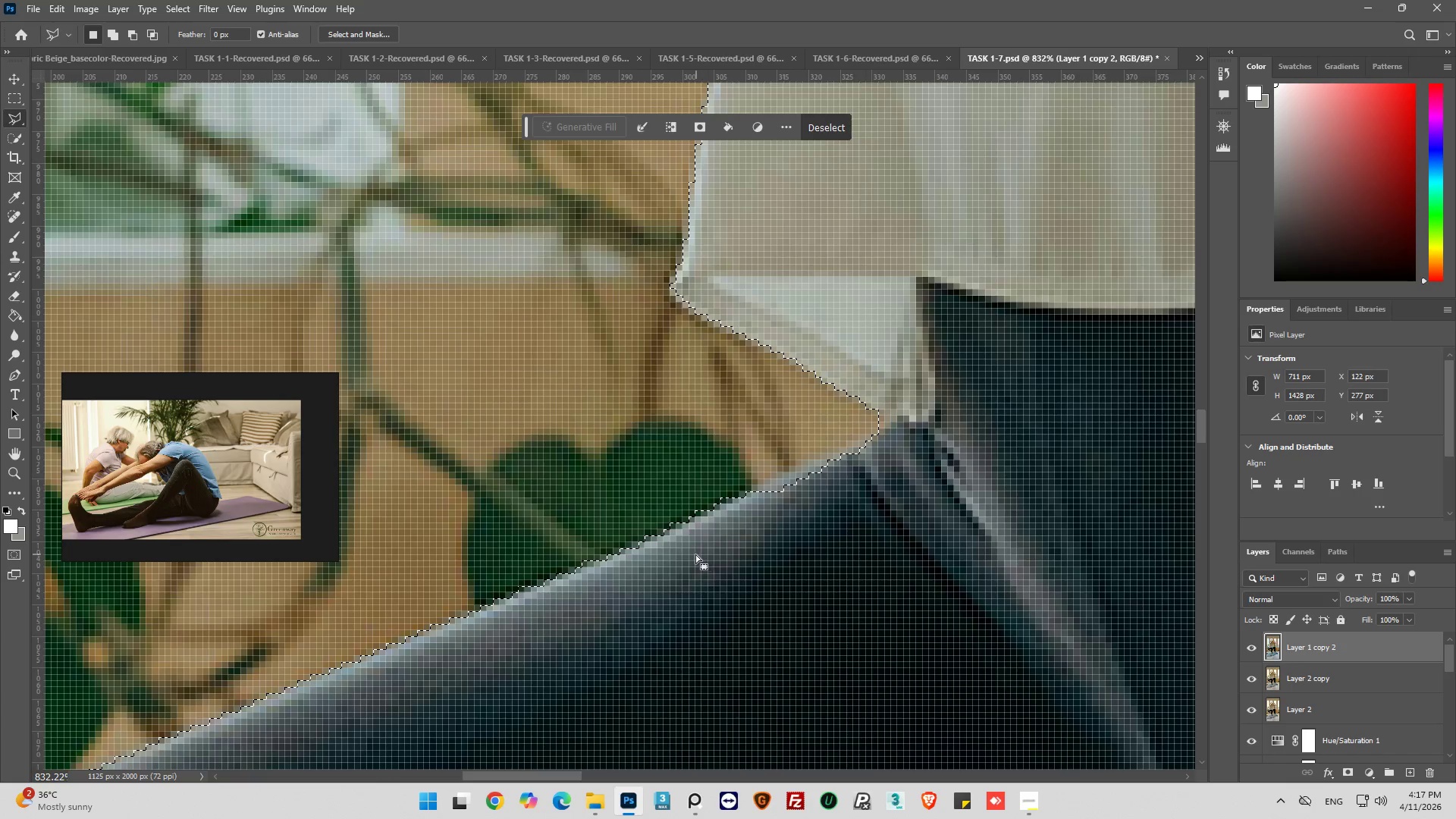 
hold_key(key=ShiftLeft, duration=1.16)
left_click([702, 560])
 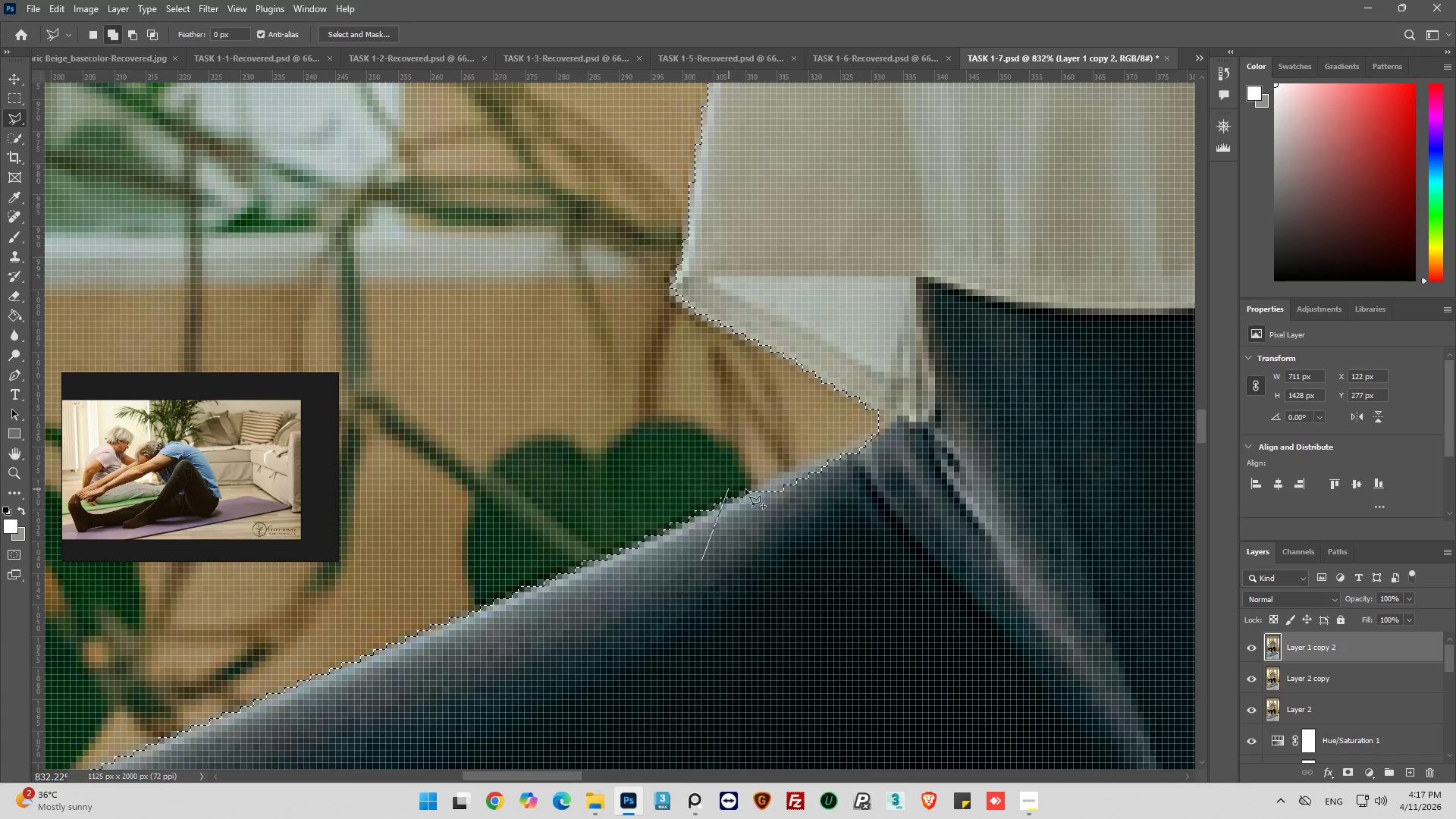 
left_click([746, 491])
 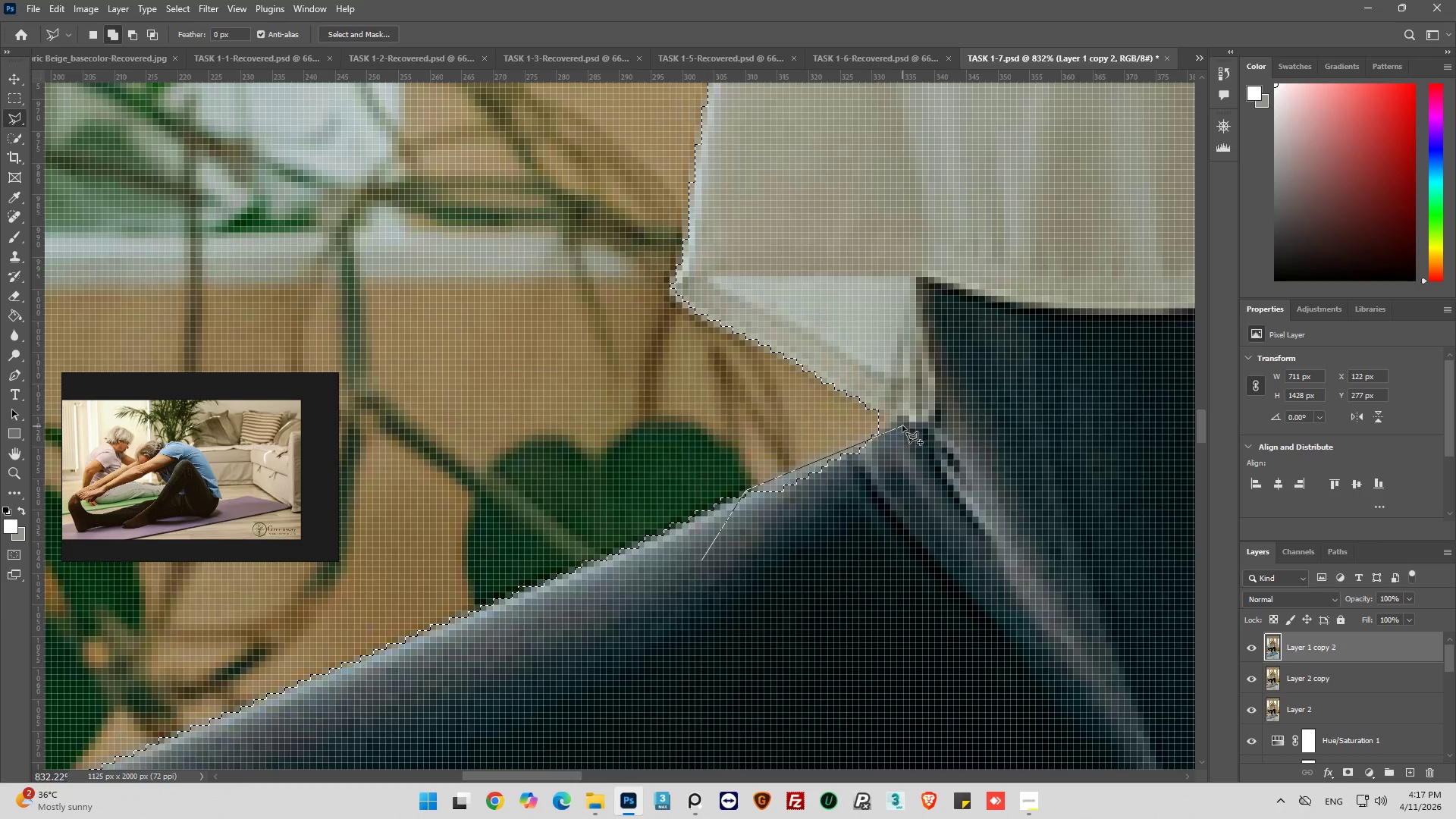 
left_click([903, 422])
 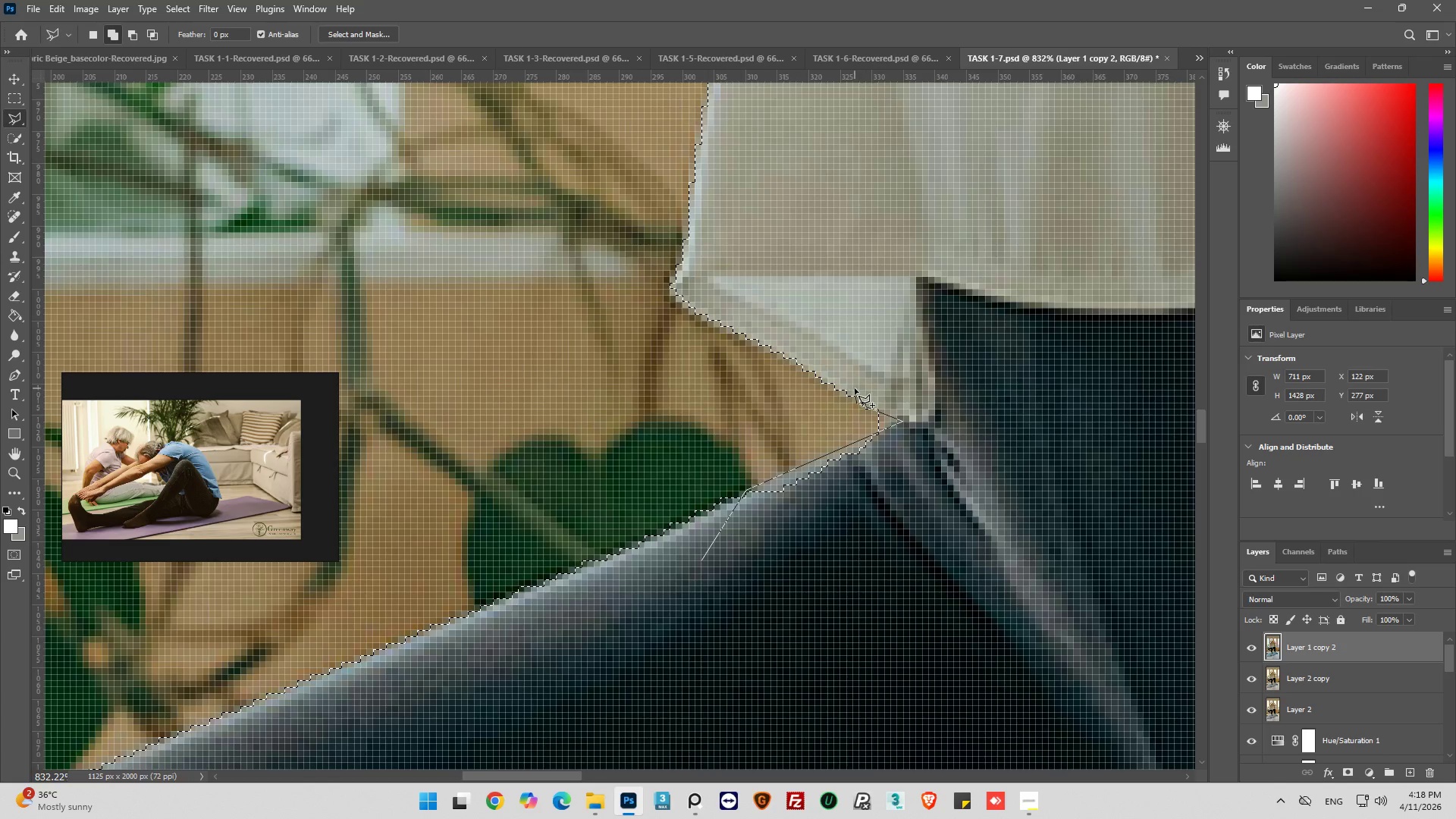 
left_click([1018, 331])
 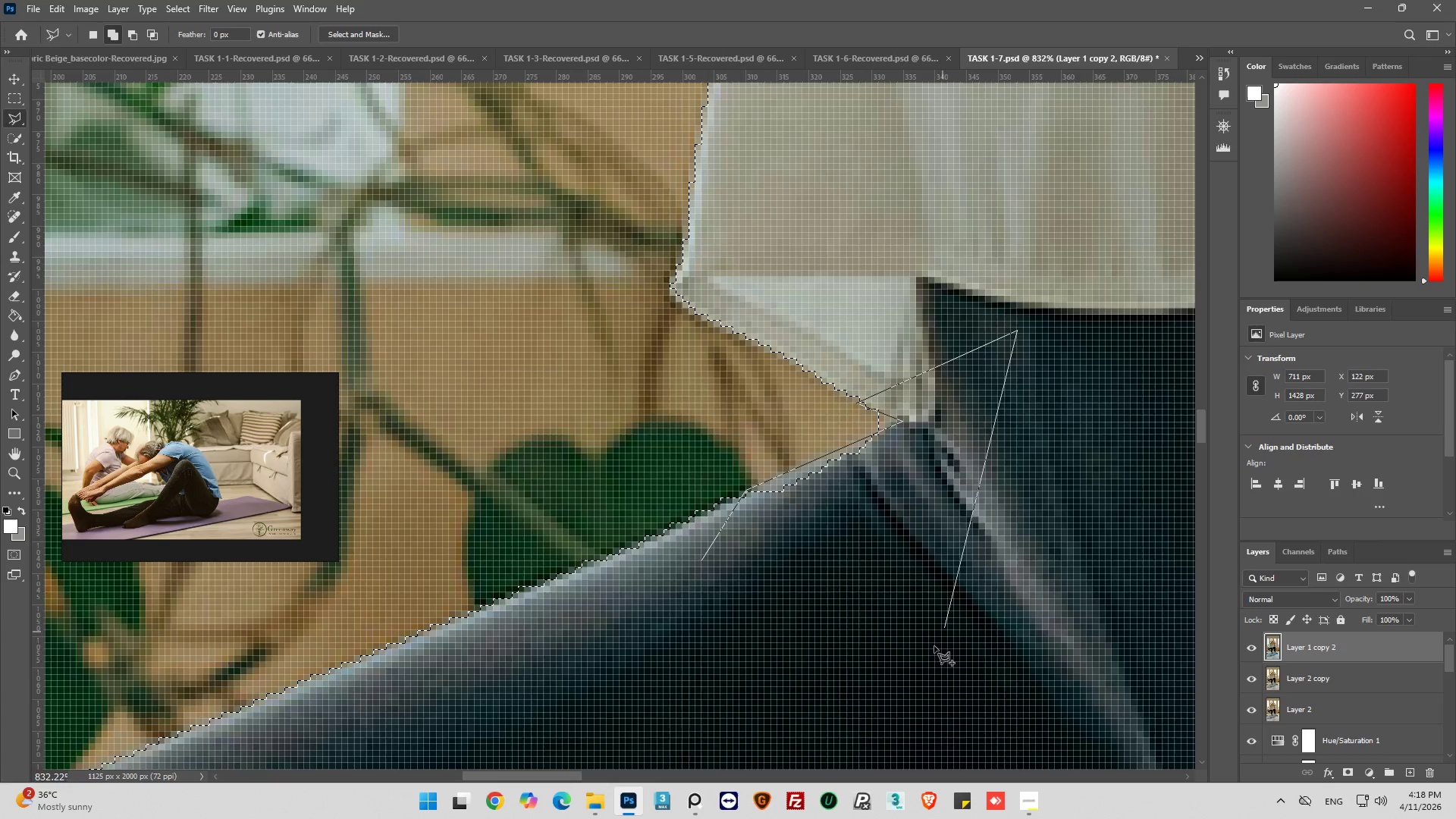 
left_click([926, 648])
 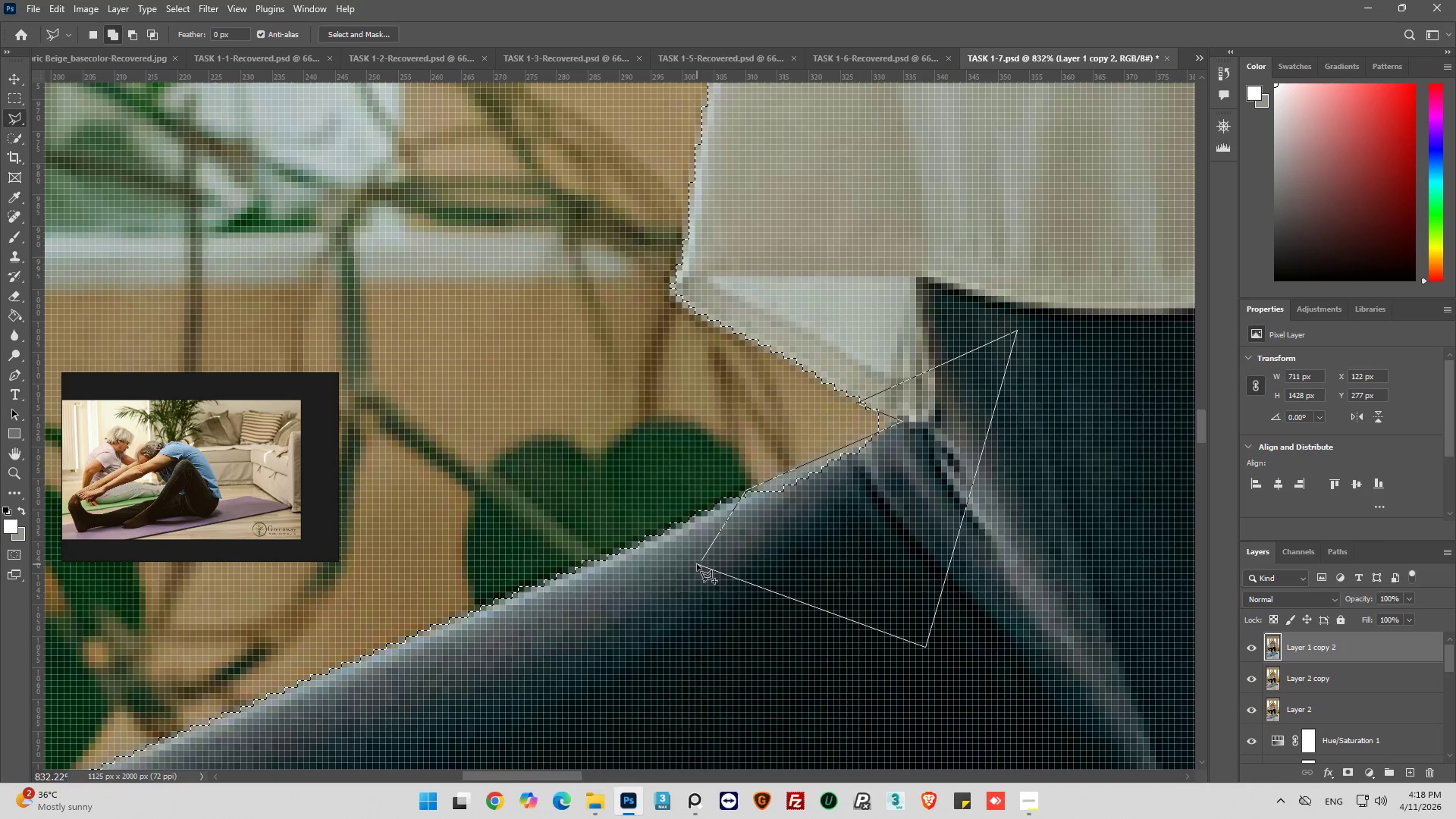 
left_click([702, 560])
 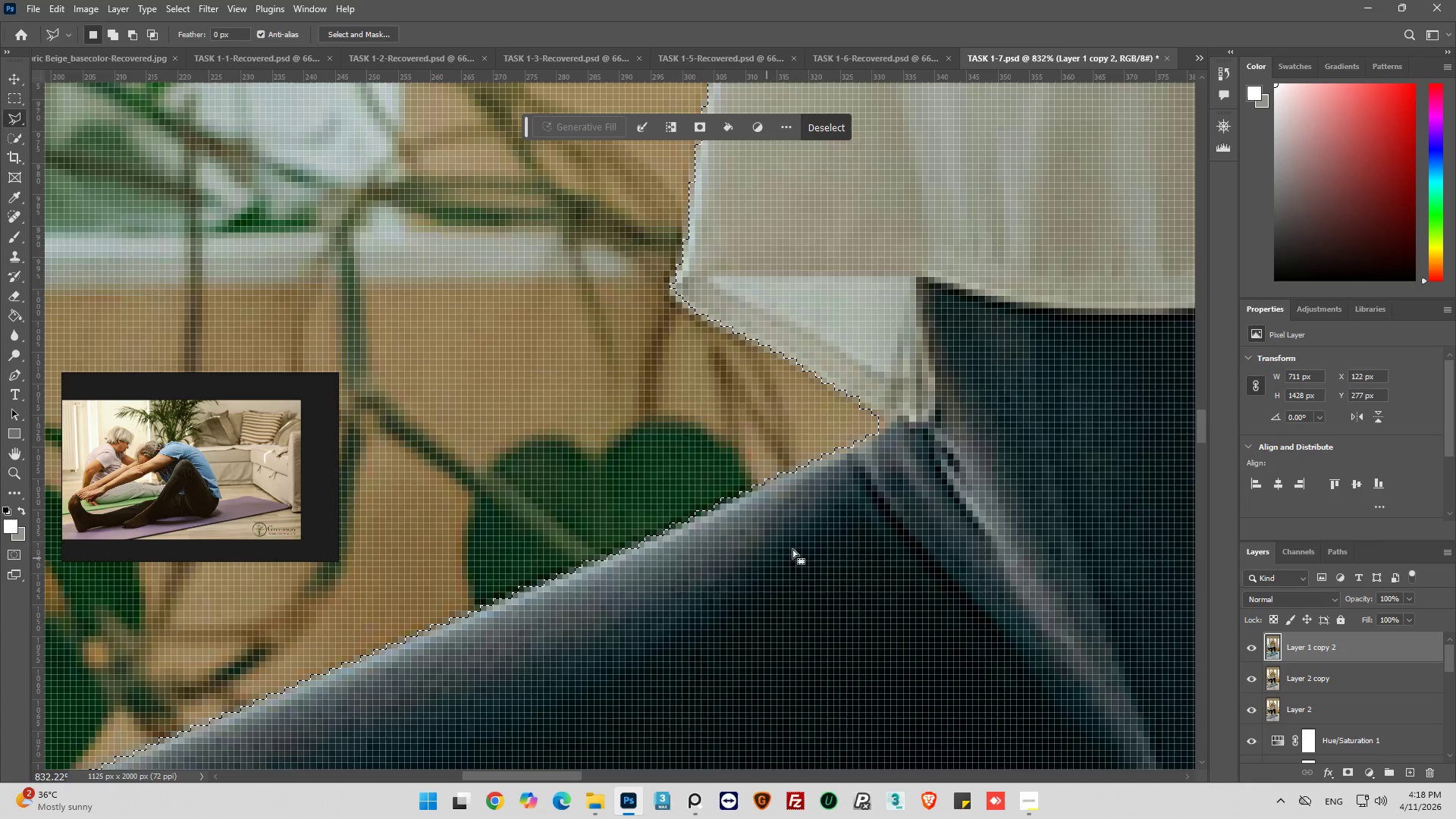 
hold_key(key=AltLeft, duration=0.91)
scroll: coordinate [821, 516], scroll_direction: down, amount: 20.0
 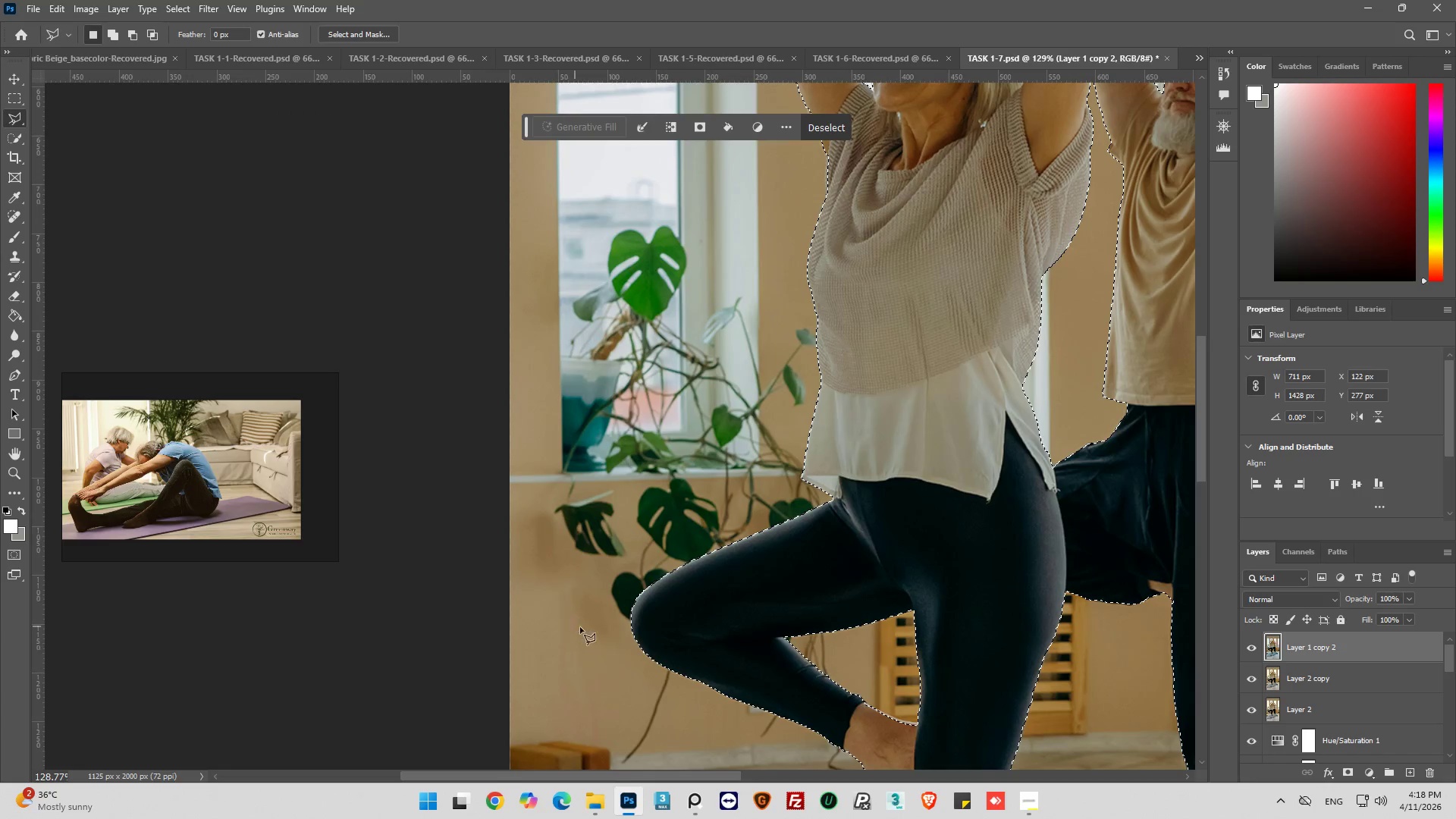 
key(Alt+AltLeft)
 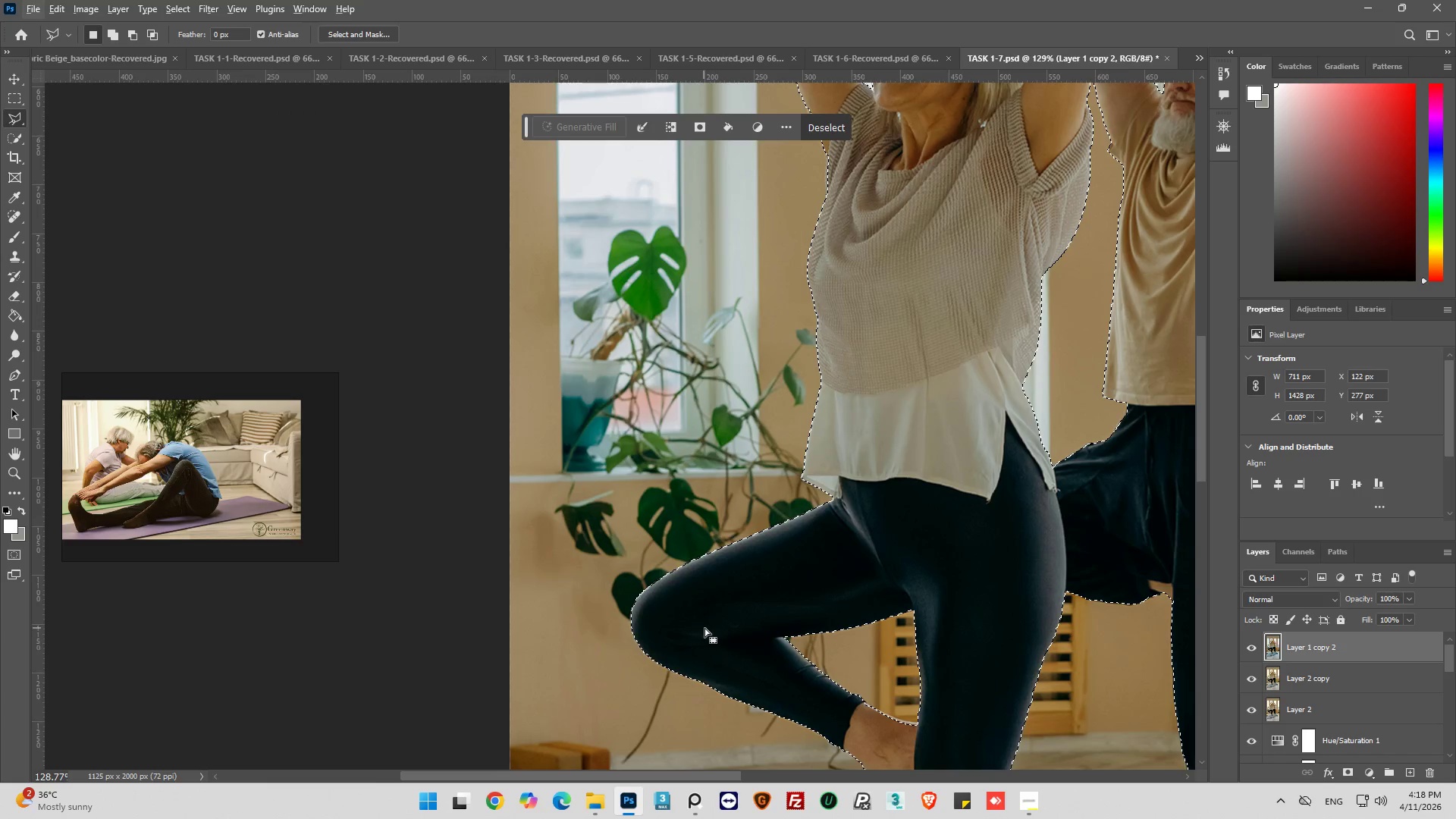 
hold_key(key=AltLeft, duration=0.47)
scroll: coordinate [707, 650], scroll_direction: down, amount: 4.0
 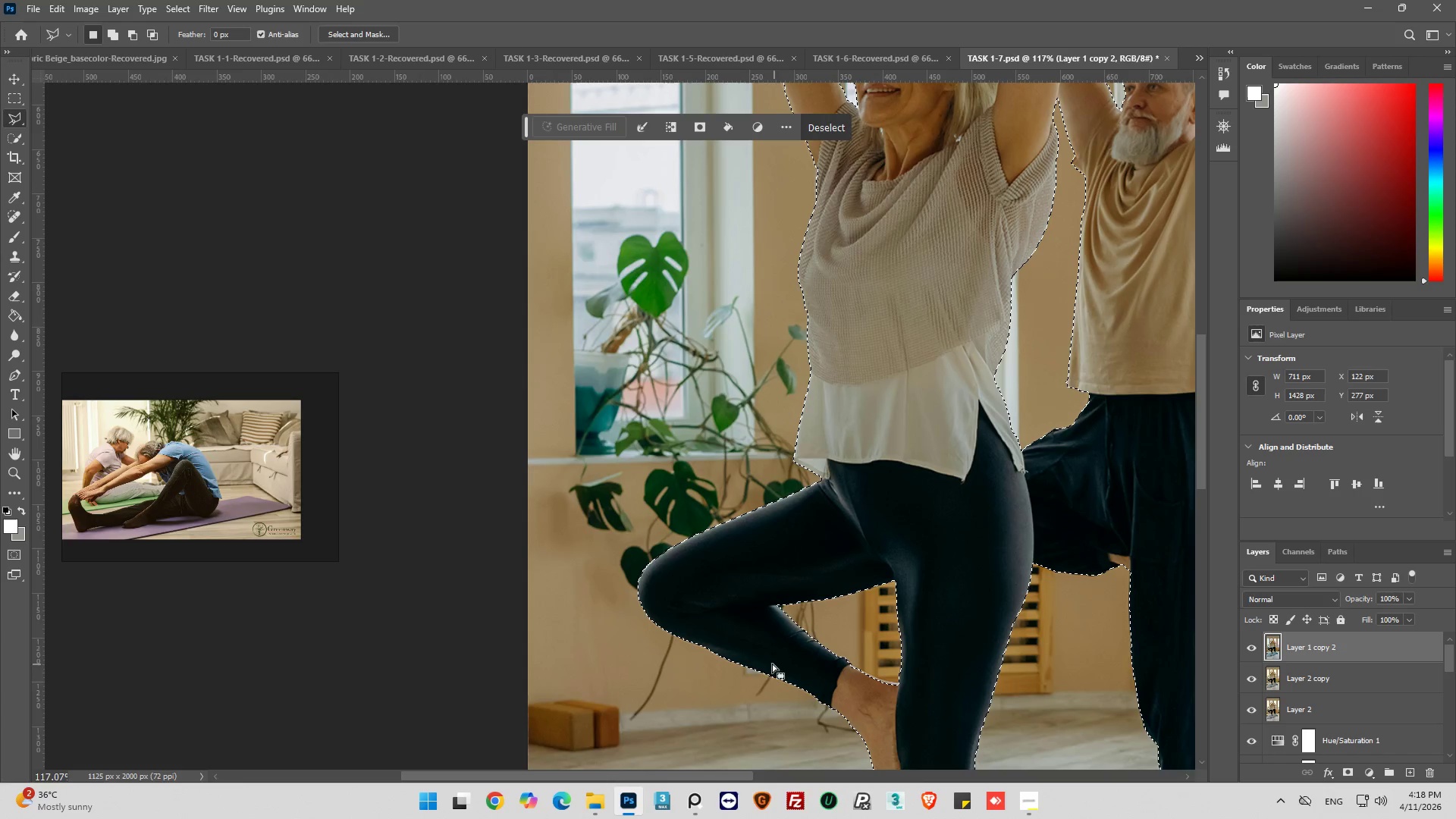 
hold_key(key=AltLeft, duration=1.5)
hold_key(key=AltLeft, duration=0.61)
scroll: coordinate [565, 438], scroll_direction: up, amount: 26.0
 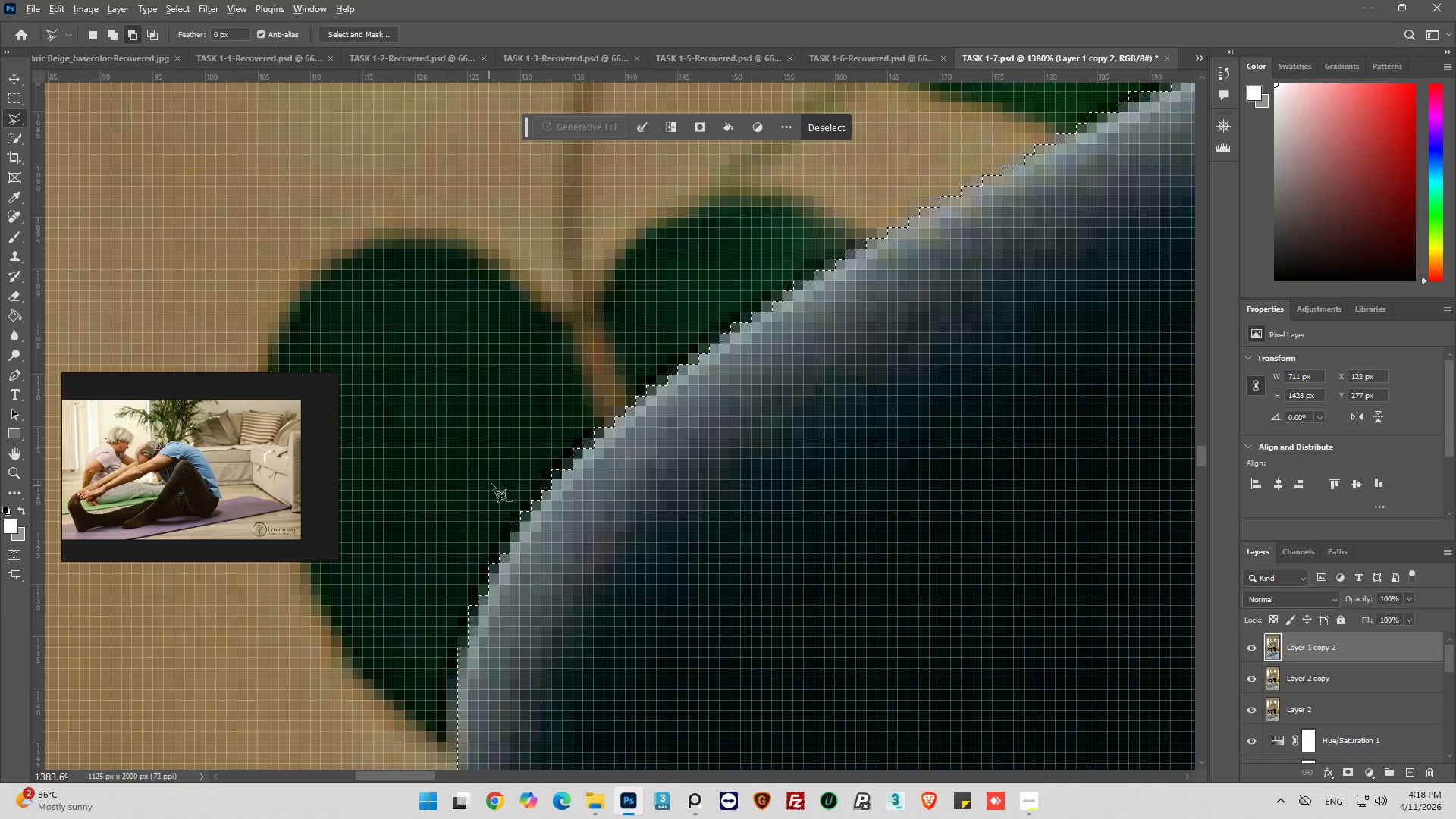 
hold_key(key=AltLeft, duration=1.5)
hold_key(key=AltLeft, duration=1.94)
hold_key(key=AltLeft, duration=0.31)
scroll: coordinate [638, 384], scroll_direction: down, amount: 5.0
 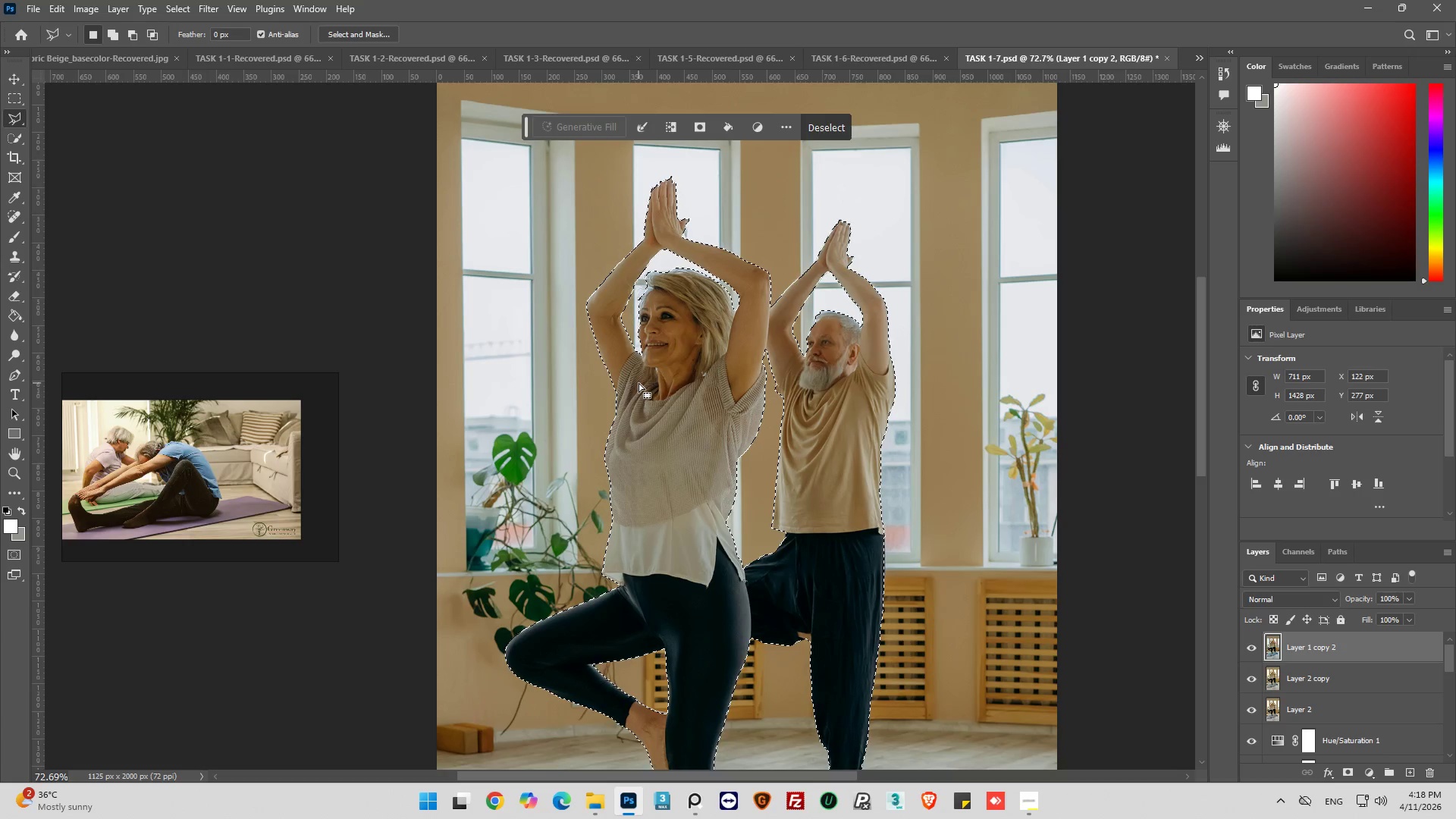 
hold_key(key=AltLeft, duration=0.47)
scroll: coordinate [655, 403], scroll_direction: up, amount: 4.0
 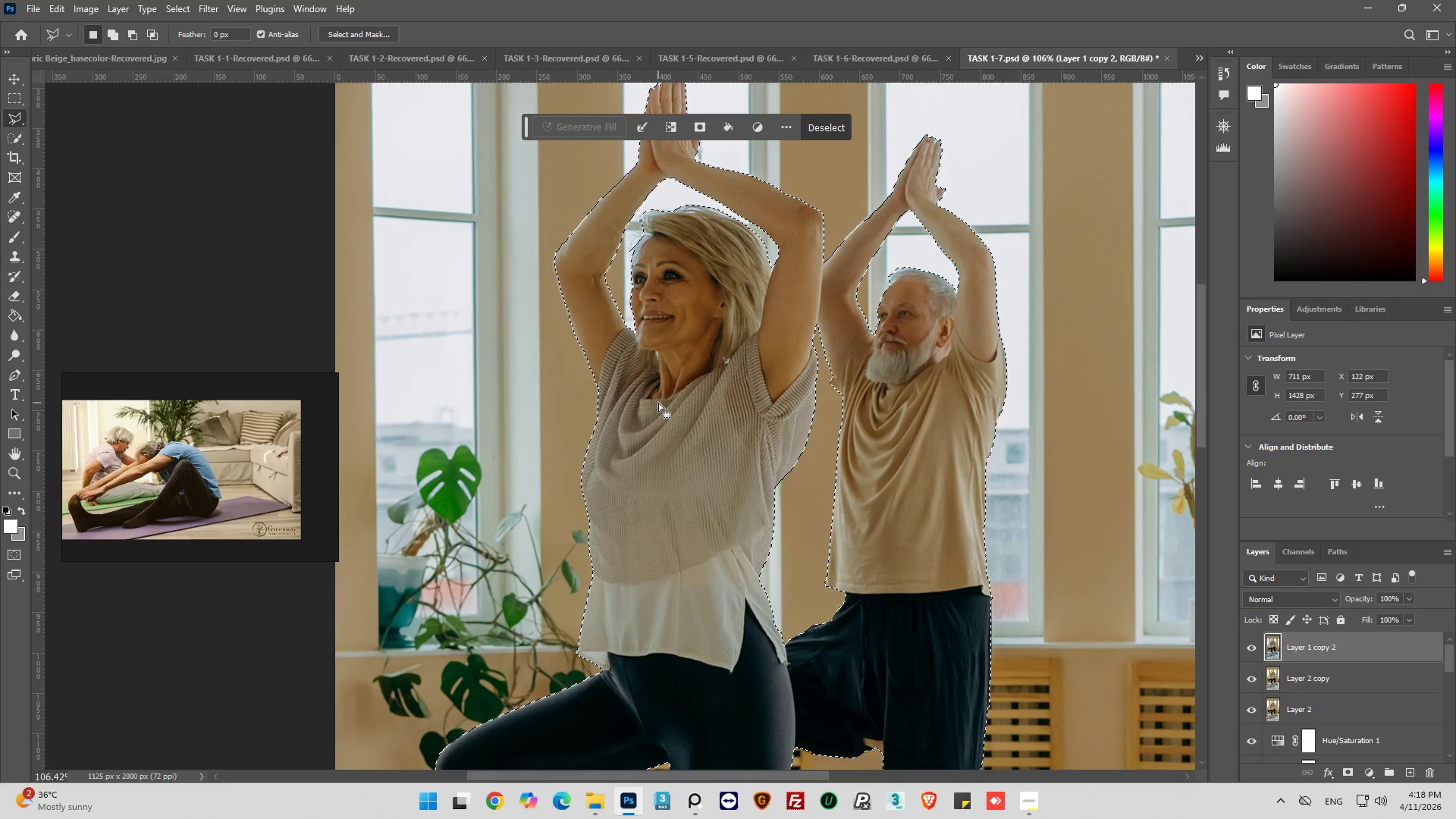 
hold_key(key=AltLeft, duration=0.52)
scroll: coordinate [554, 380], scroll_direction: down, amount: 5.0
 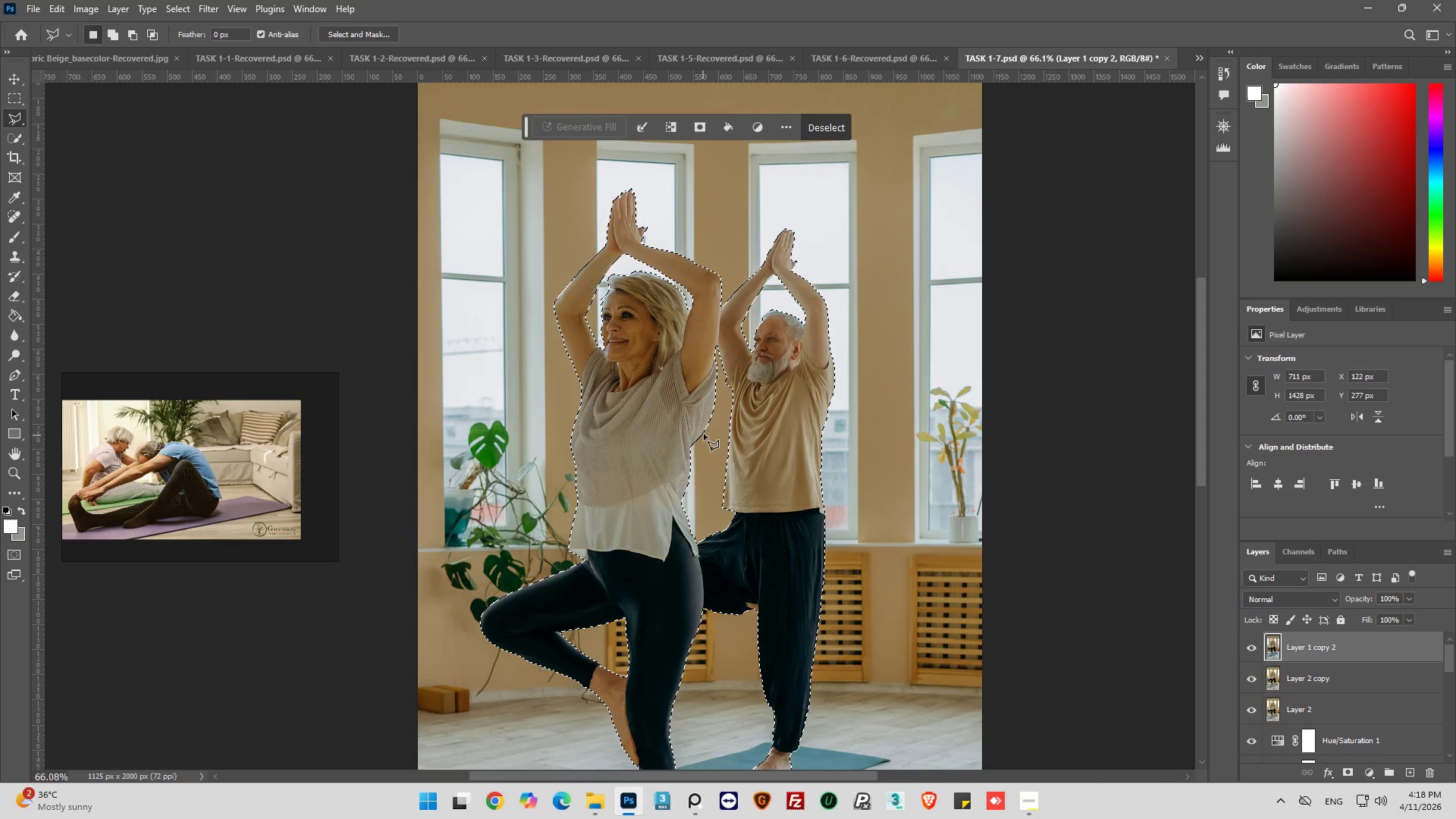 
hold_key(key=AltLeft, duration=0.72)
scroll: coordinate [695, 345], scroll_direction: up, amount: 5.0
 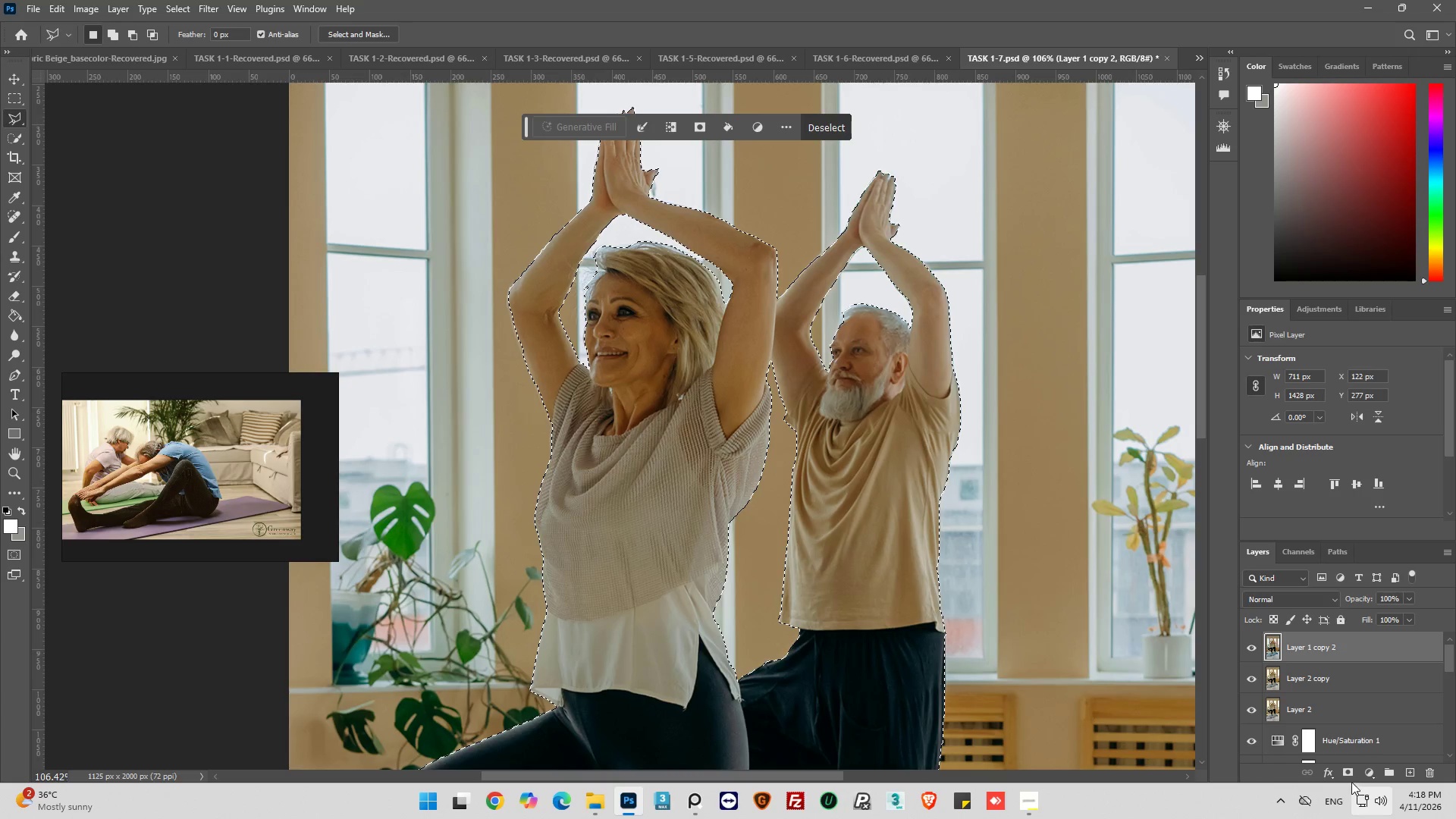 
left_click([1351, 777])
 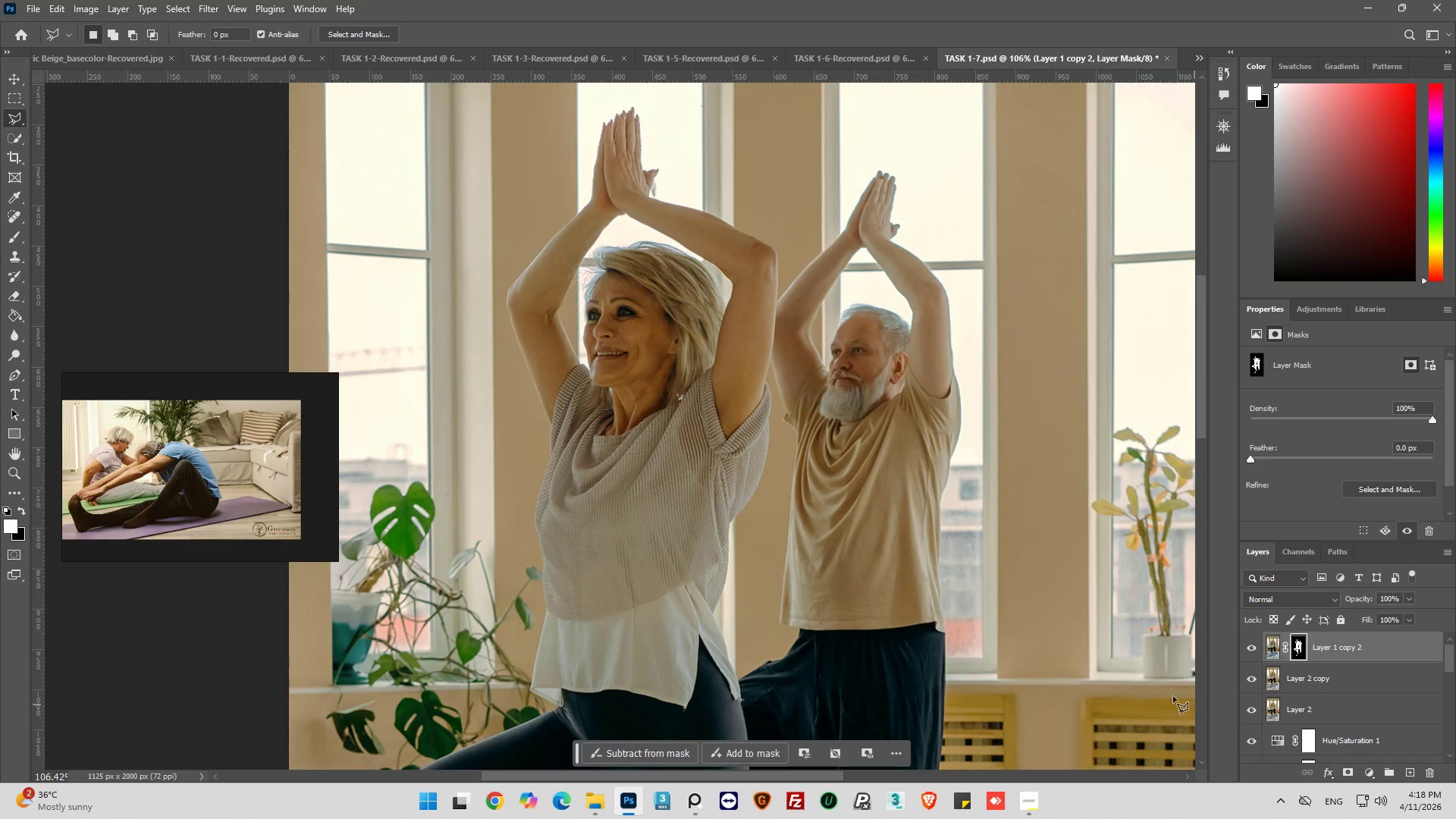 
hold_key(key=AltLeft, duration=0.5)
hold_key(key=AltLeft, duration=0.86)
scroll: coordinate [658, 345], scroll_direction: up, amount: 6.0
 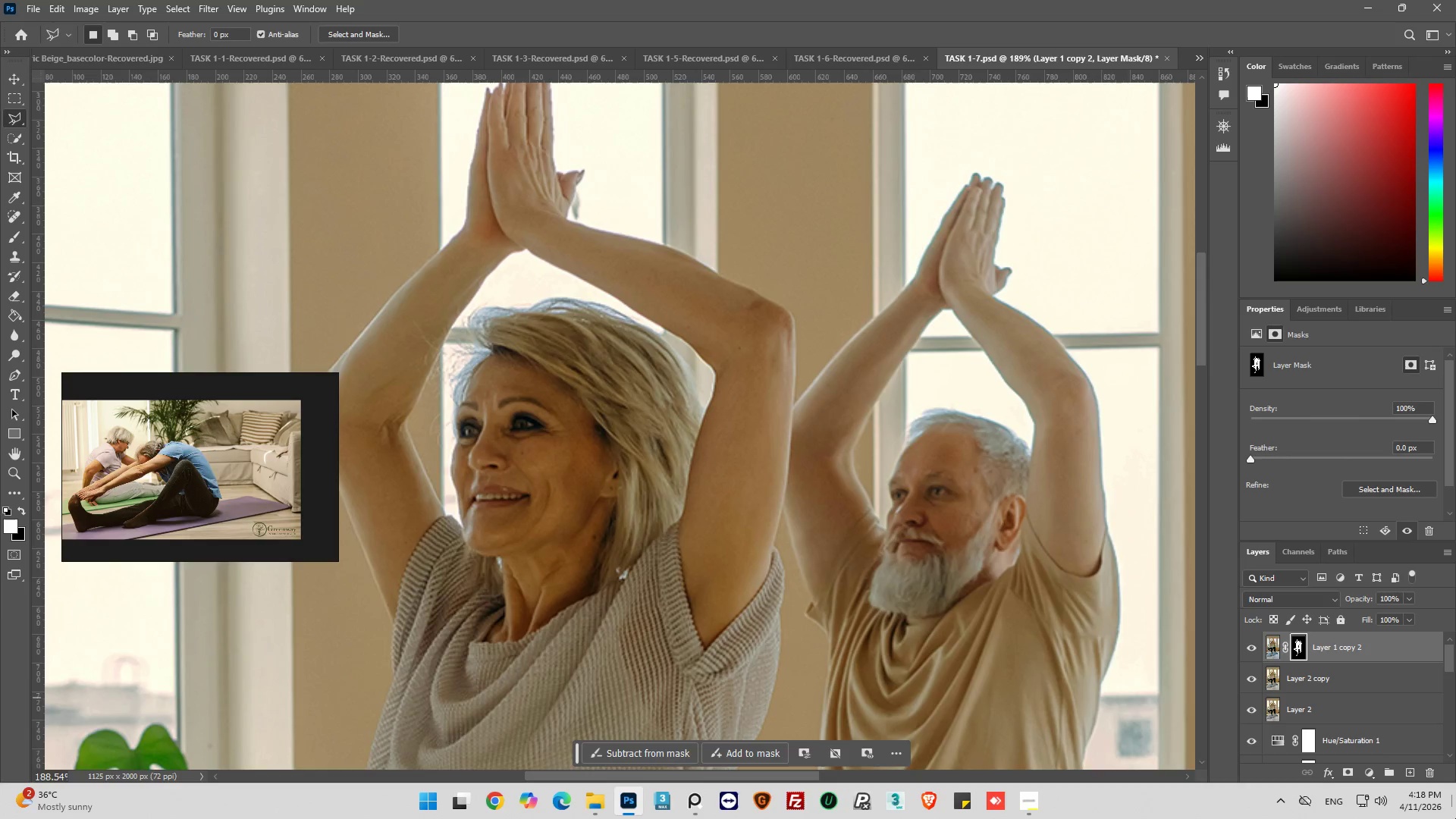 
left_click([1254, 647])
 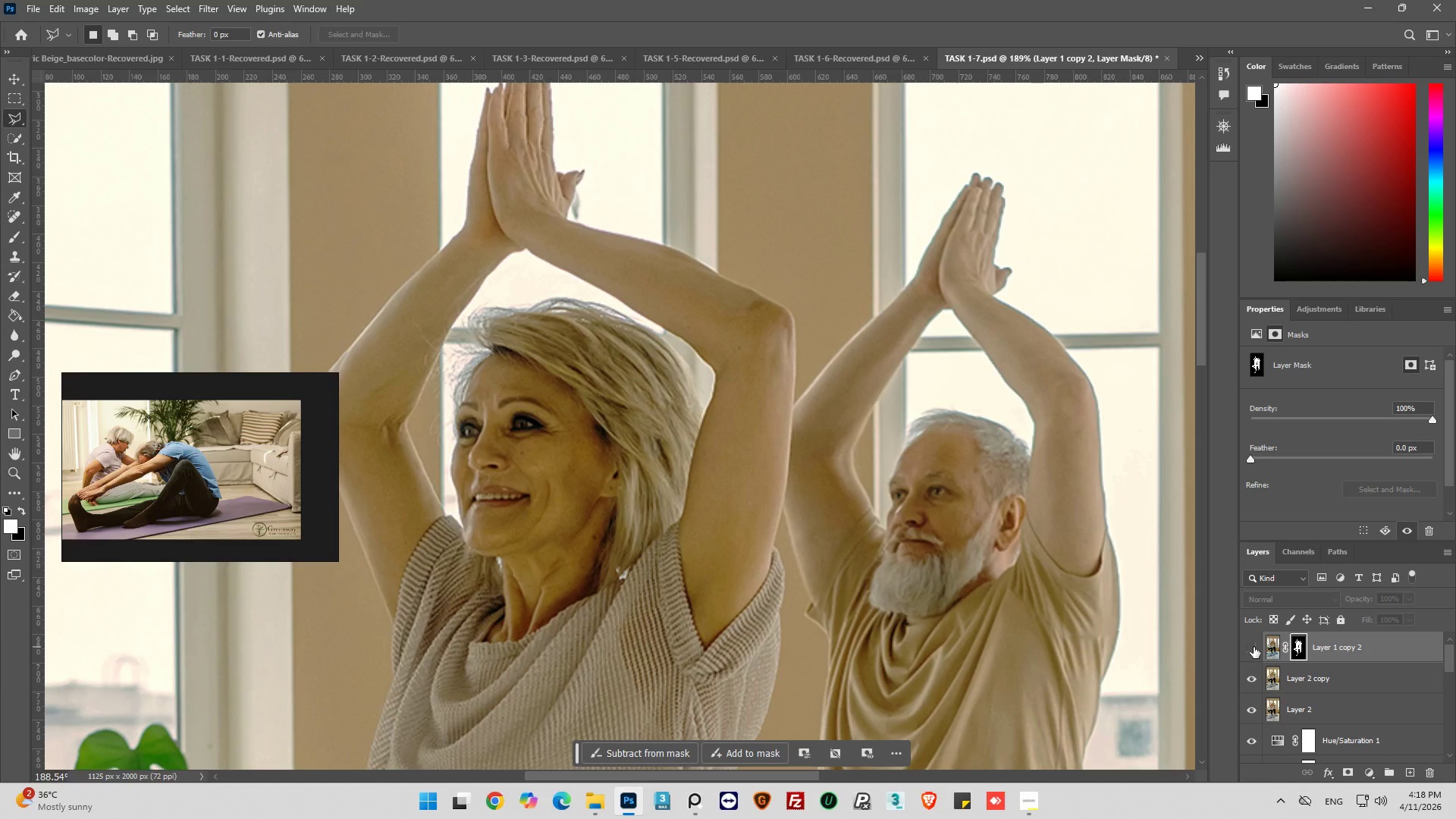 
left_click([1254, 647])
 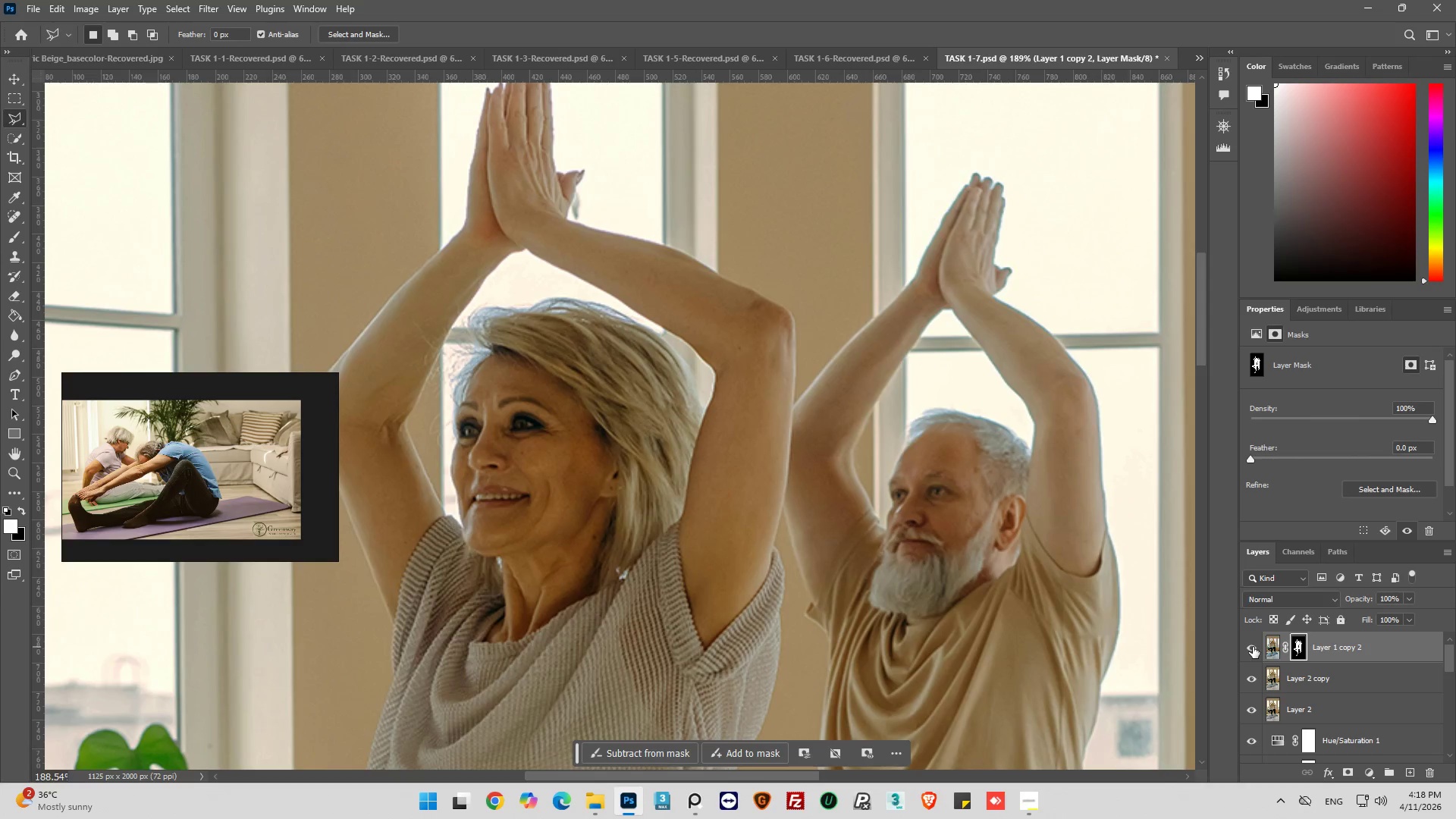 
left_click([1253, 647])
 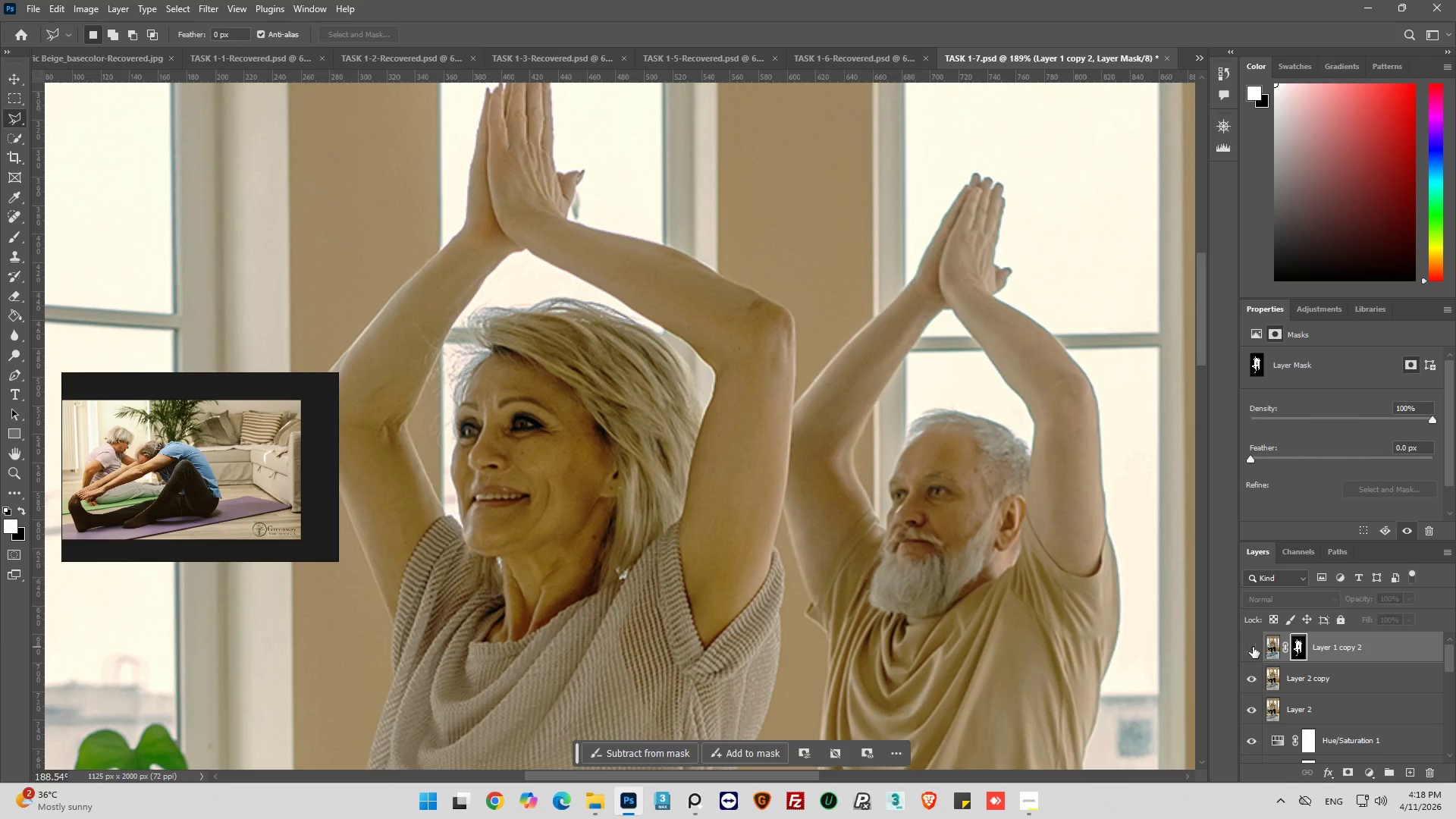 
left_click([1253, 647])
 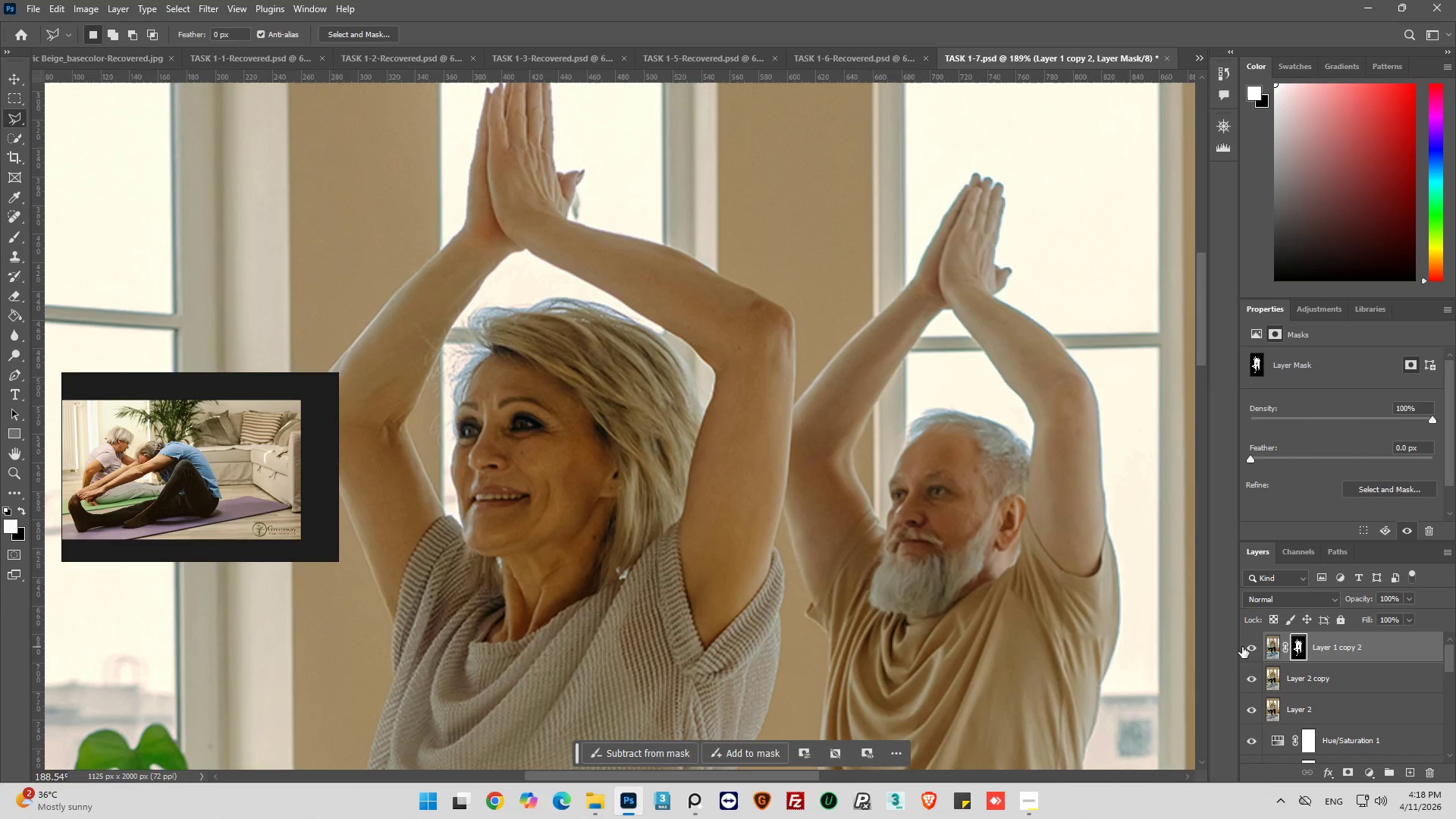 
hold_key(key=AltLeft, duration=0.36)
scroll: coordinate [765, 400], scroll_direction: down, amount: 28.0
 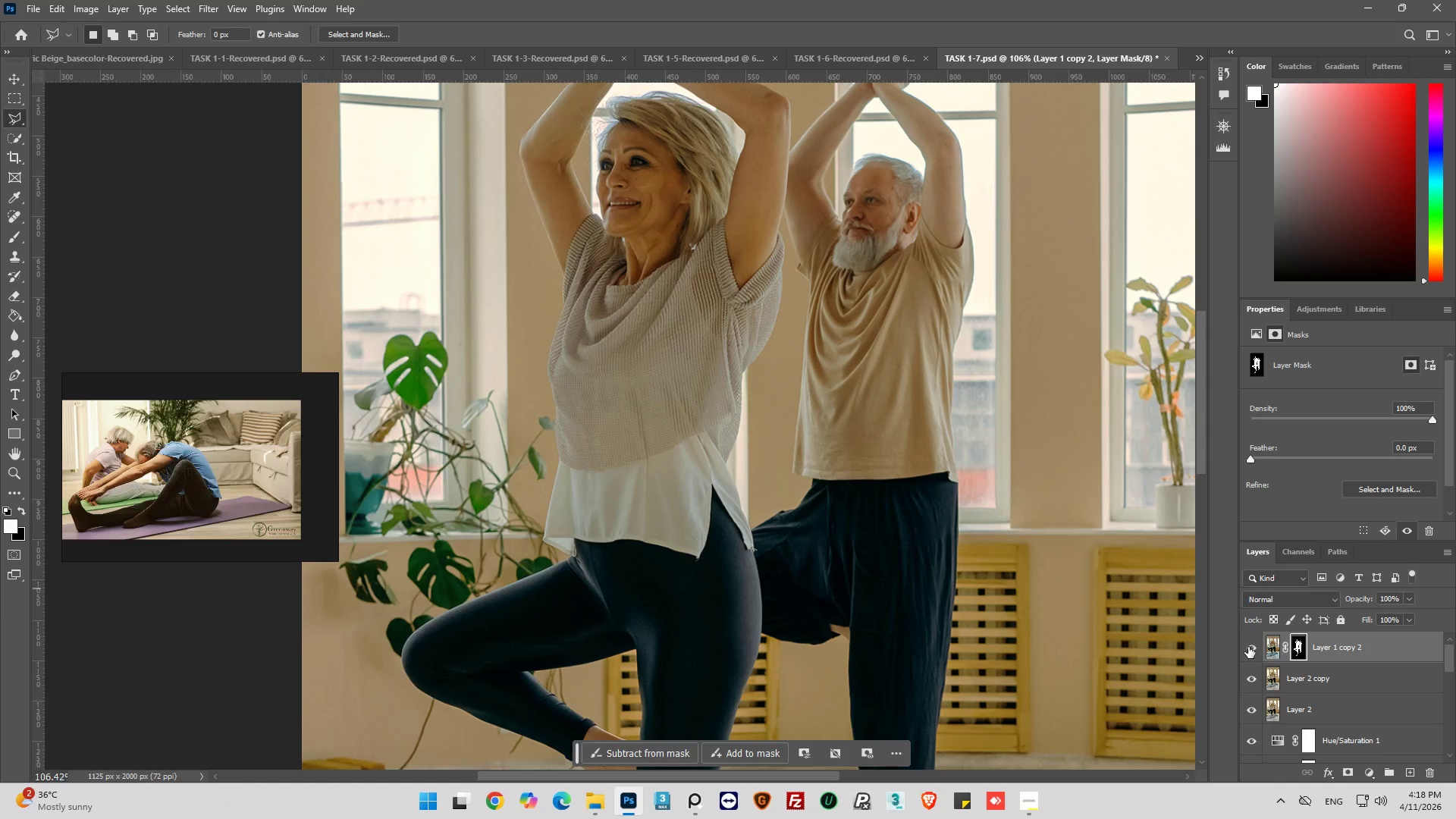 
left_click([1248, 647])
 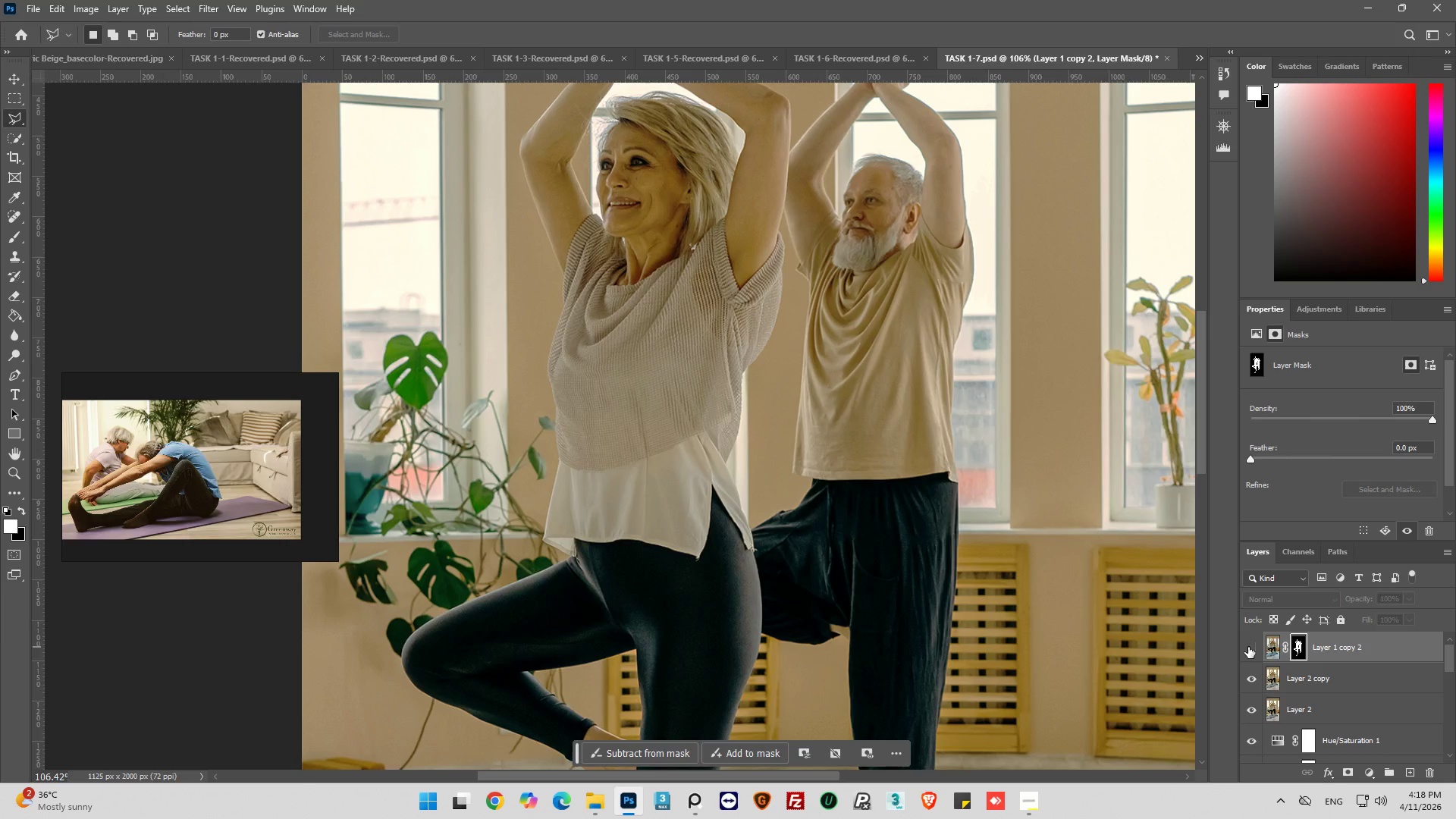 
left_click([1248, 647])
 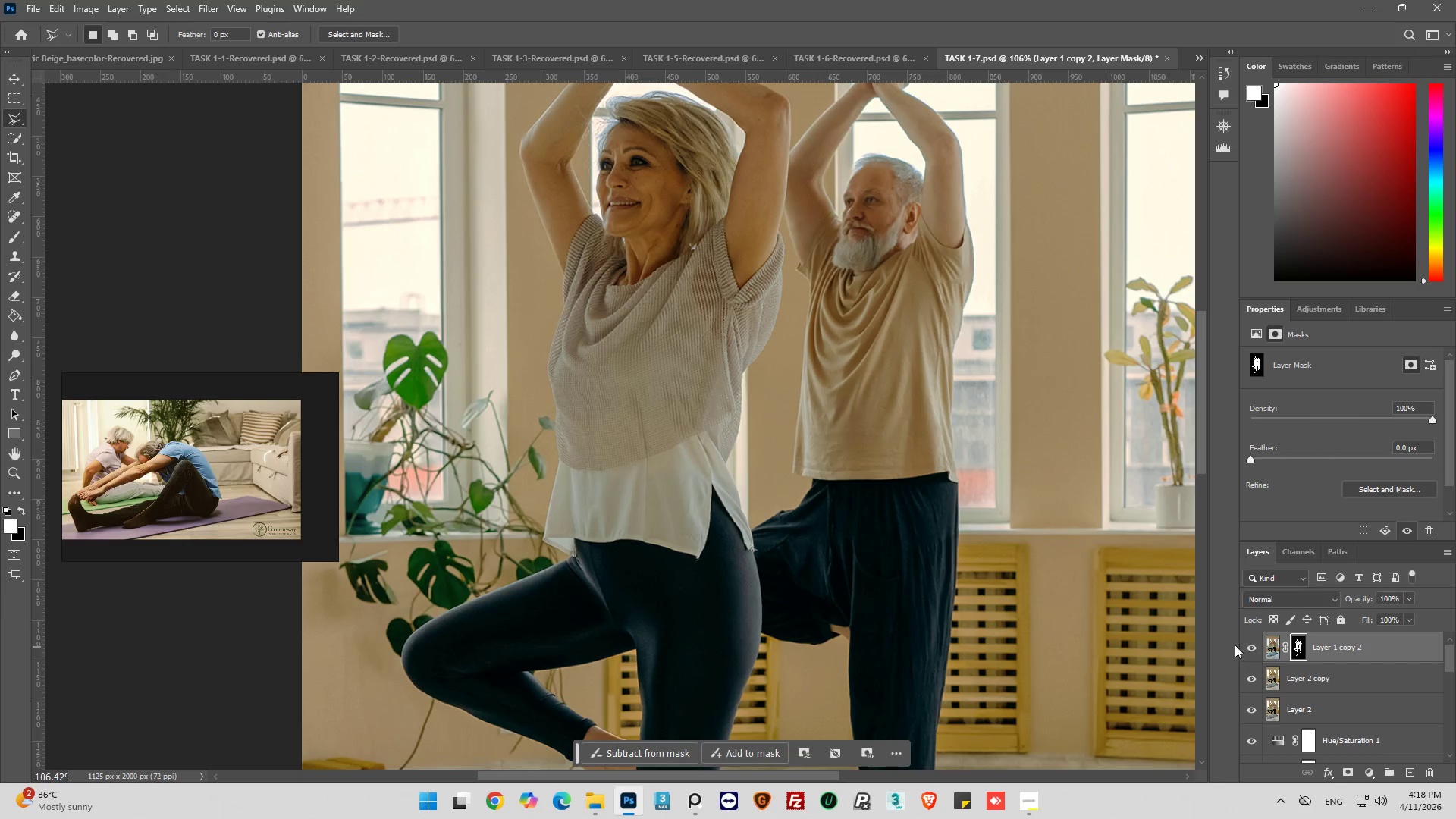 
hold_key(key=AltLeft, duration=0.38)
 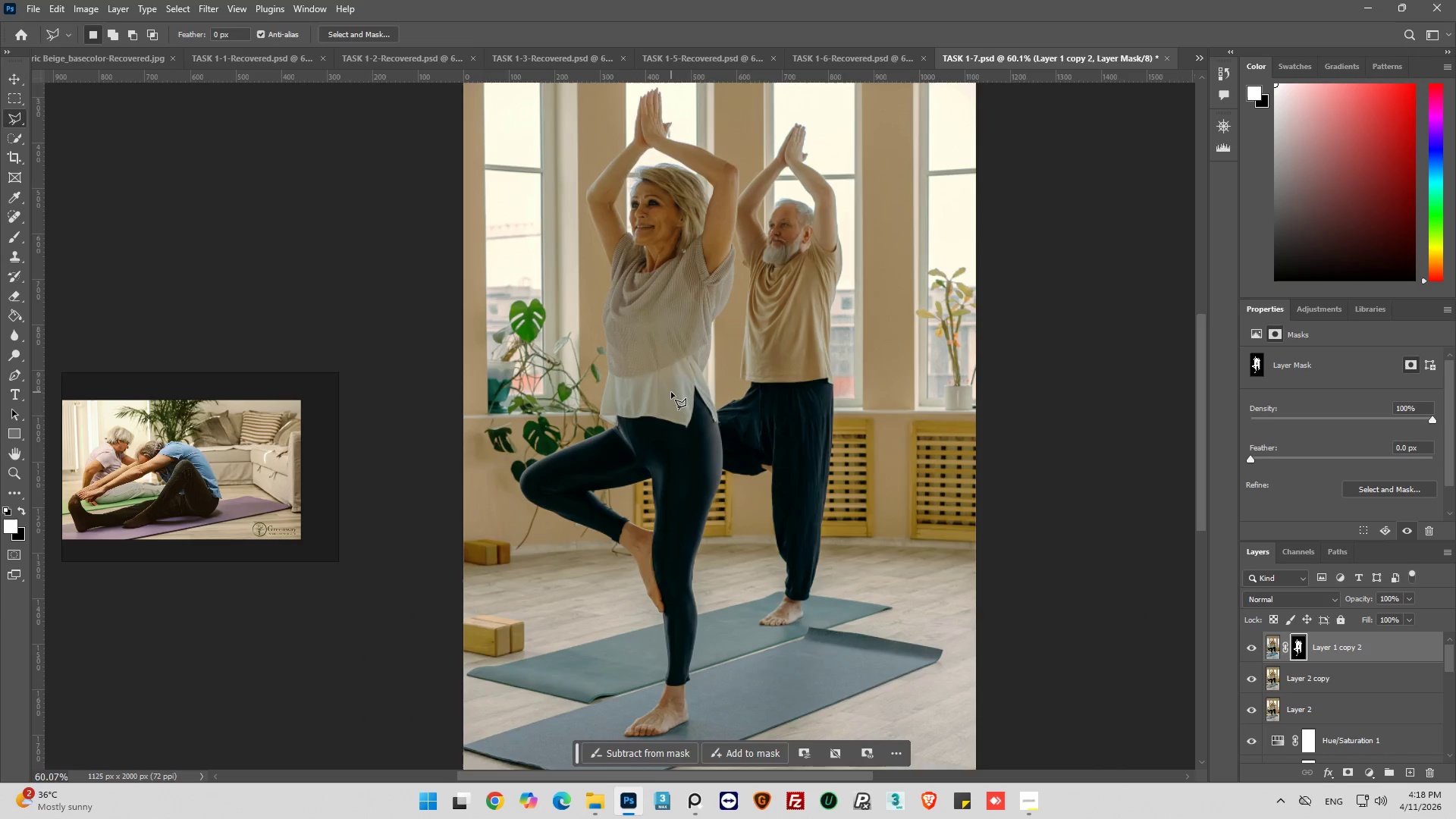 
key(Alt+AltLeft)
 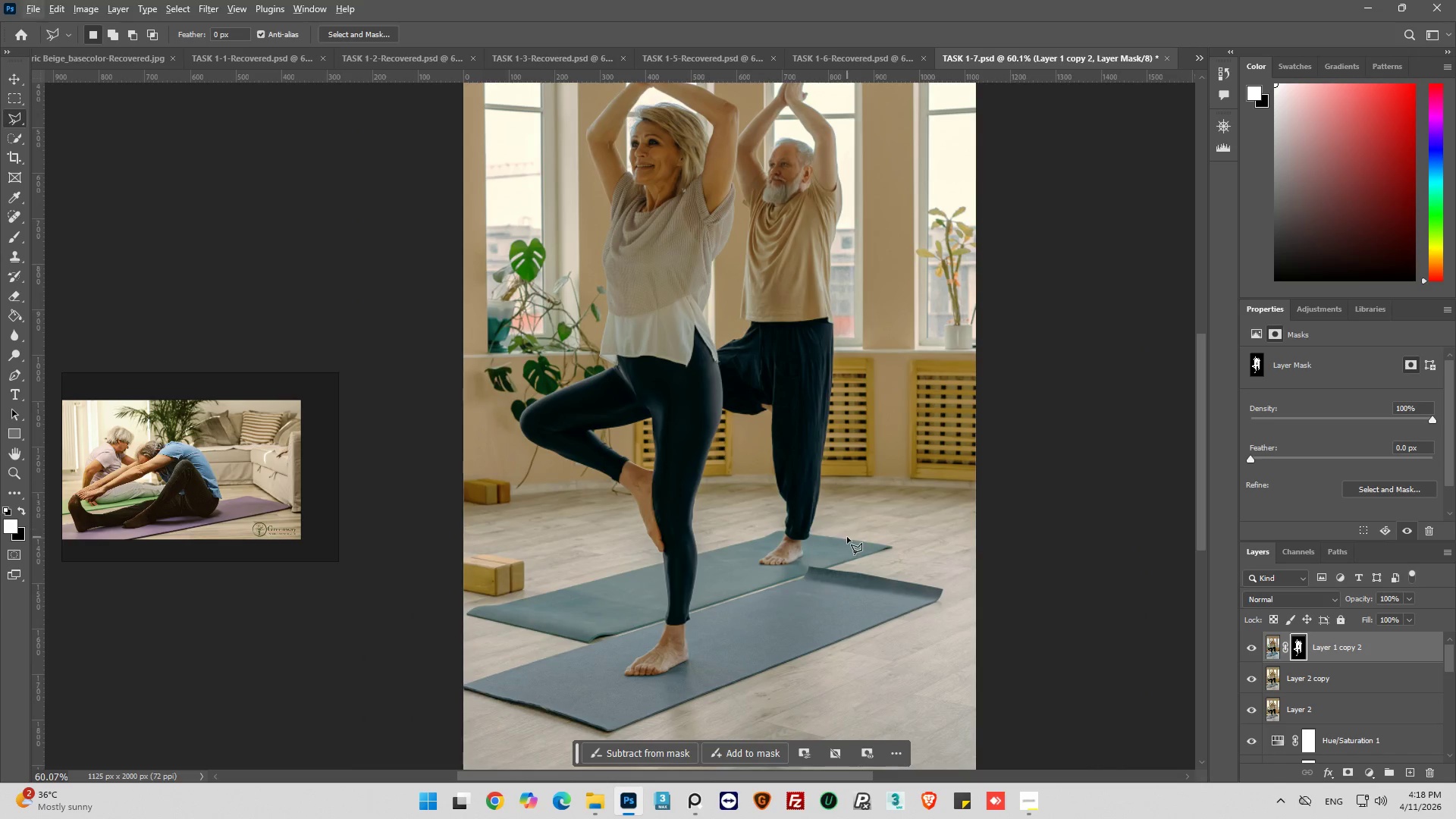 
scroll: coordinate [847, 537], scroll_direction: down, amount: 19.0
 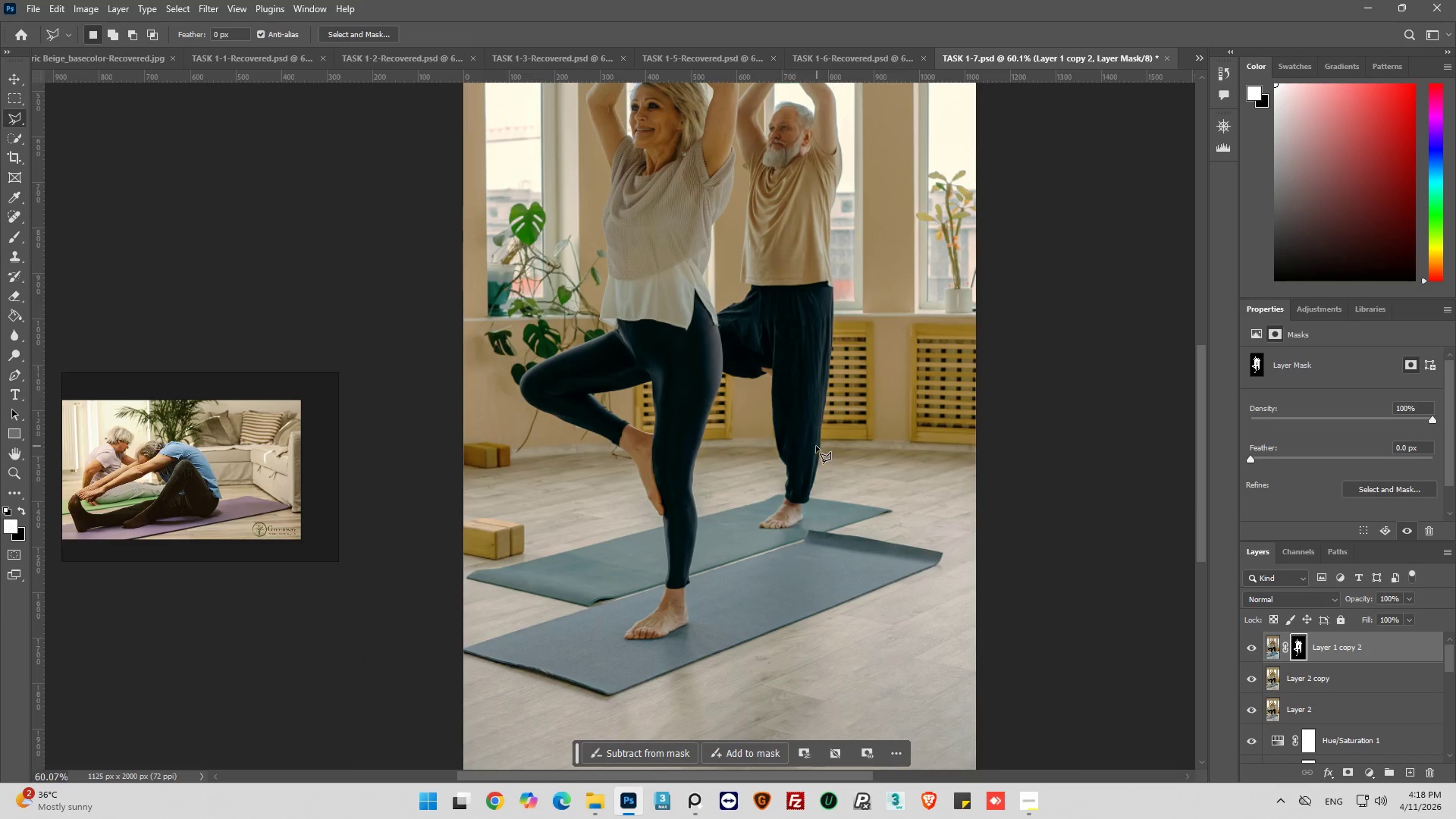 
scroll: coordinate [848, 471], scroll_direction: up, amount: 8.0
 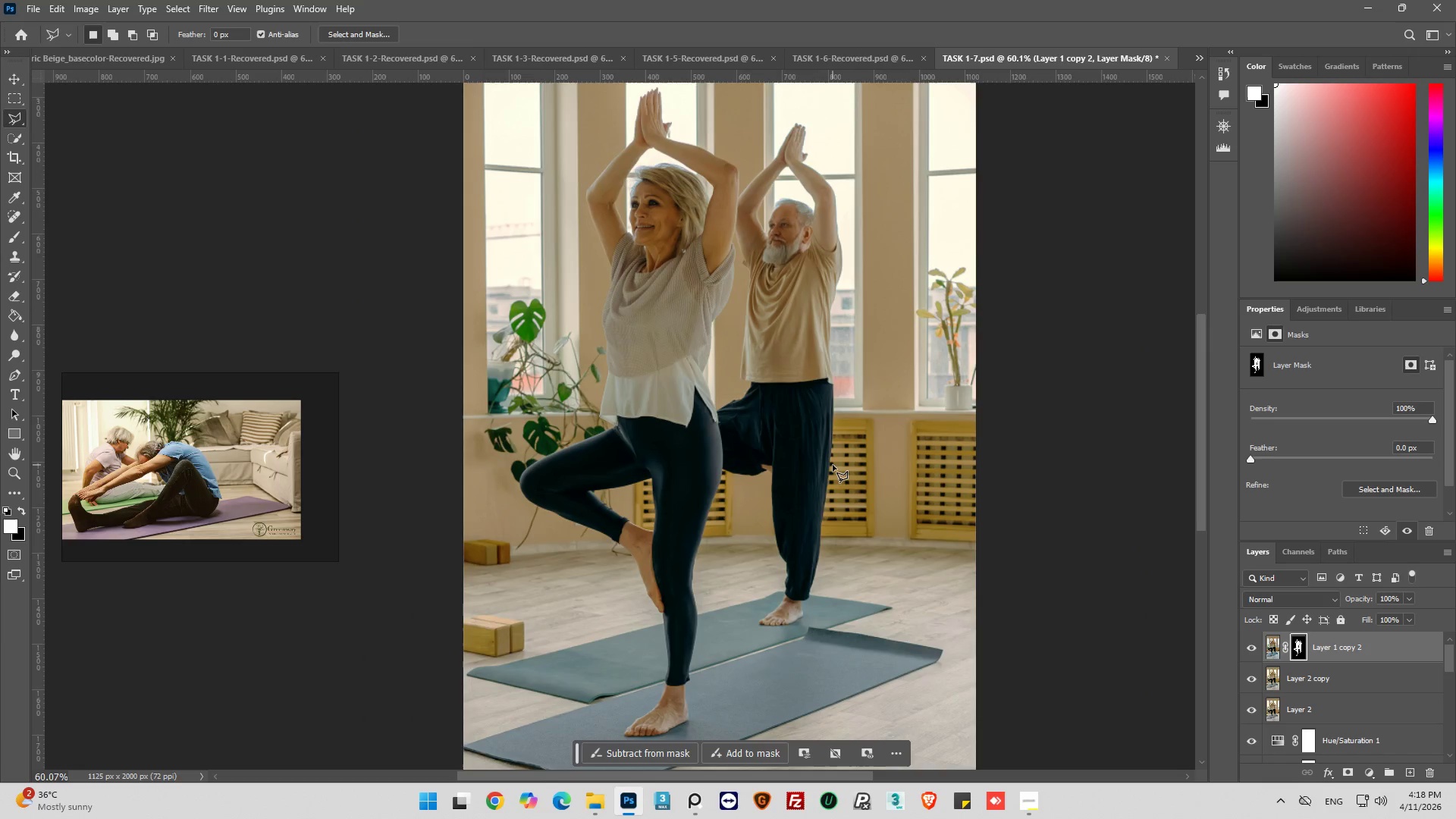 
hold_key(key=AltLeft, duration=0.64)
 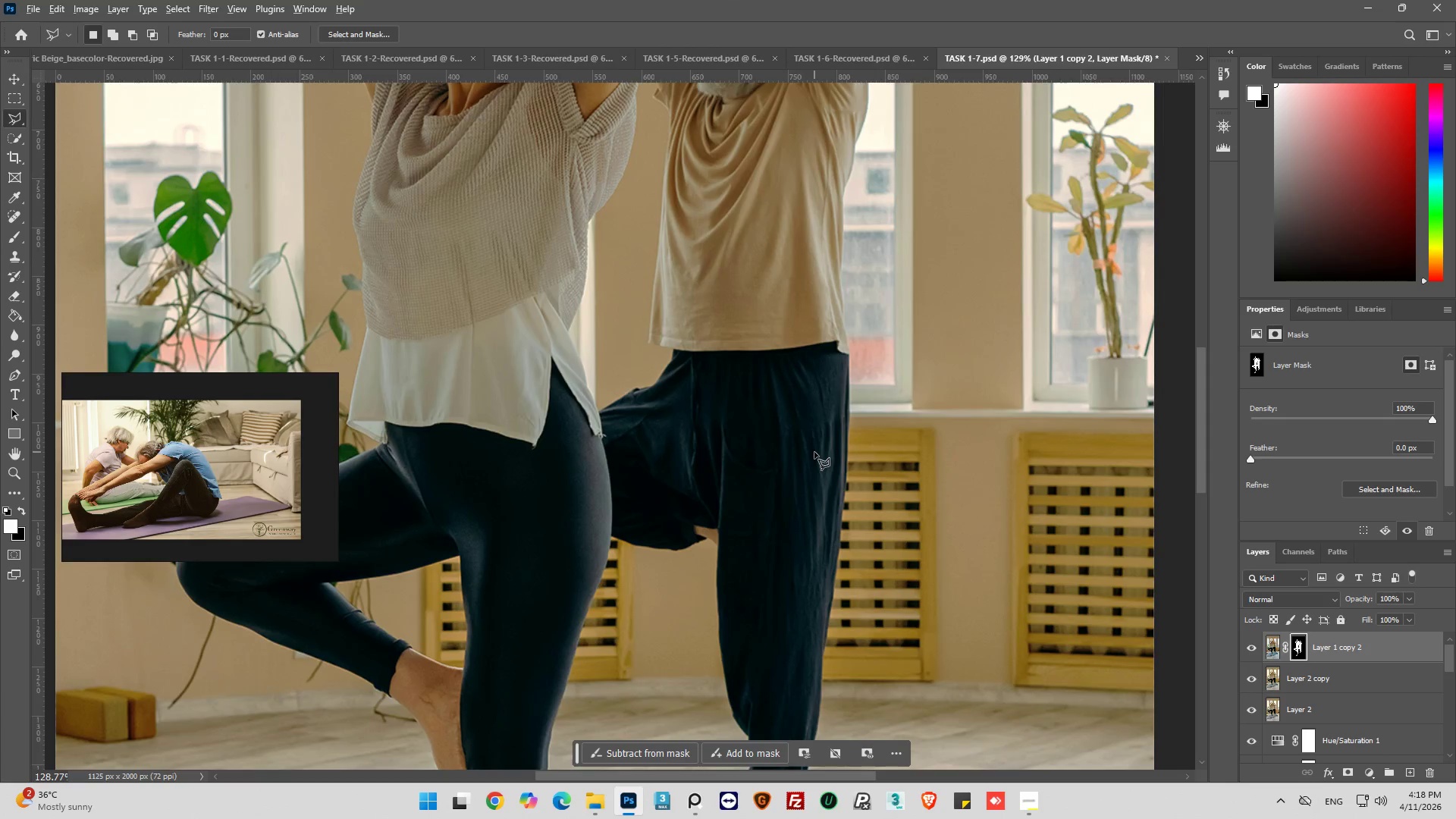 
hold_key(key=AltLeft, duration=1.14)
 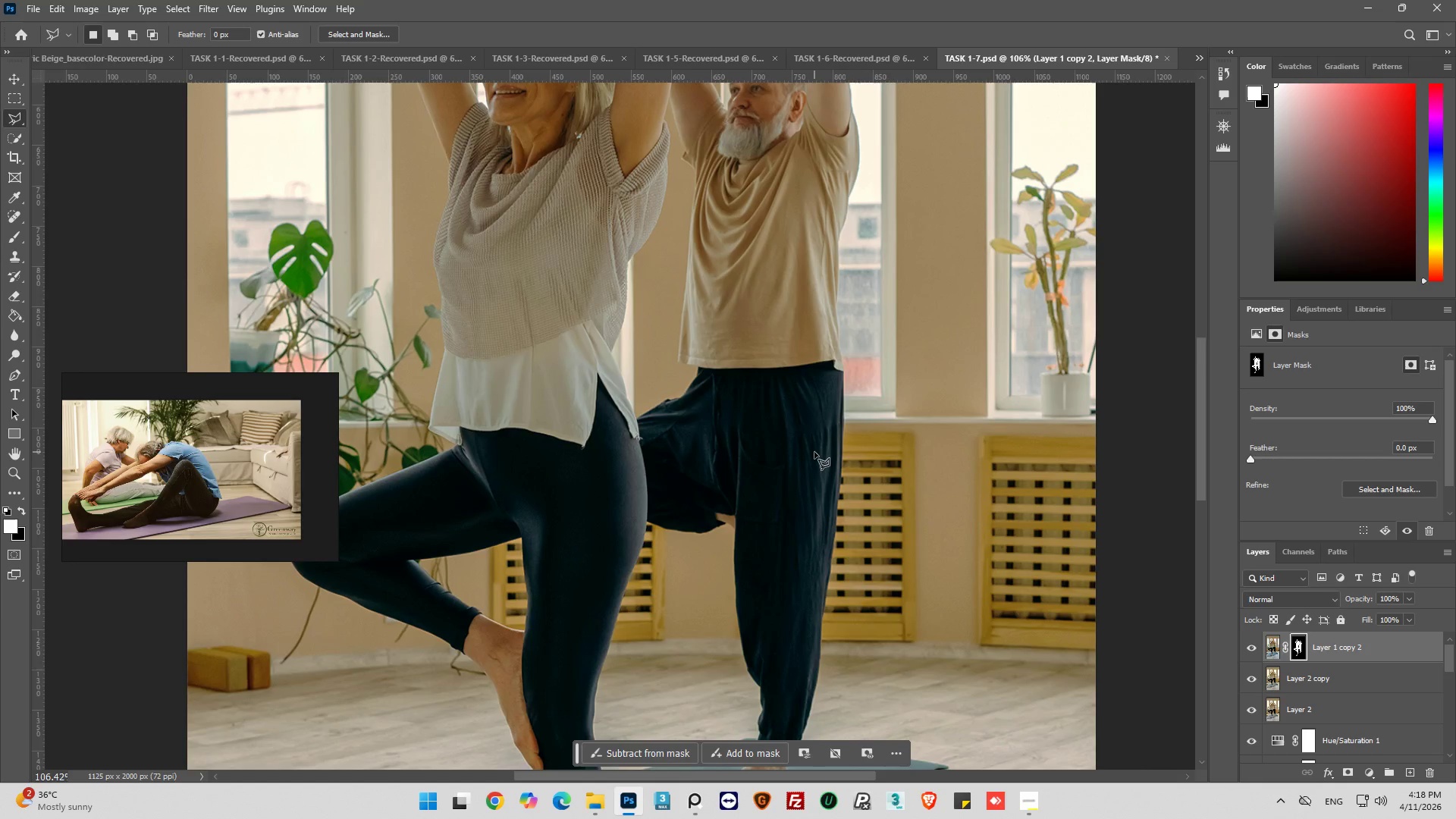 
scroll: coordinate [814, 452], scroll_direction: up, amount: 10.0
 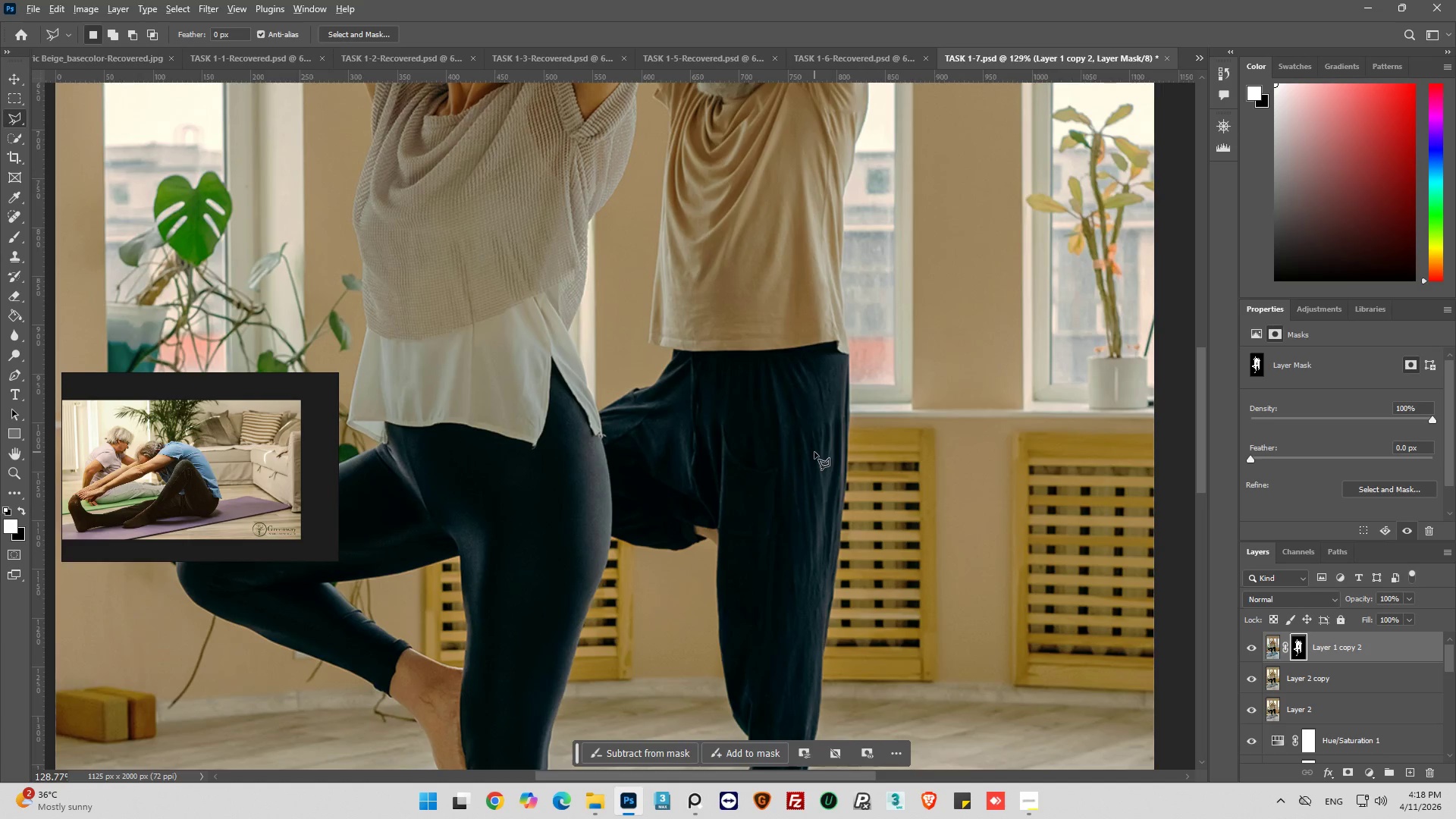 
scroll: coordinate [814, 452], scroll_direction: down, amount: 2.0
 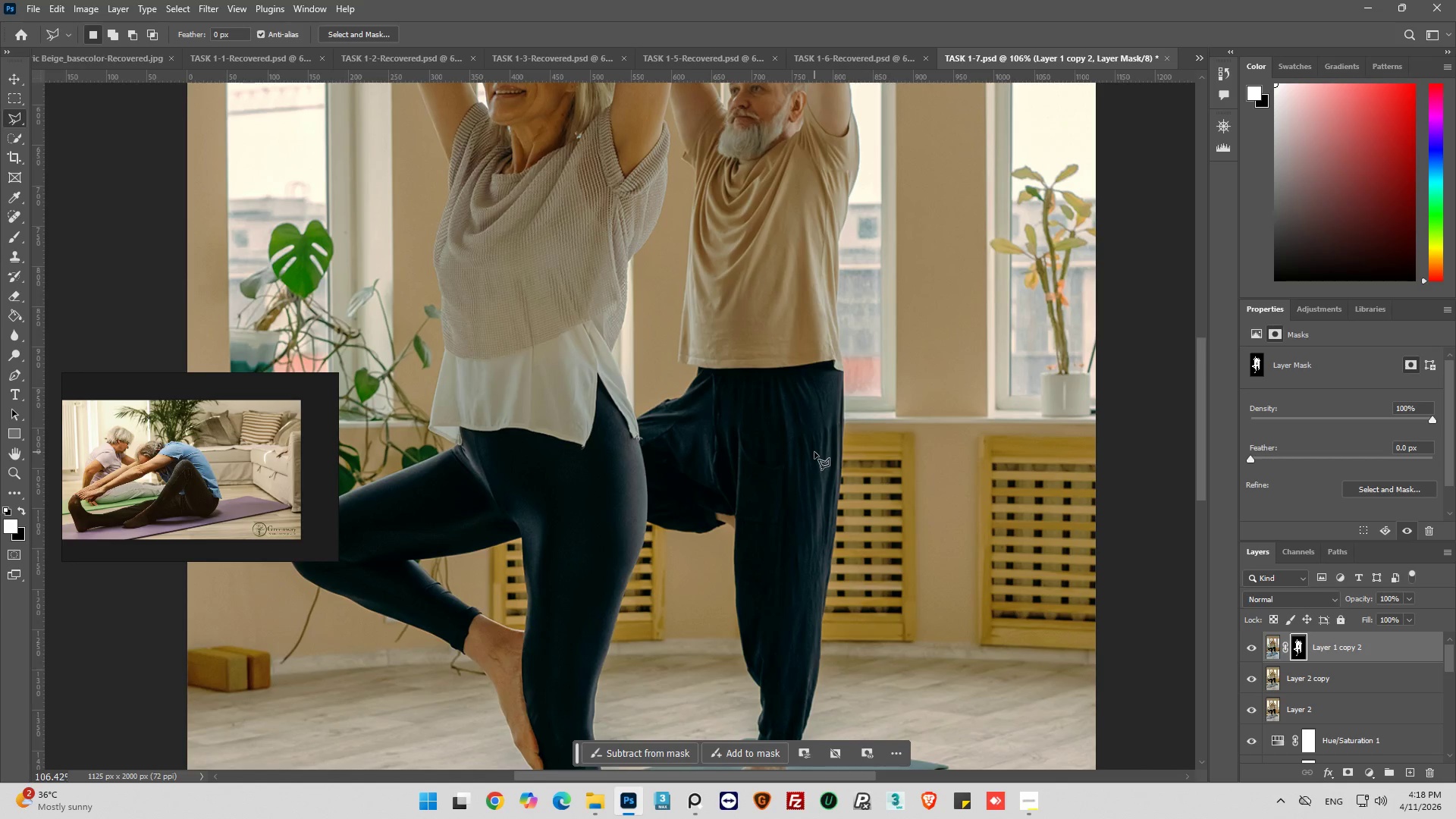 
key(Alt+AltLeft)
 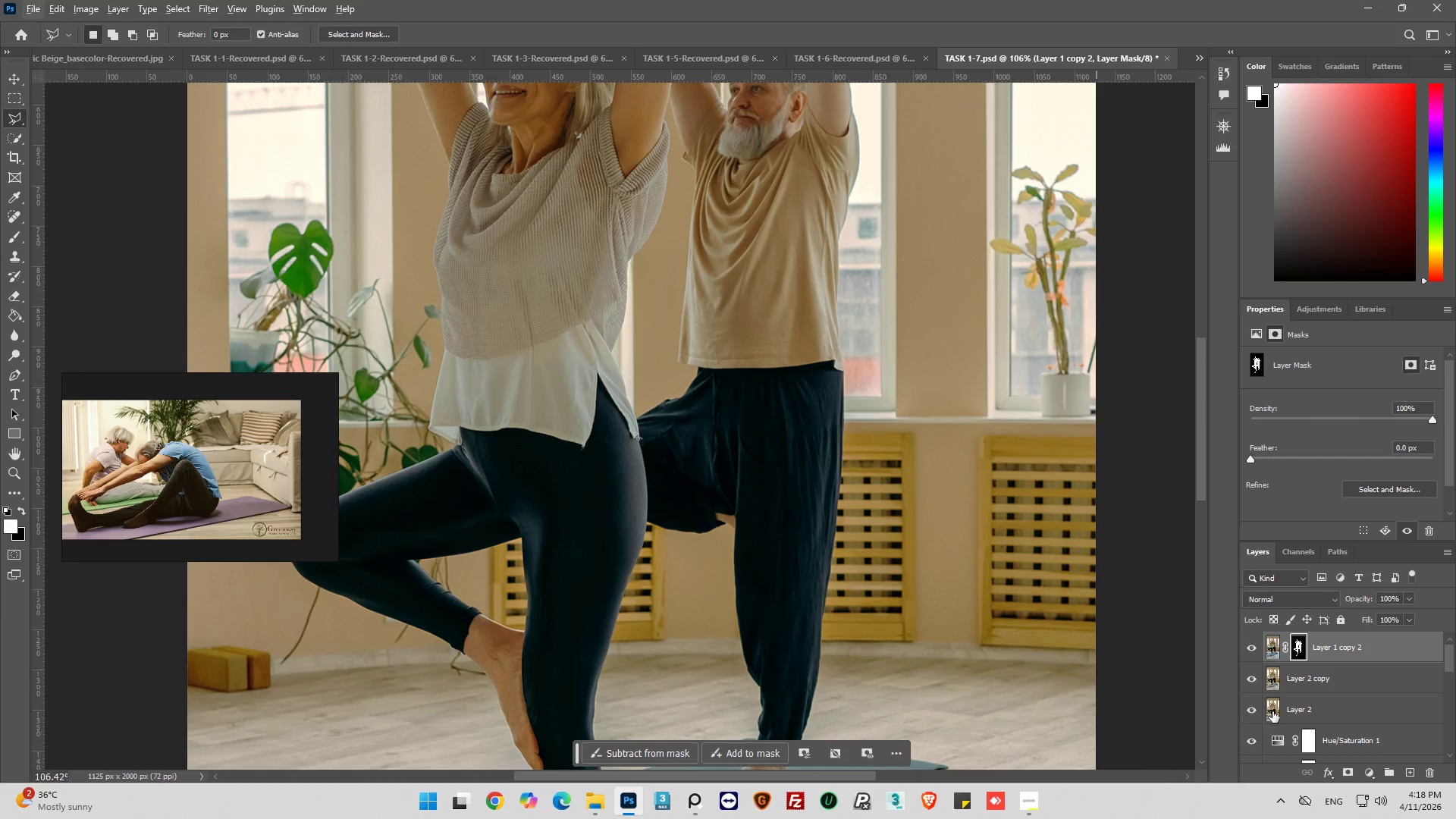 
left_click([1276, 686])
 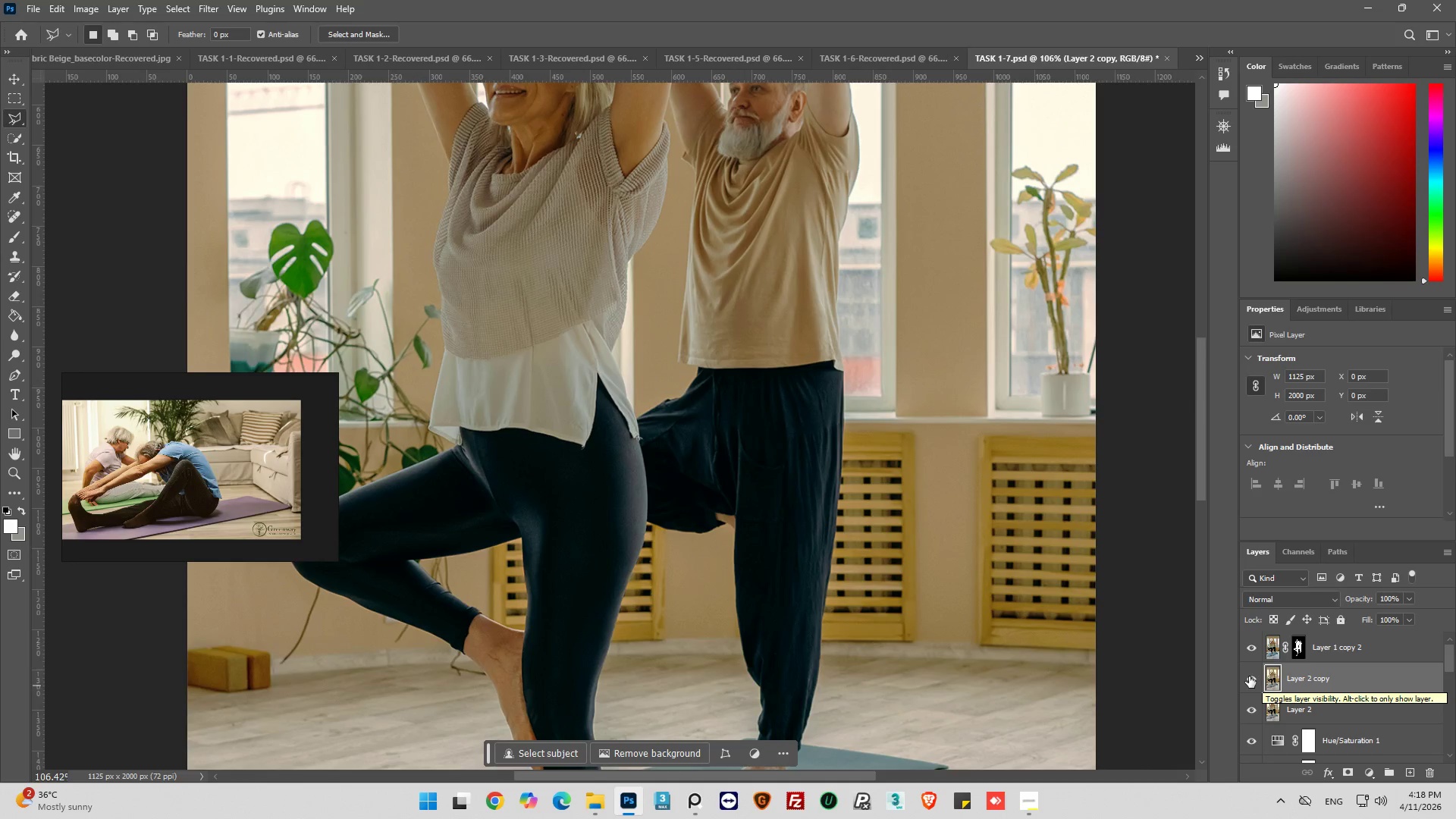 
left_click([1249, 678])
 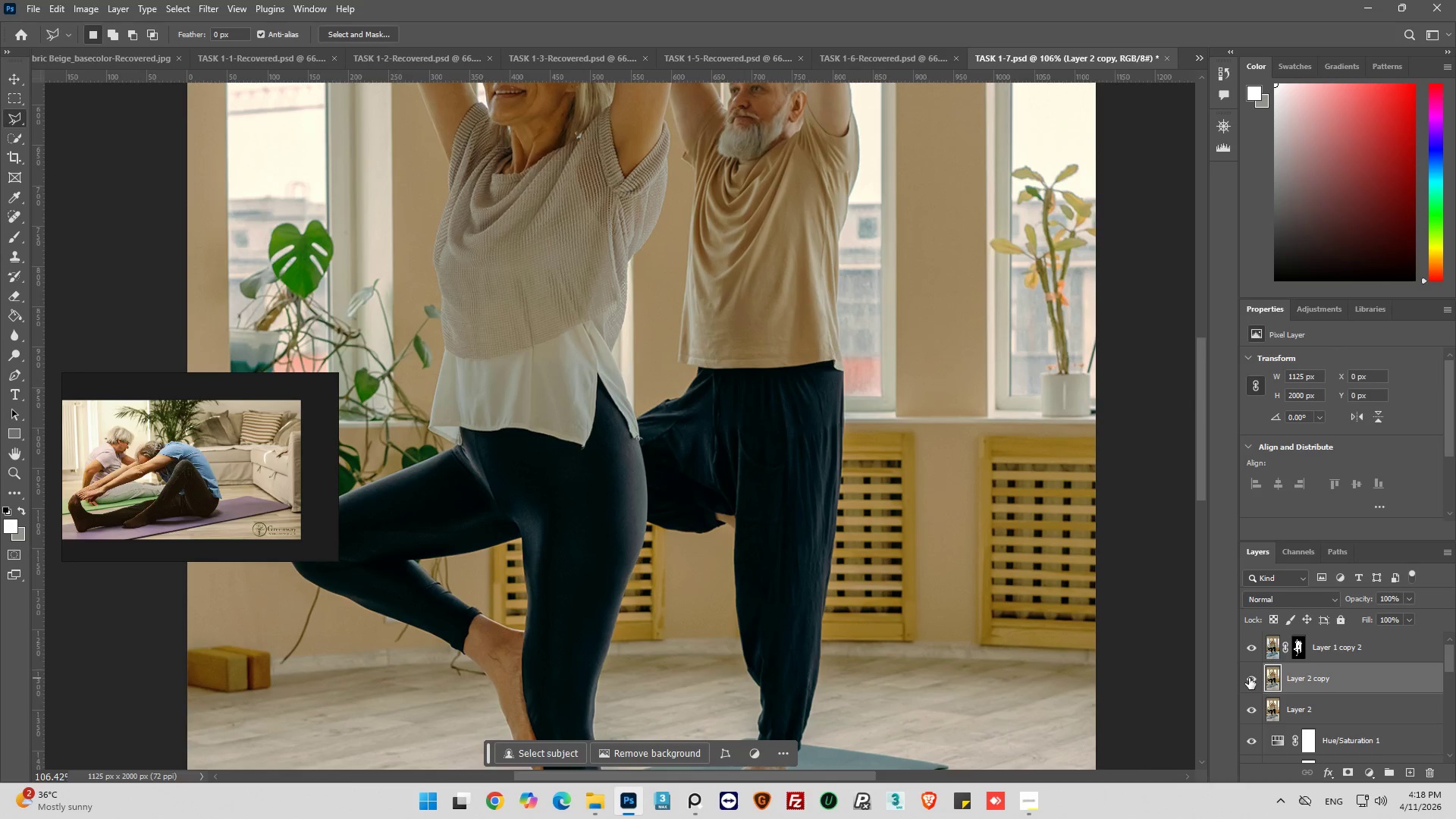 
left_click([1249, 678])
 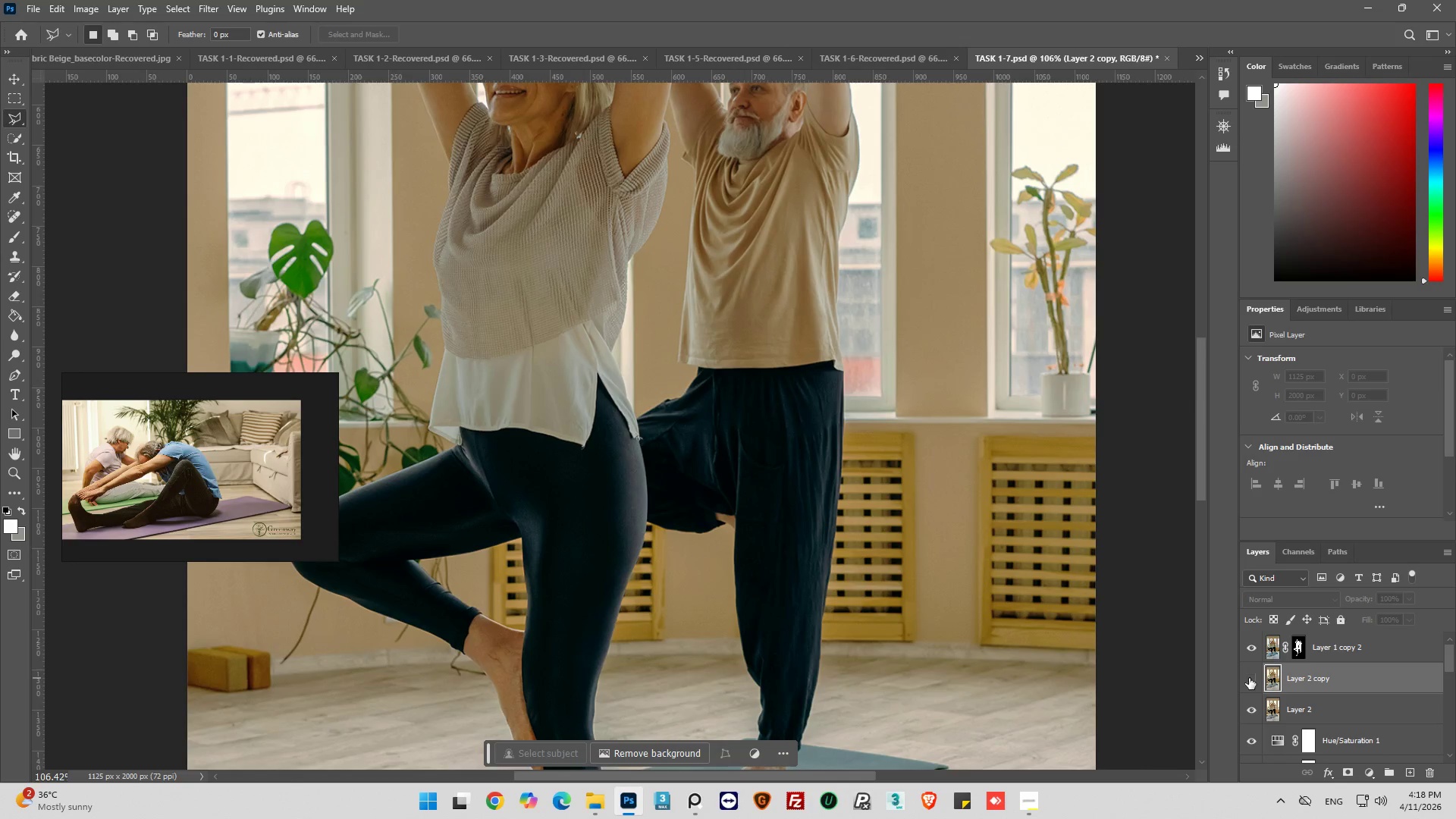 
left_click([1249, 678])
 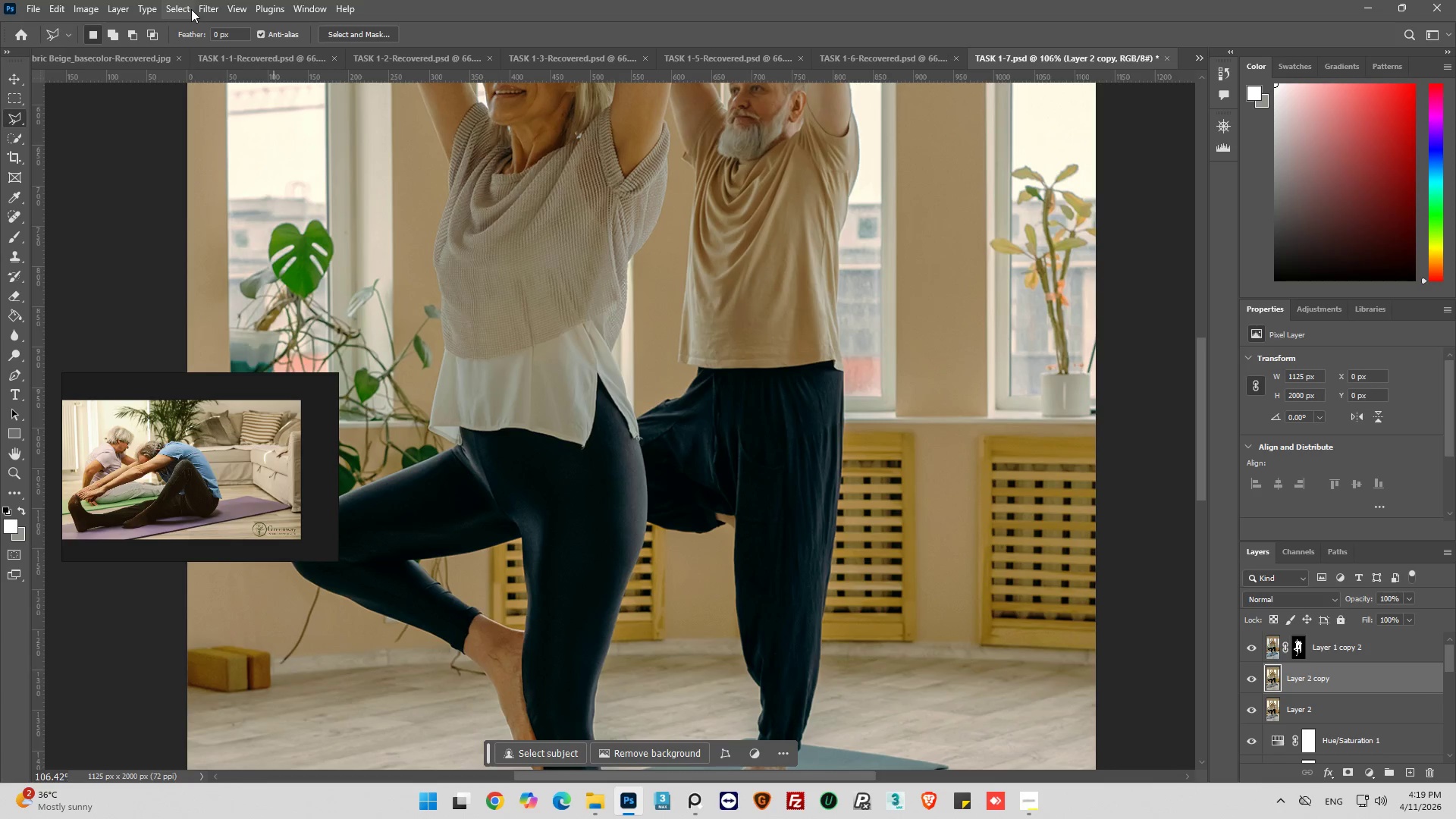 
left_click([208, 9])
 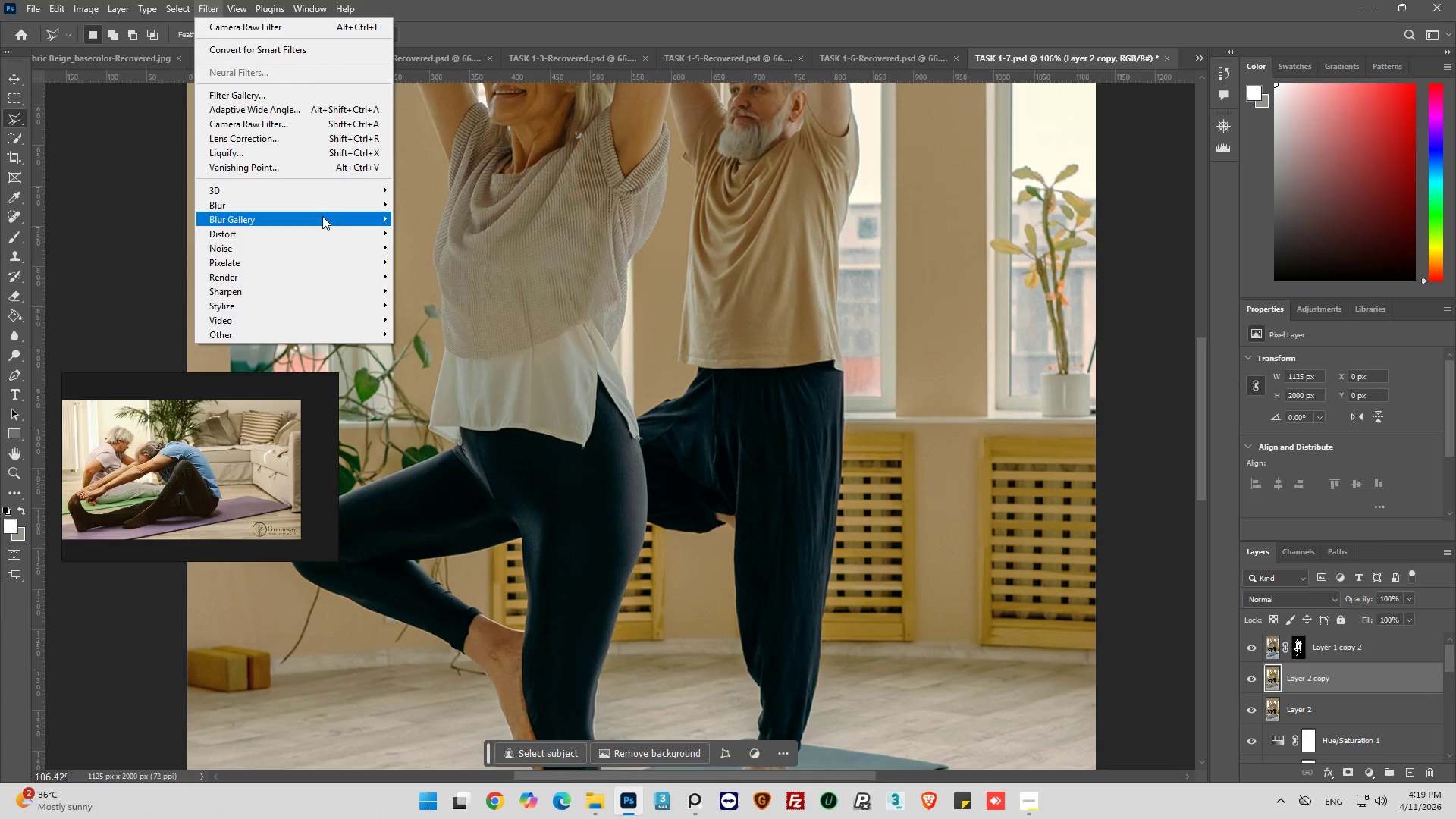 
left_click([325, 209])
 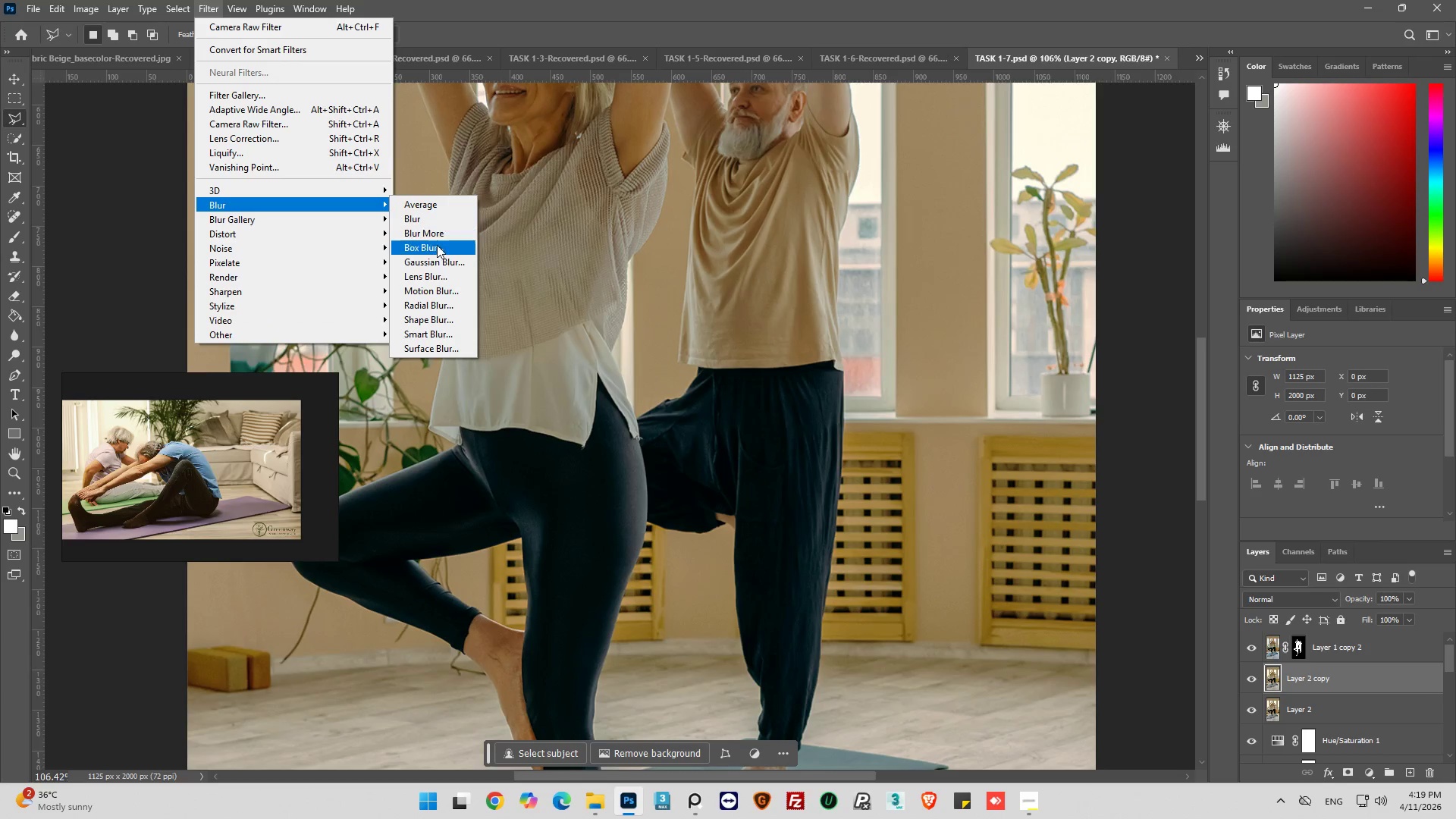 
left_click([444, 257])
 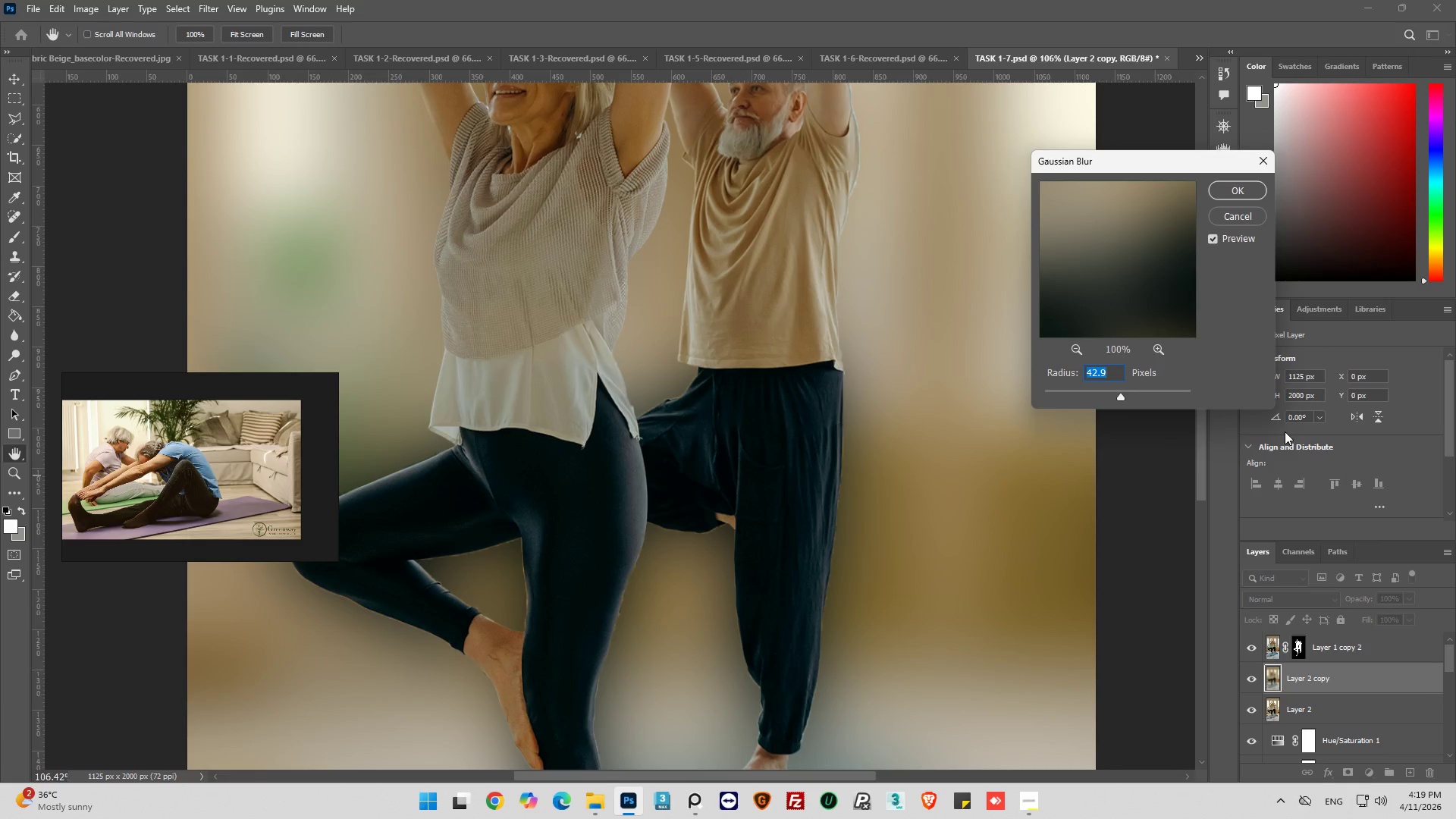 
key(2)
 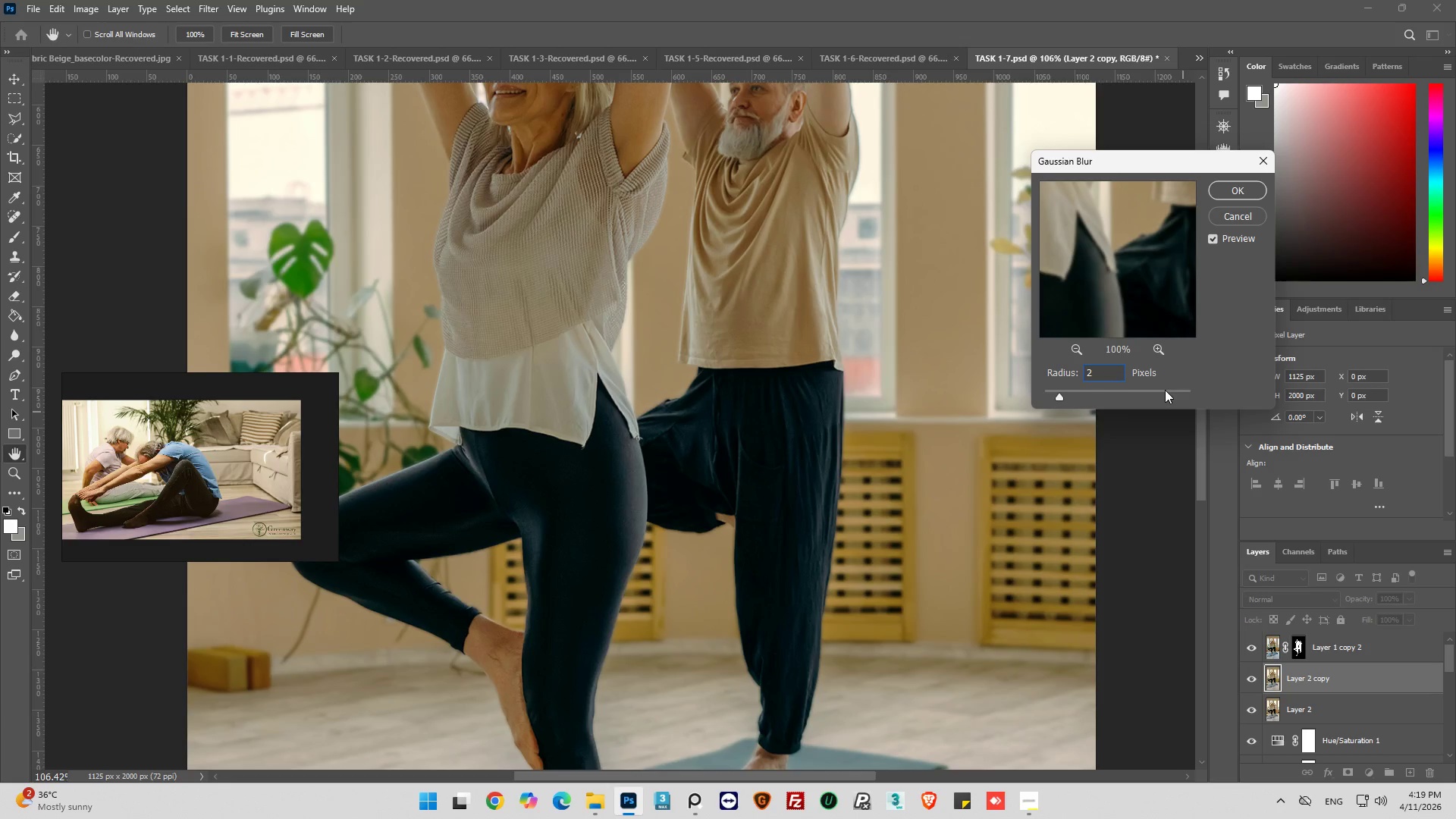 
wait(8.66)
 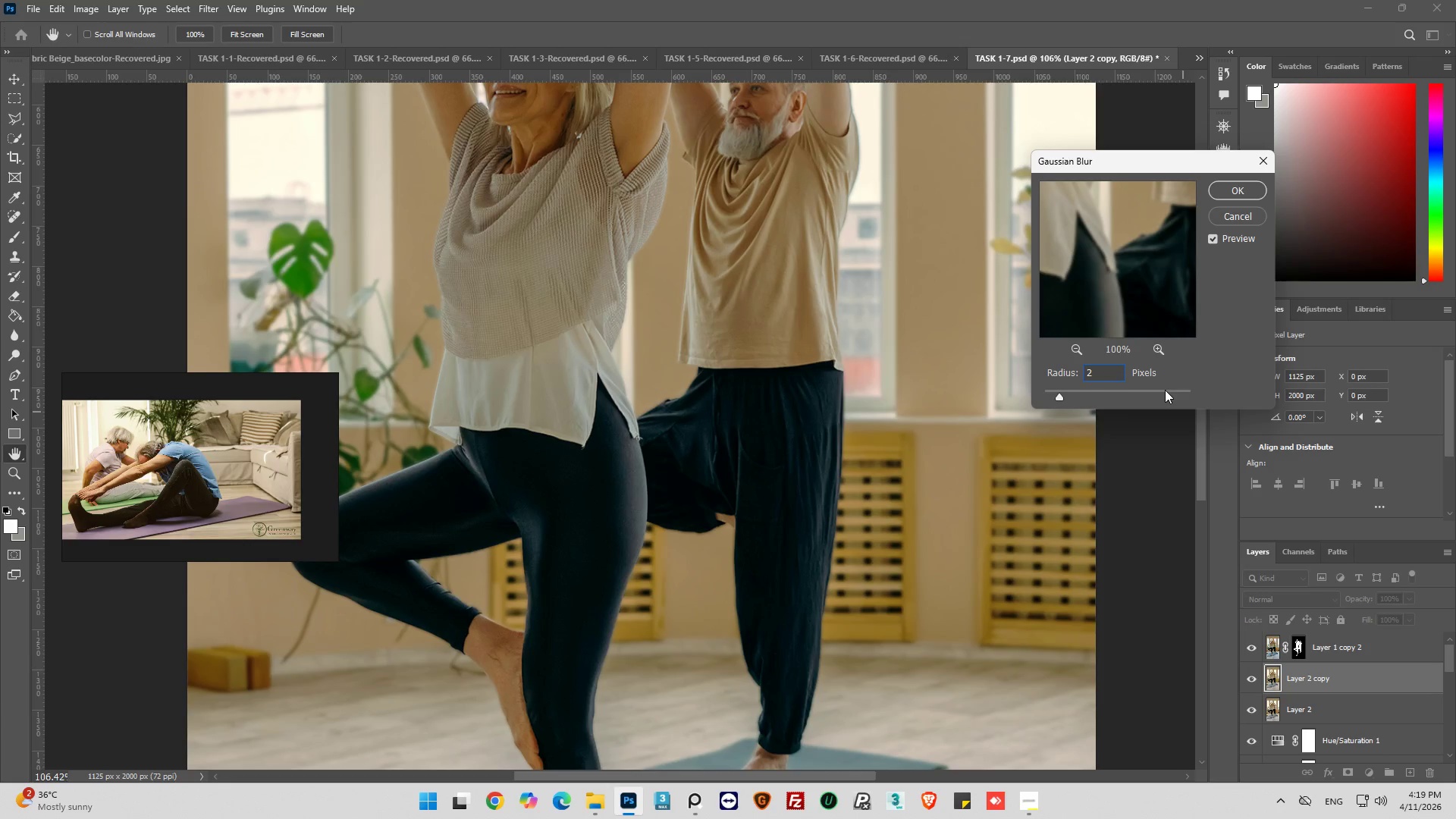 
double_click([1093, 369])
 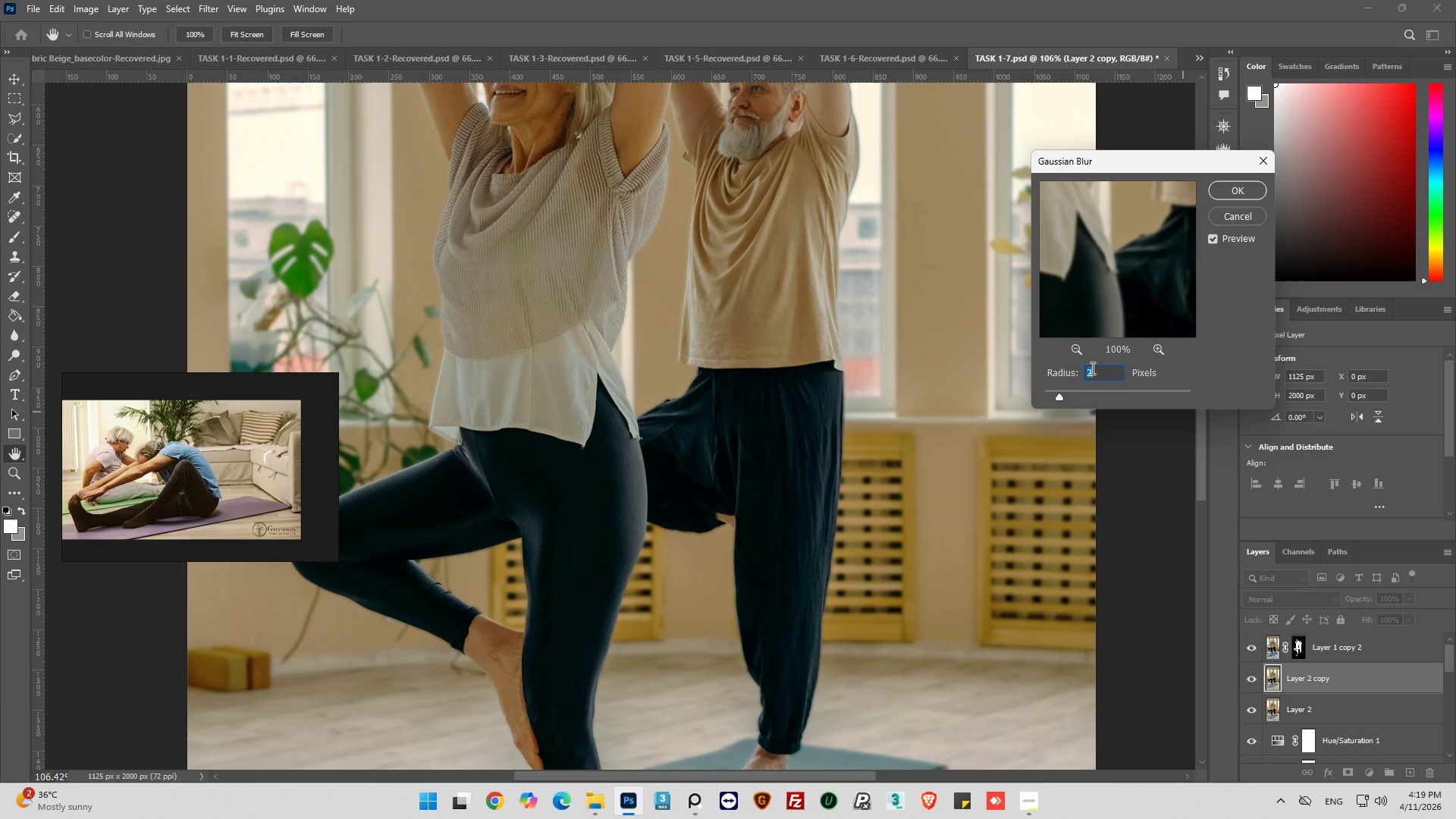 
key(1)
 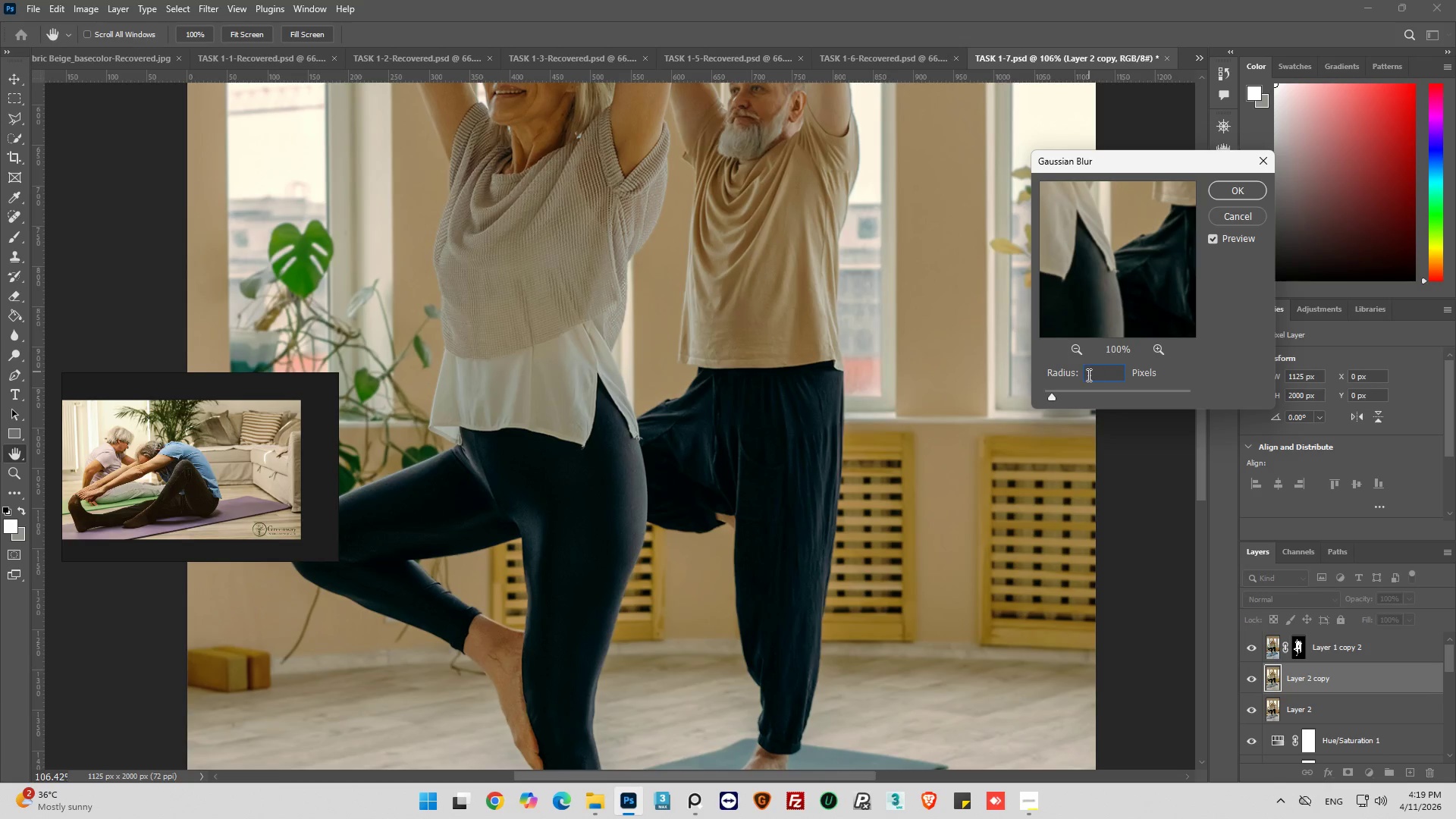 
key(Period)
 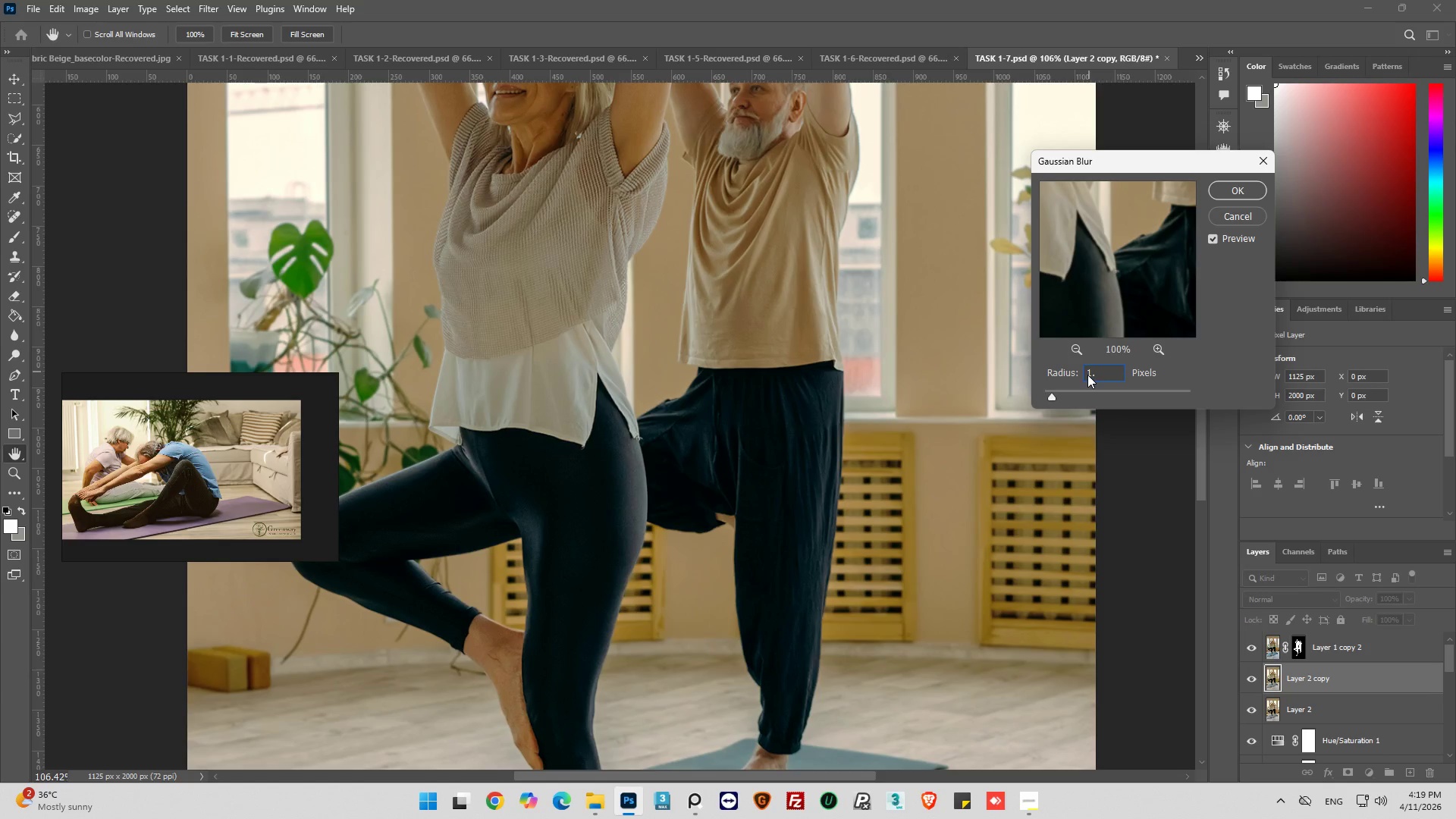 
key(5)
 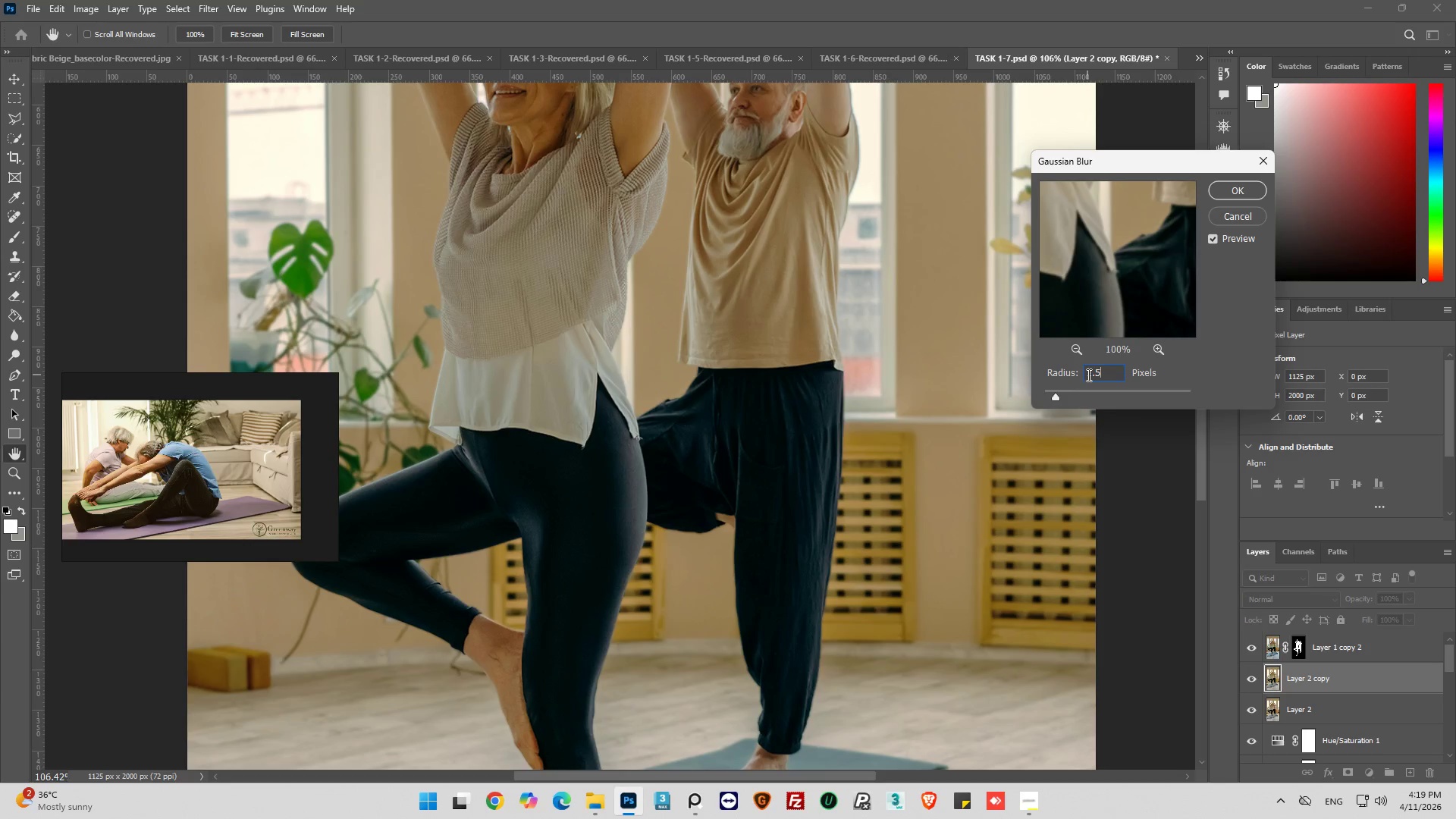 
key(Enter)
 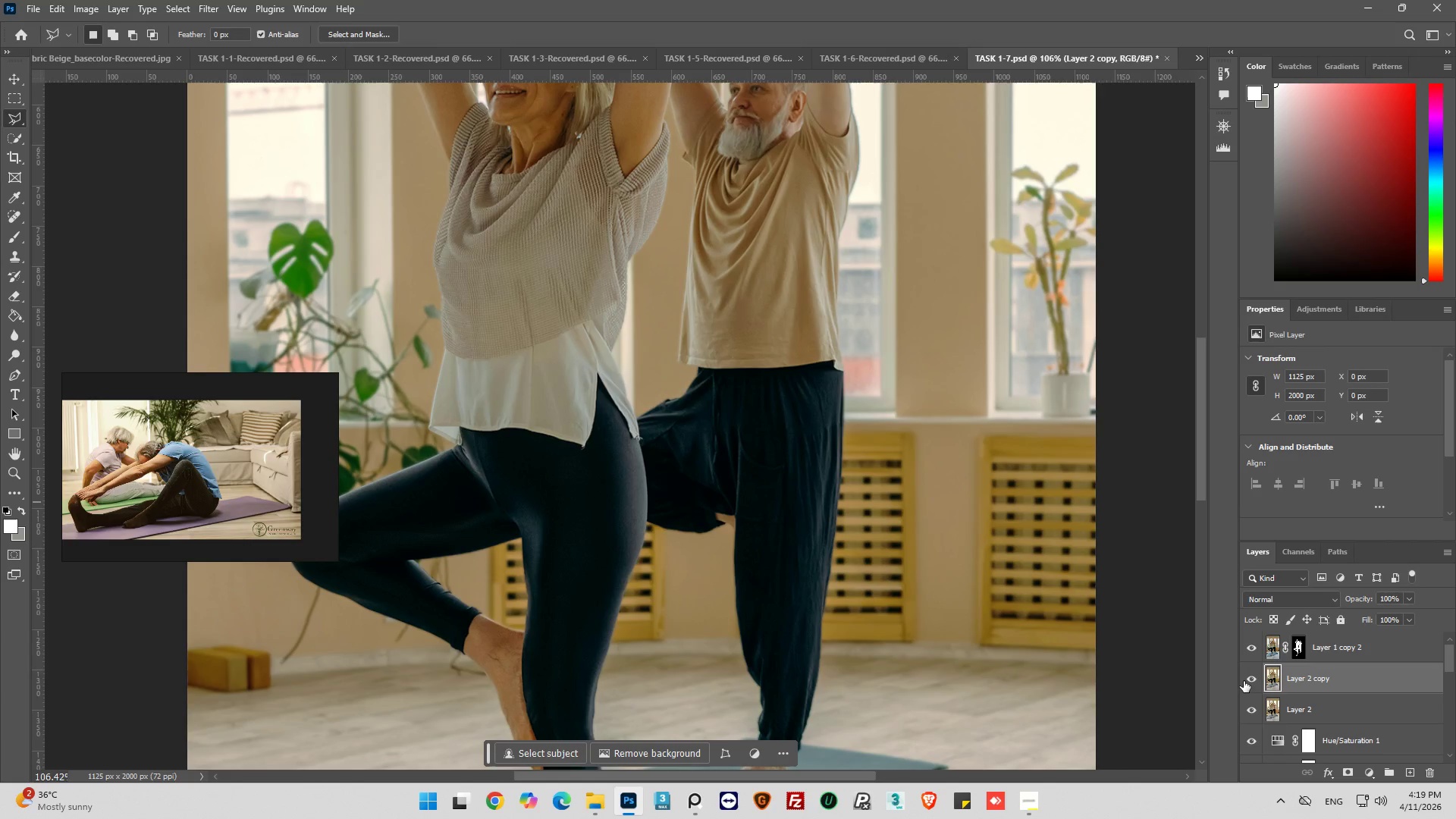 
left_click([1251, 679])
 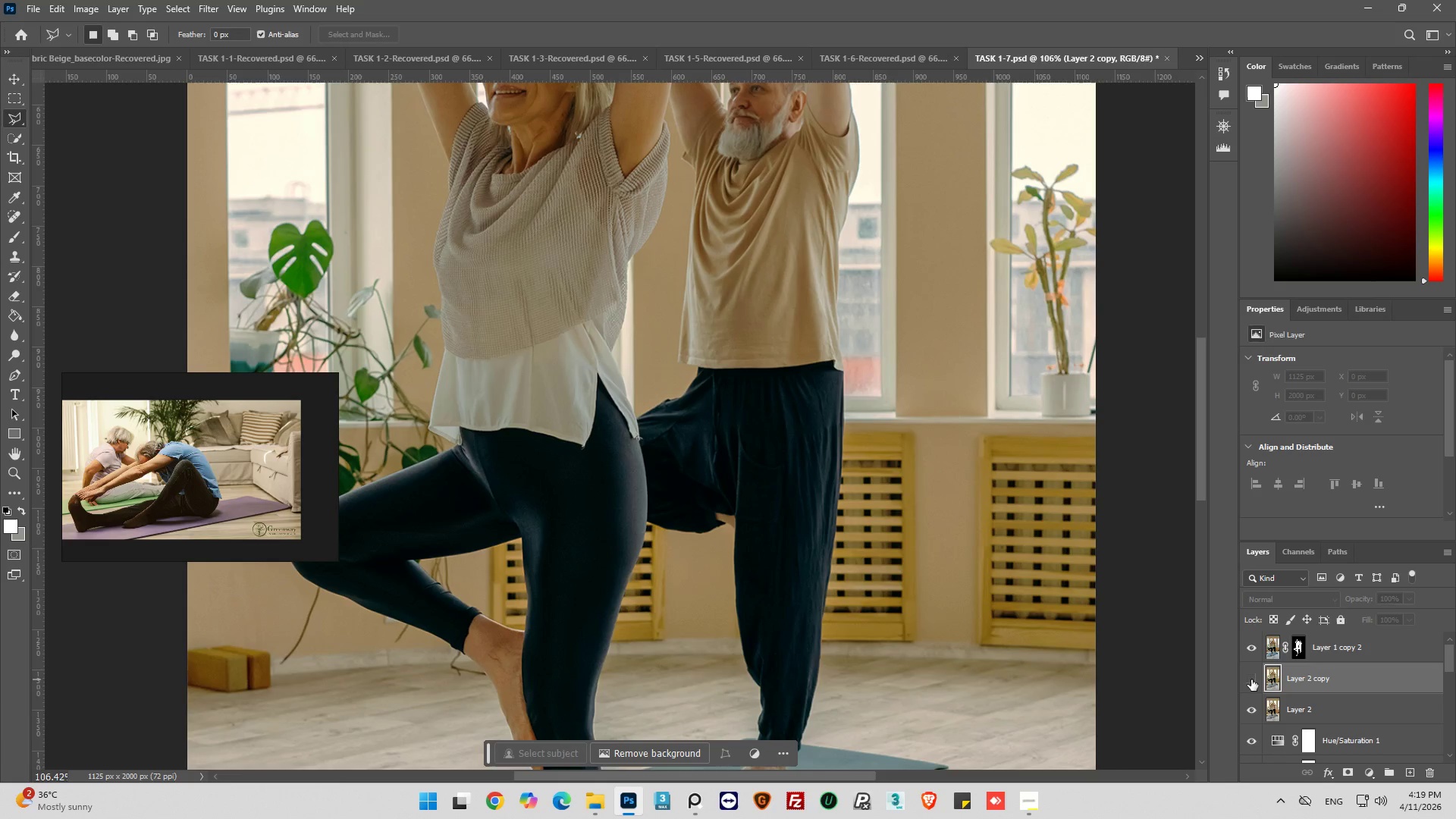 
left_click([1251, 679])
 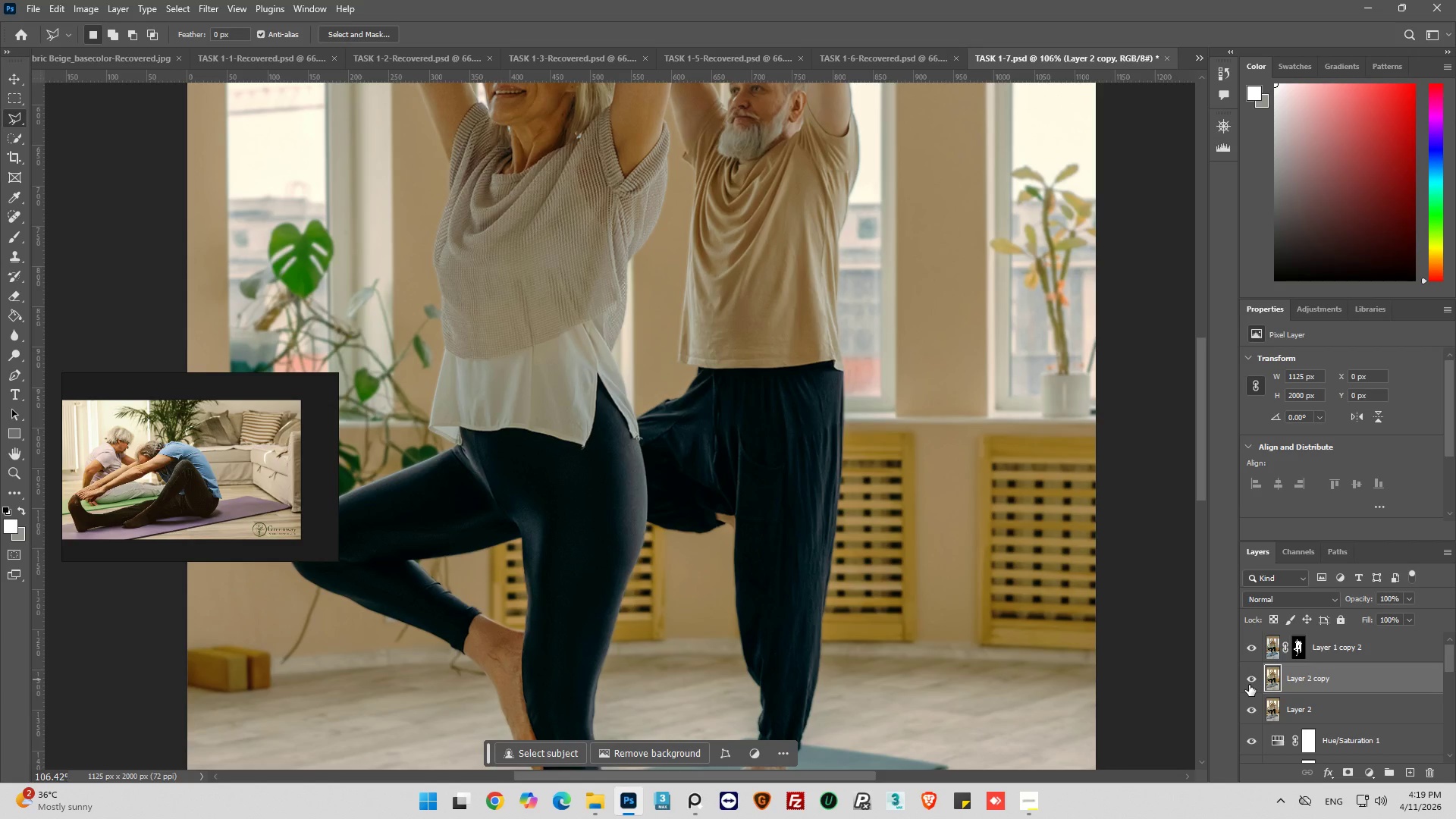 
wait(6.86)
 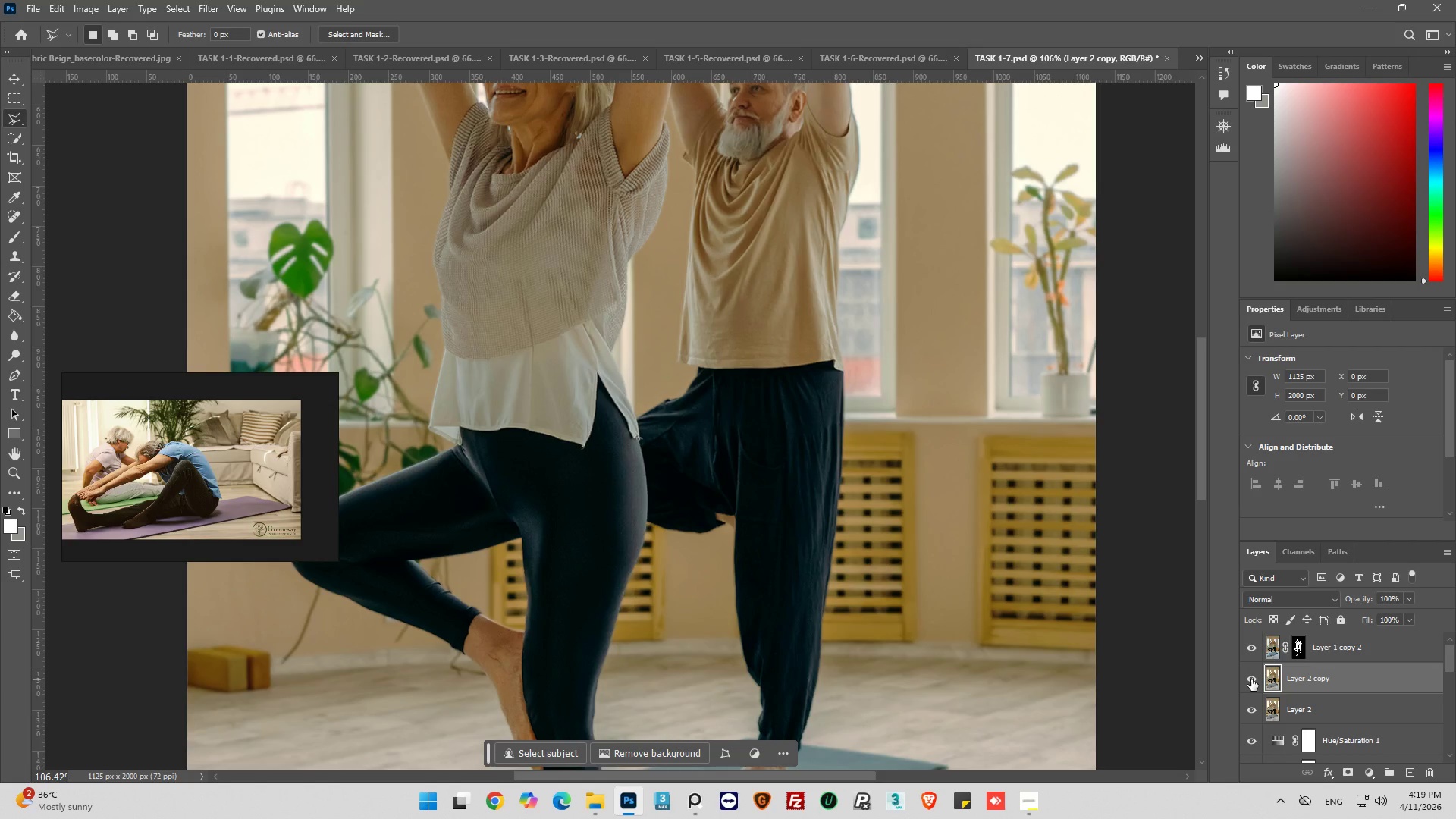 
hold_key(key=AltLeft, duration=0.62)
 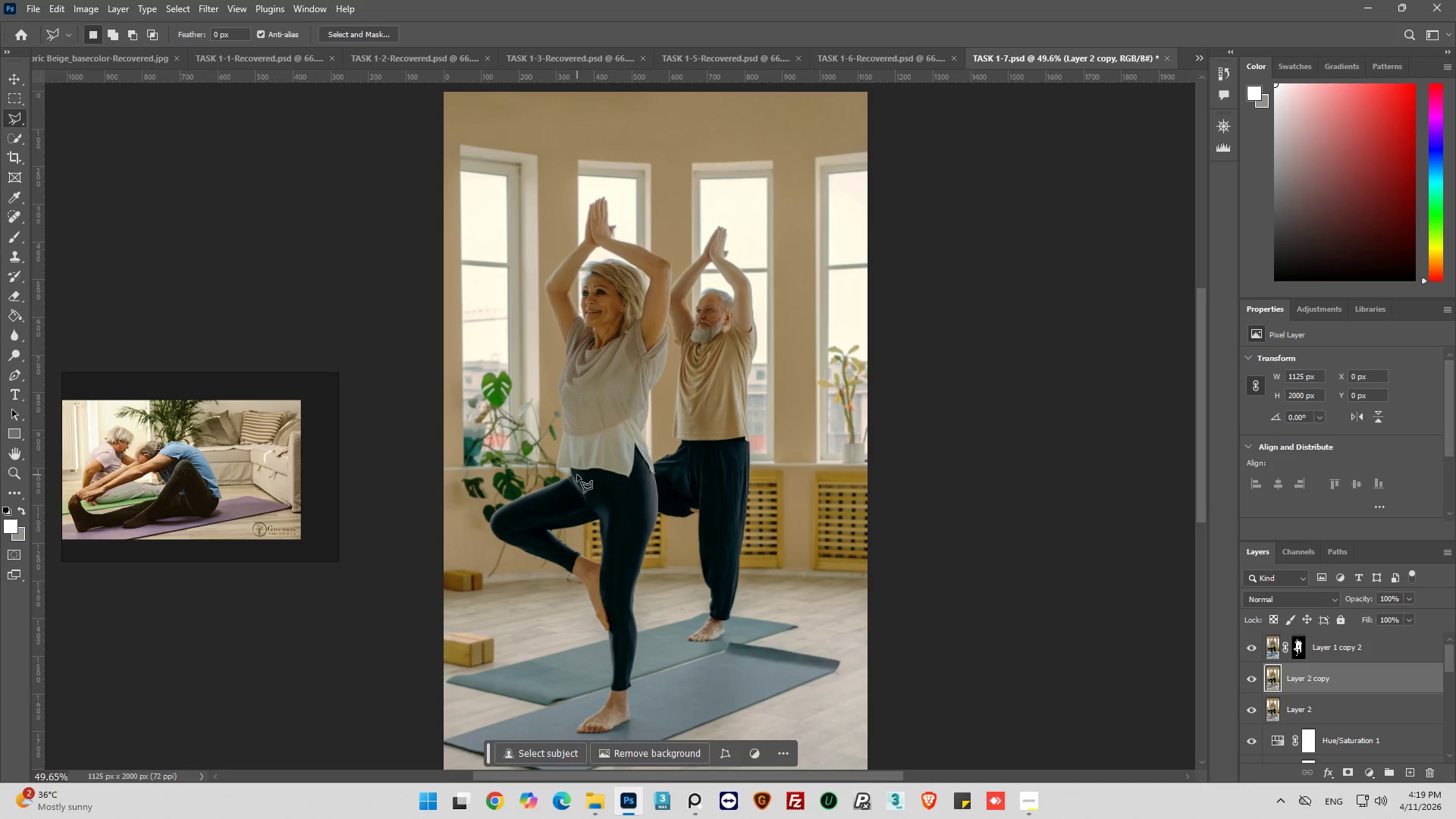 
key(Alt+AltLeft)
 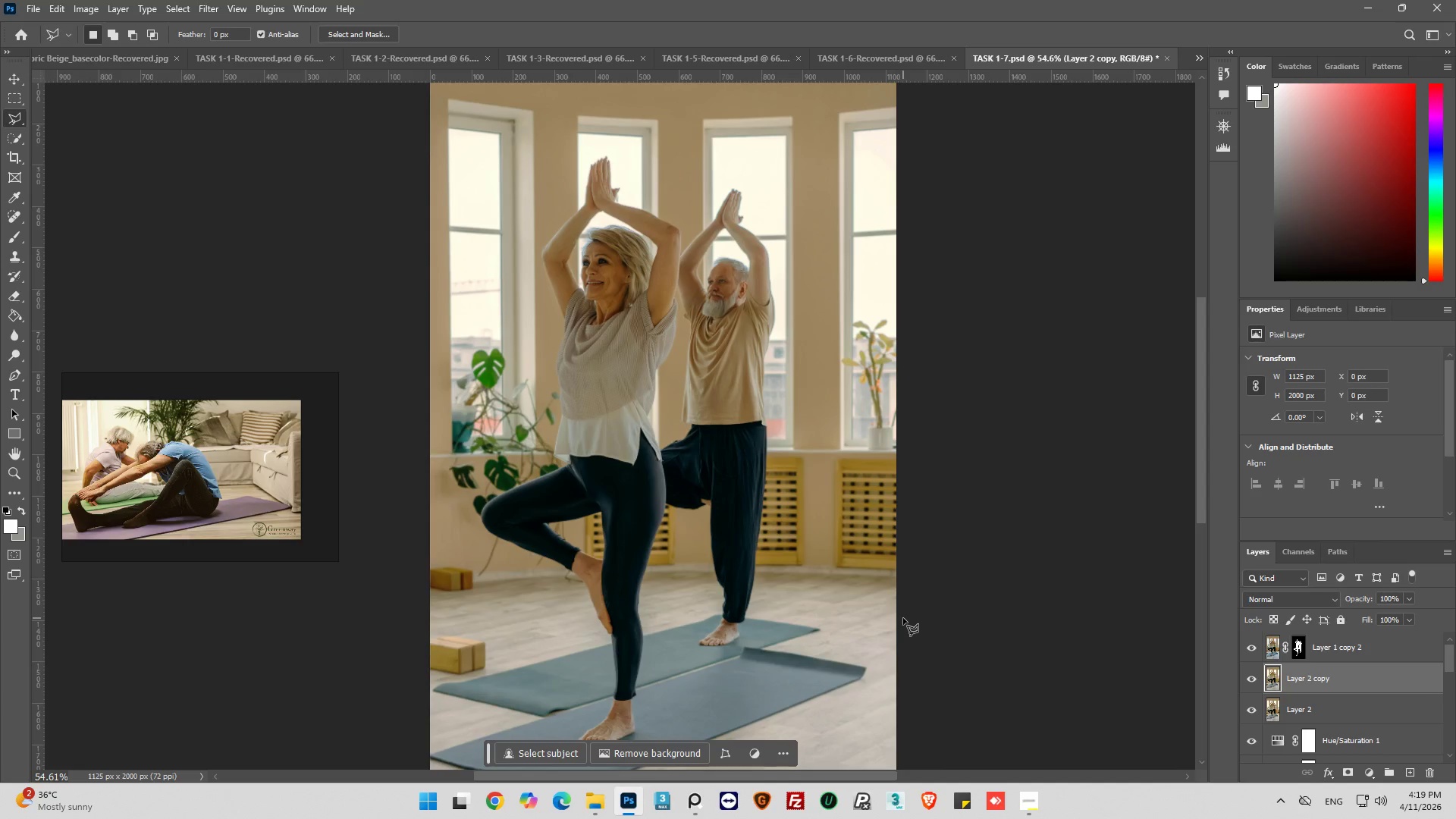 
scroll: coordinate [579, 477], scroll_direction: down, amount: 9.0
 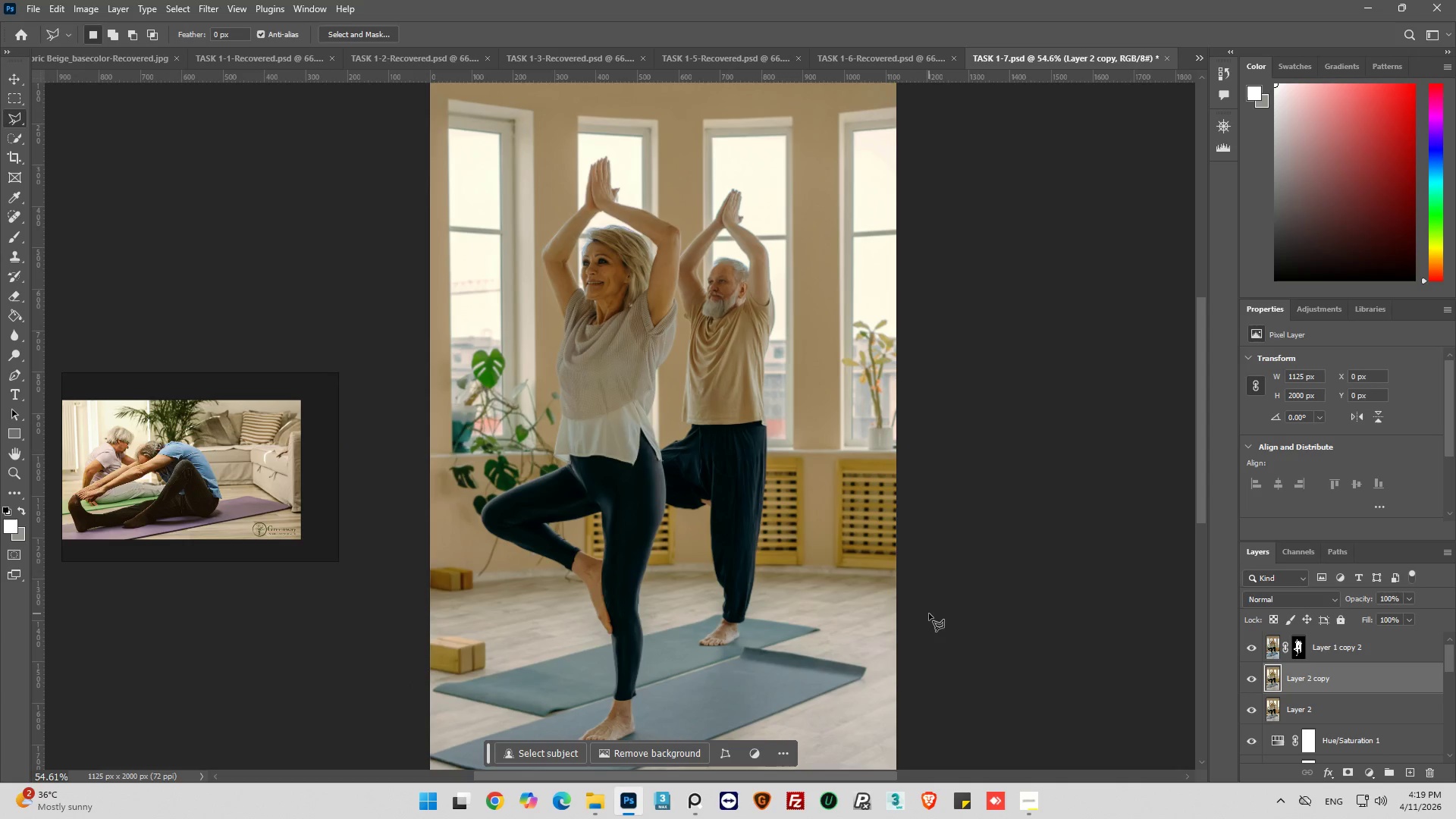 
wait(16.9)
 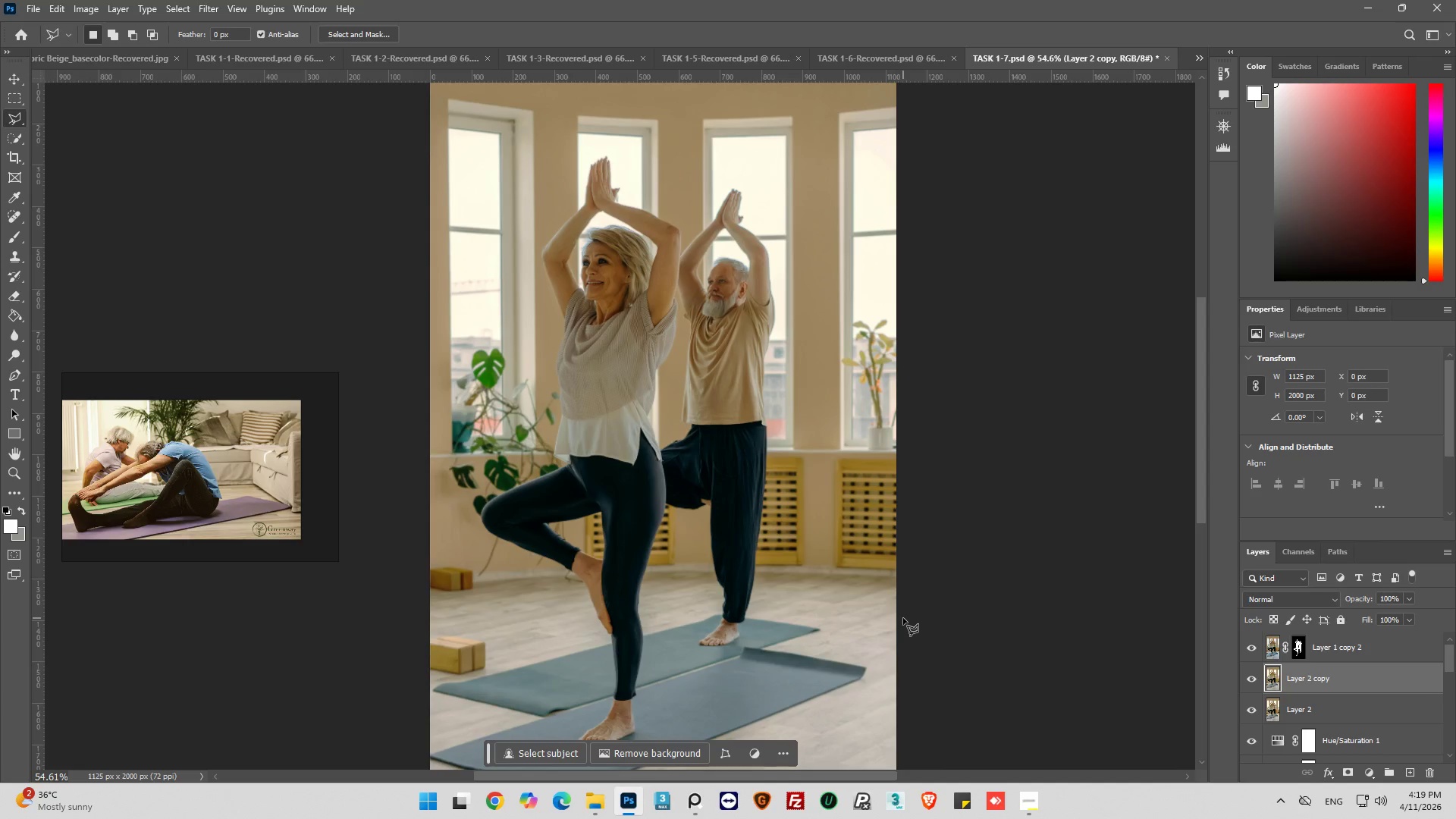 
hold_key(key=AltLeft, duration=0.67)
 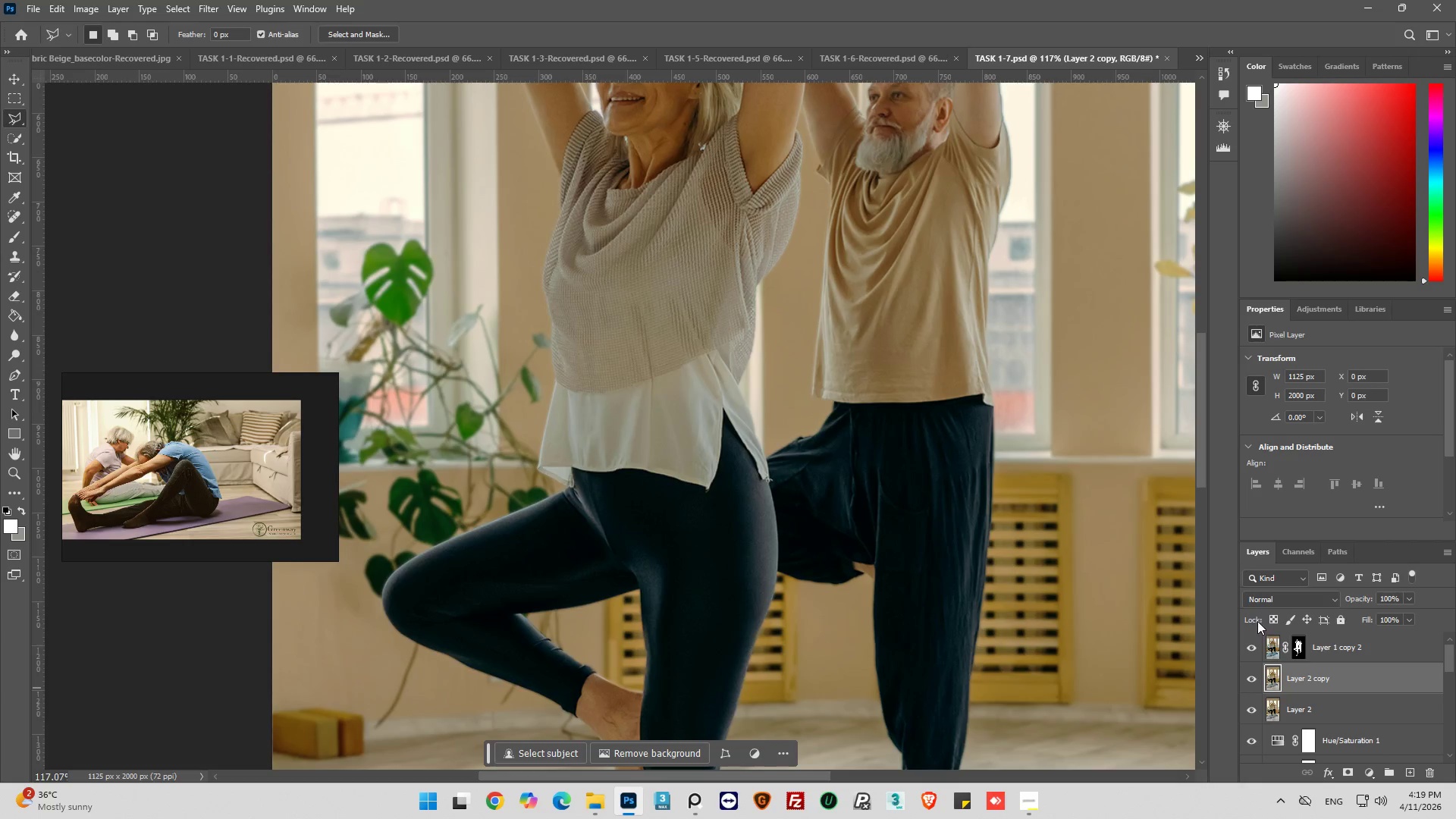 
hold_key(key=AltLeft, duration=15.27)
 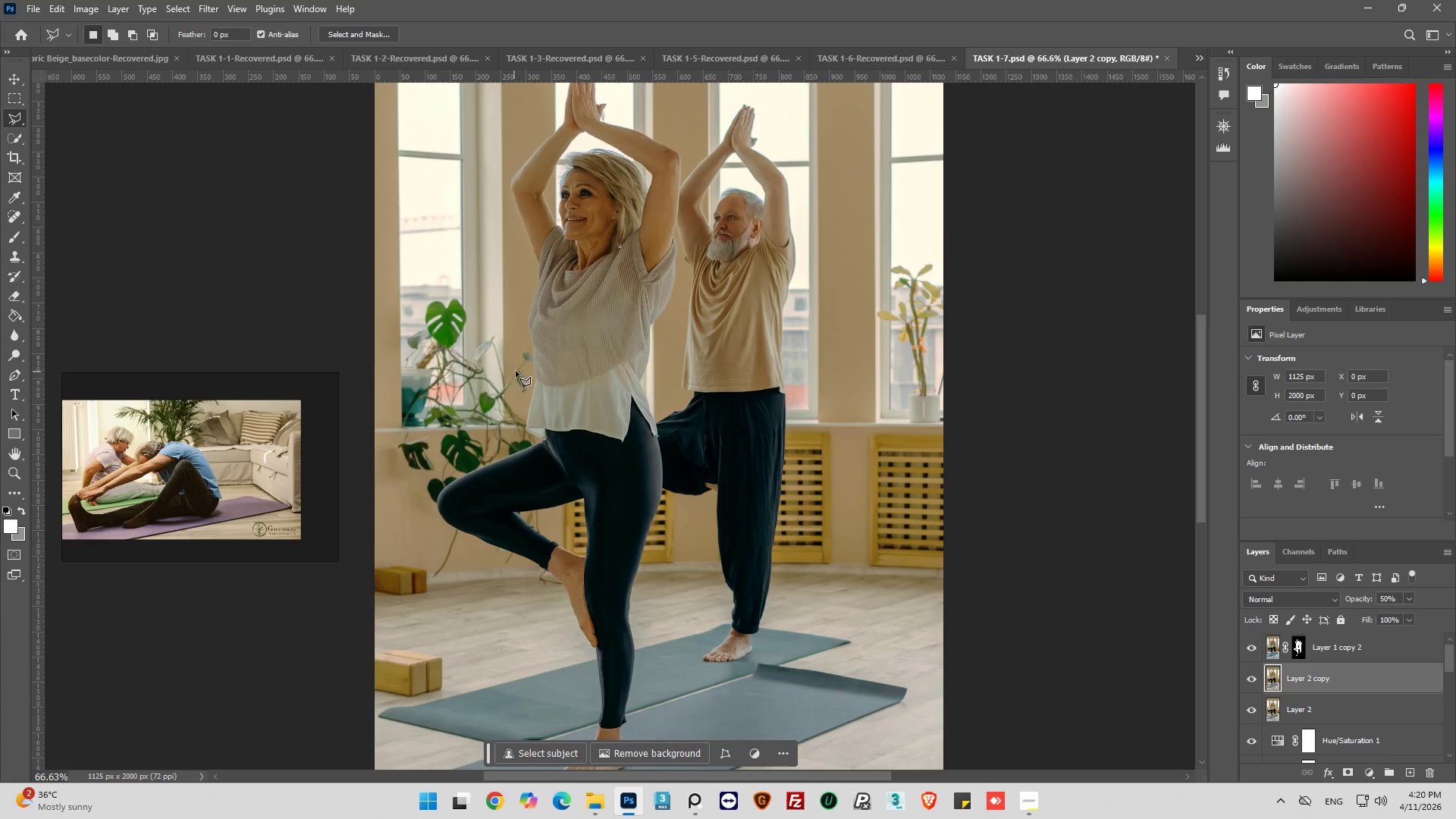 
scroll: coordinate [583, 330], scroll_direction: up, amount: 8.0
 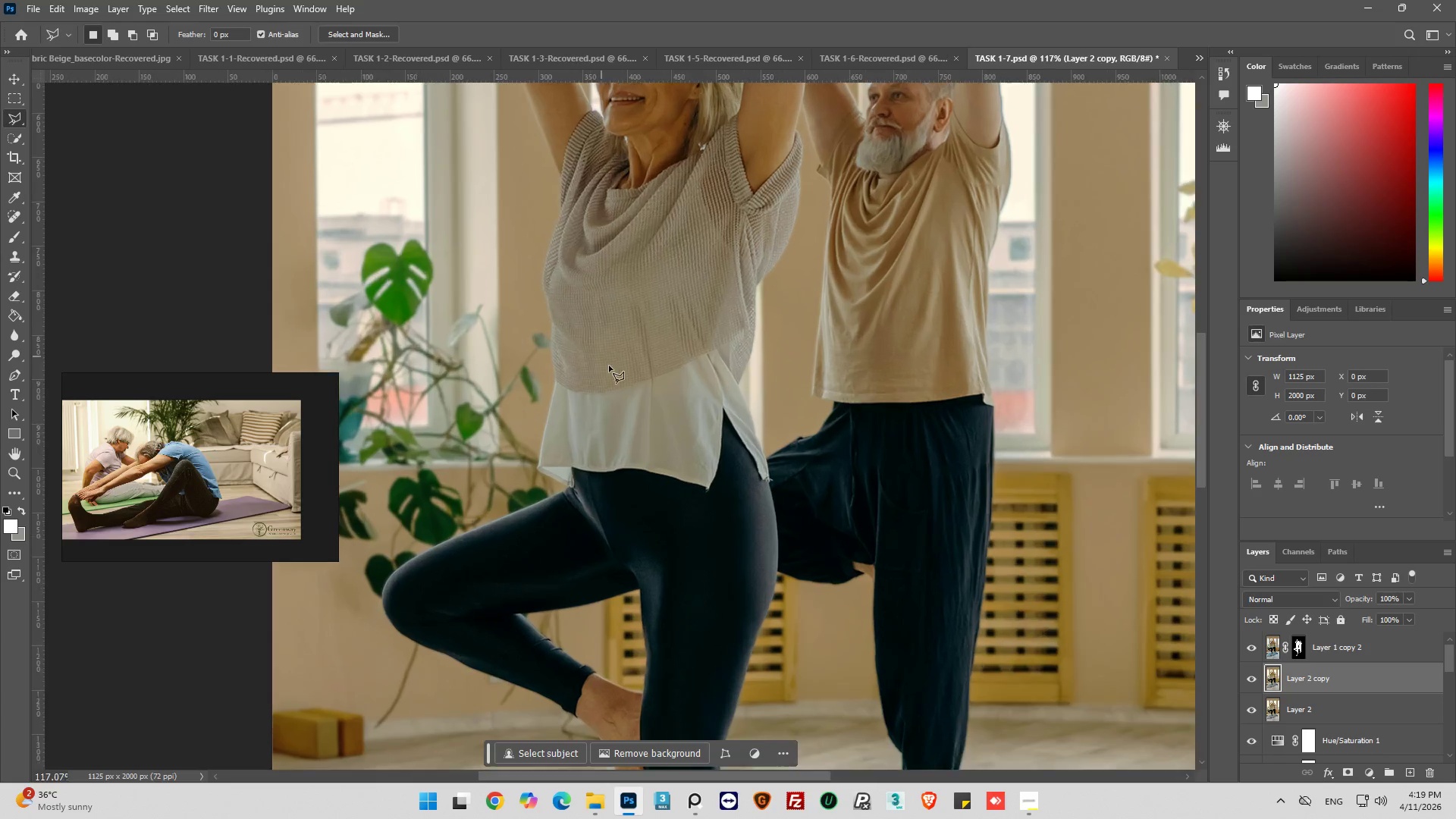 
left_click([1251, 686])
 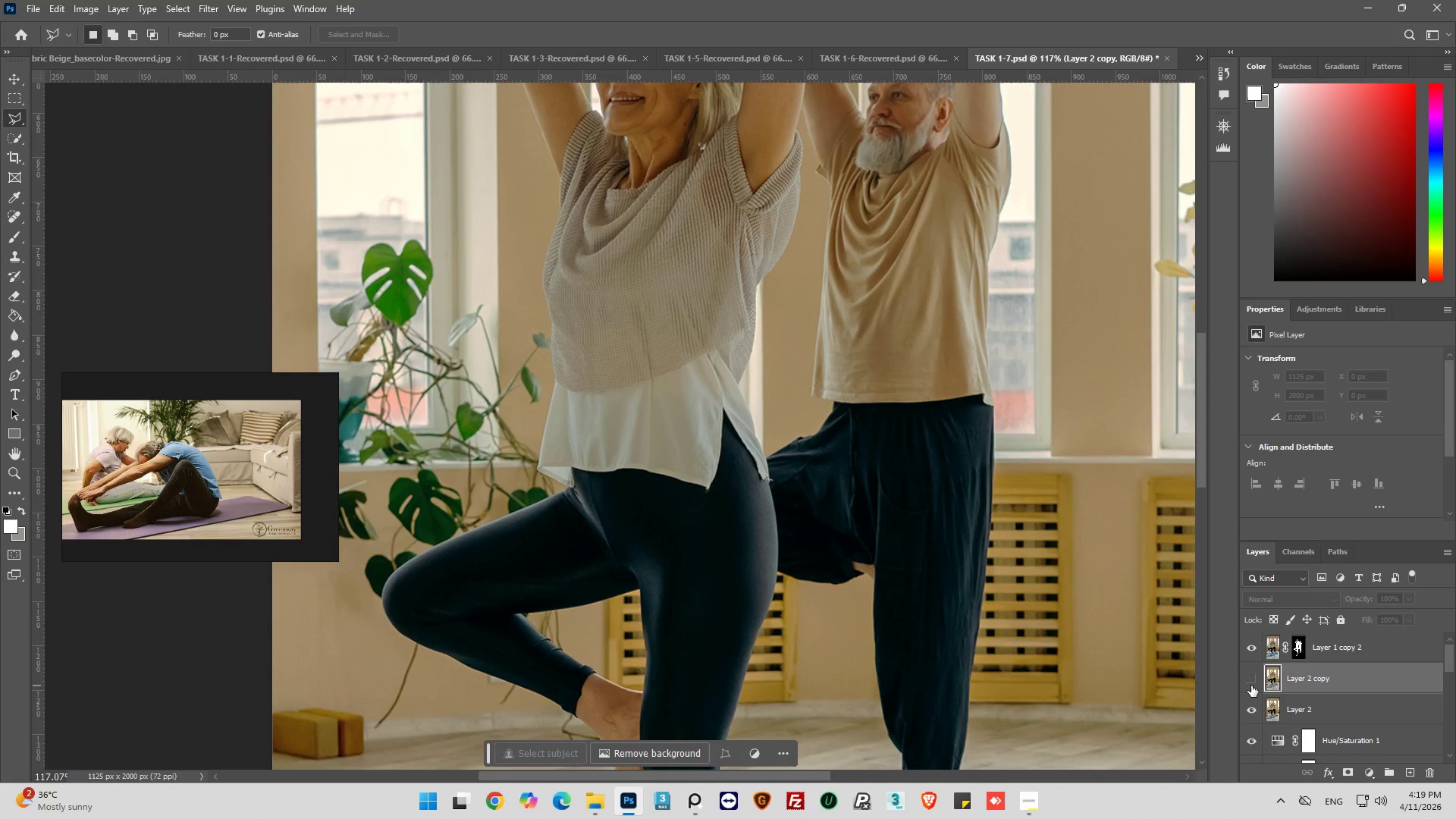 
left_click([1251, 686])
 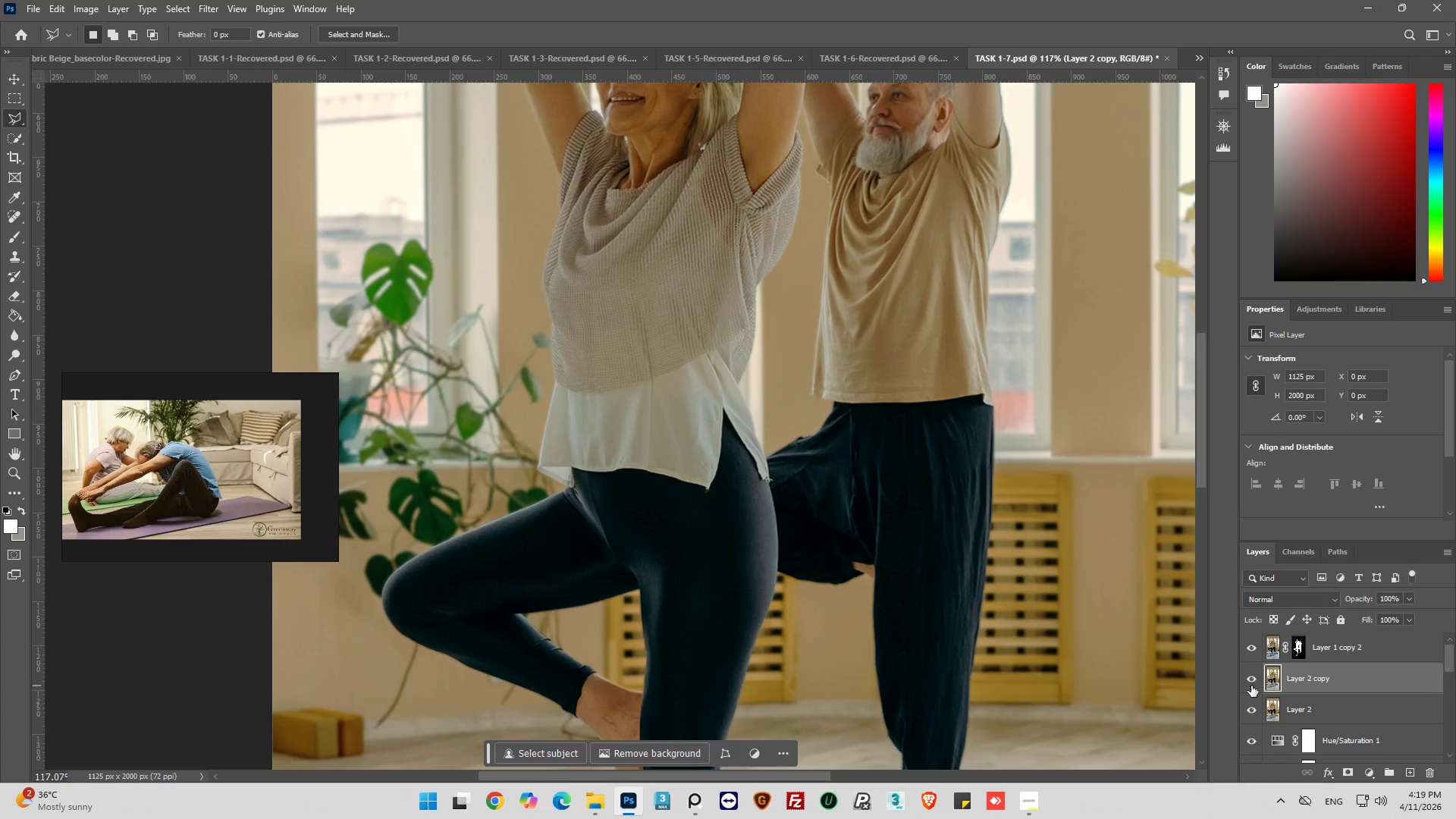 
left_click([1251, 686])
 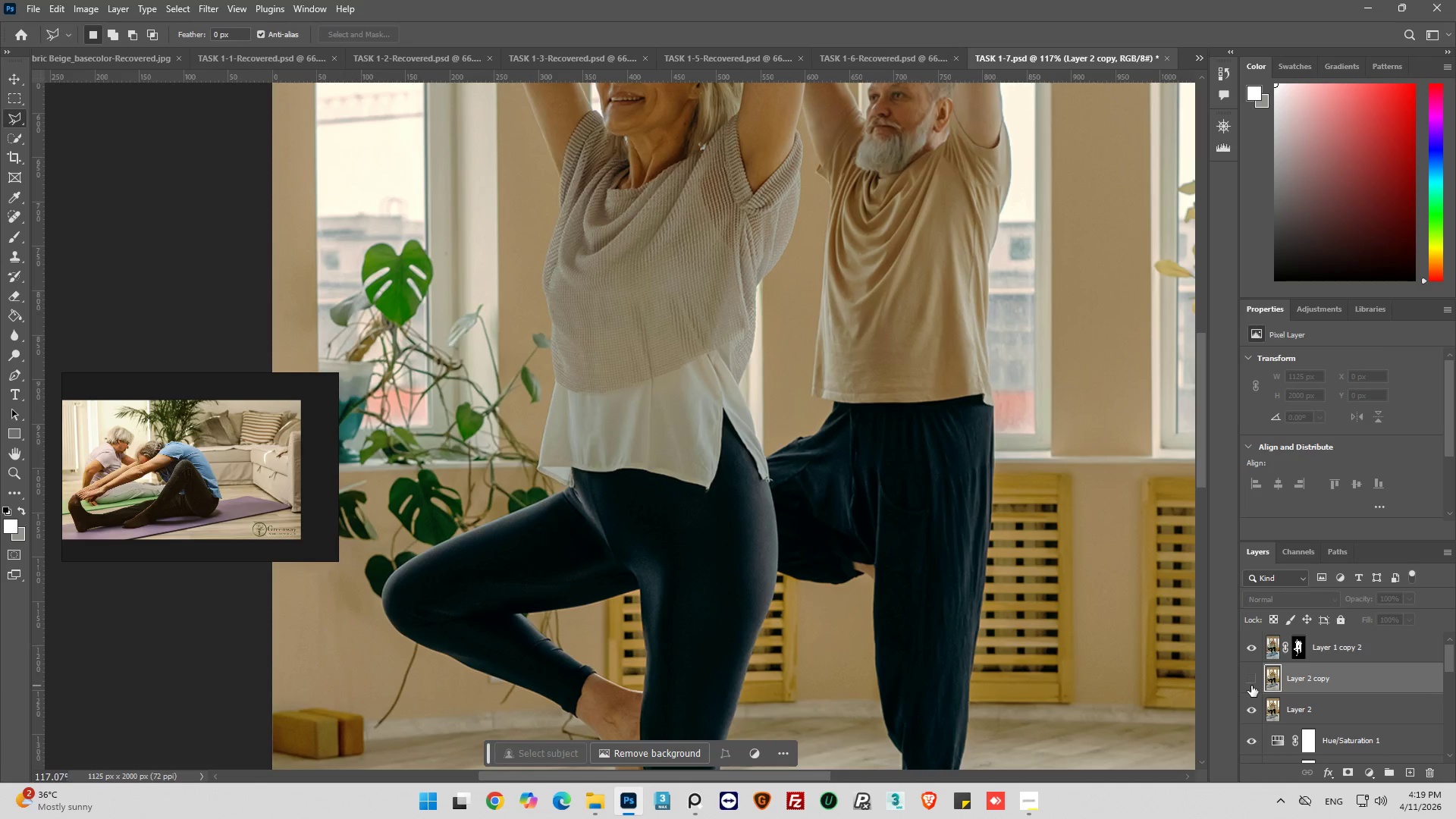 
left_click([1251, 686])
 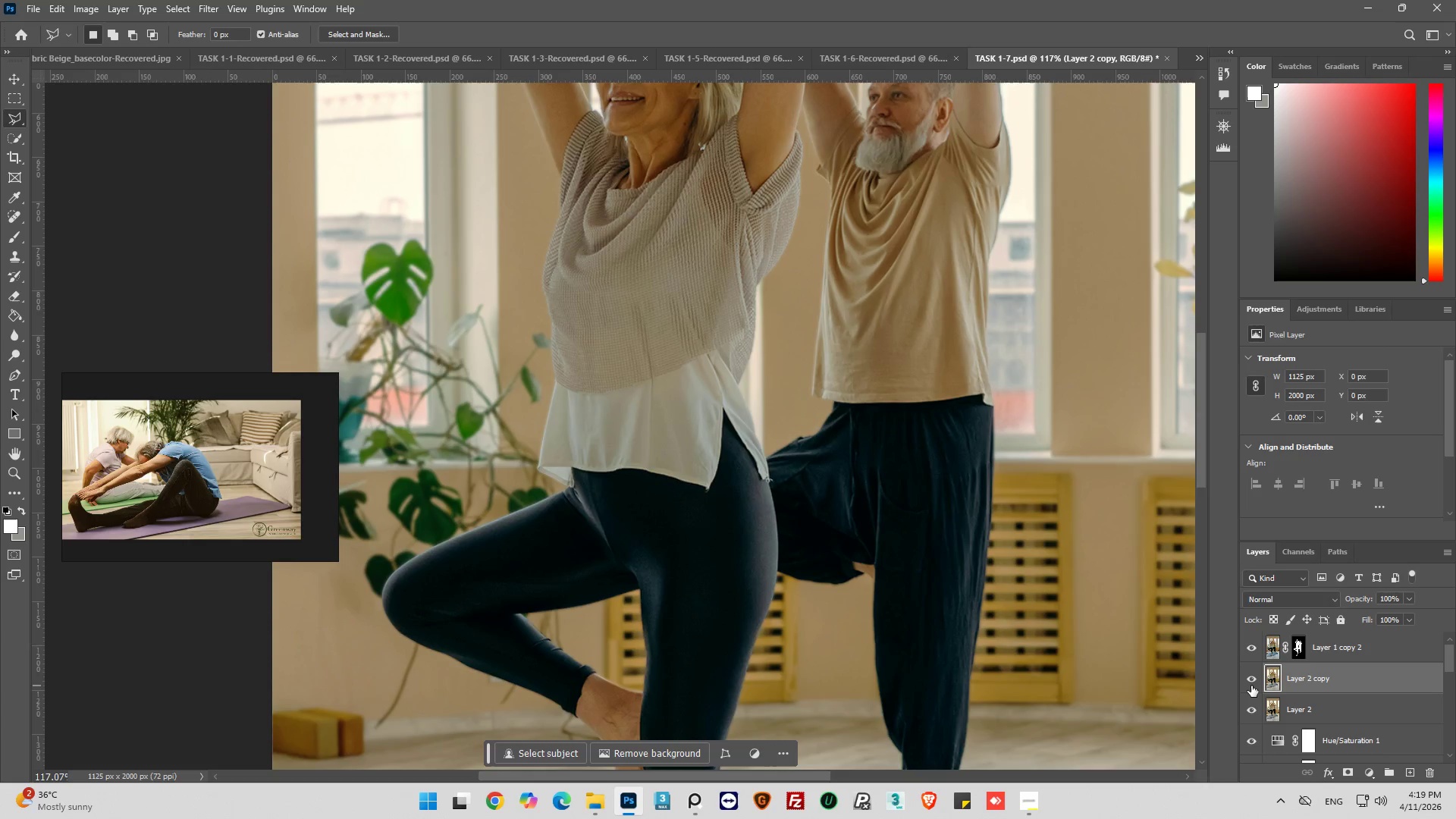 
left_click([1251, 686])
 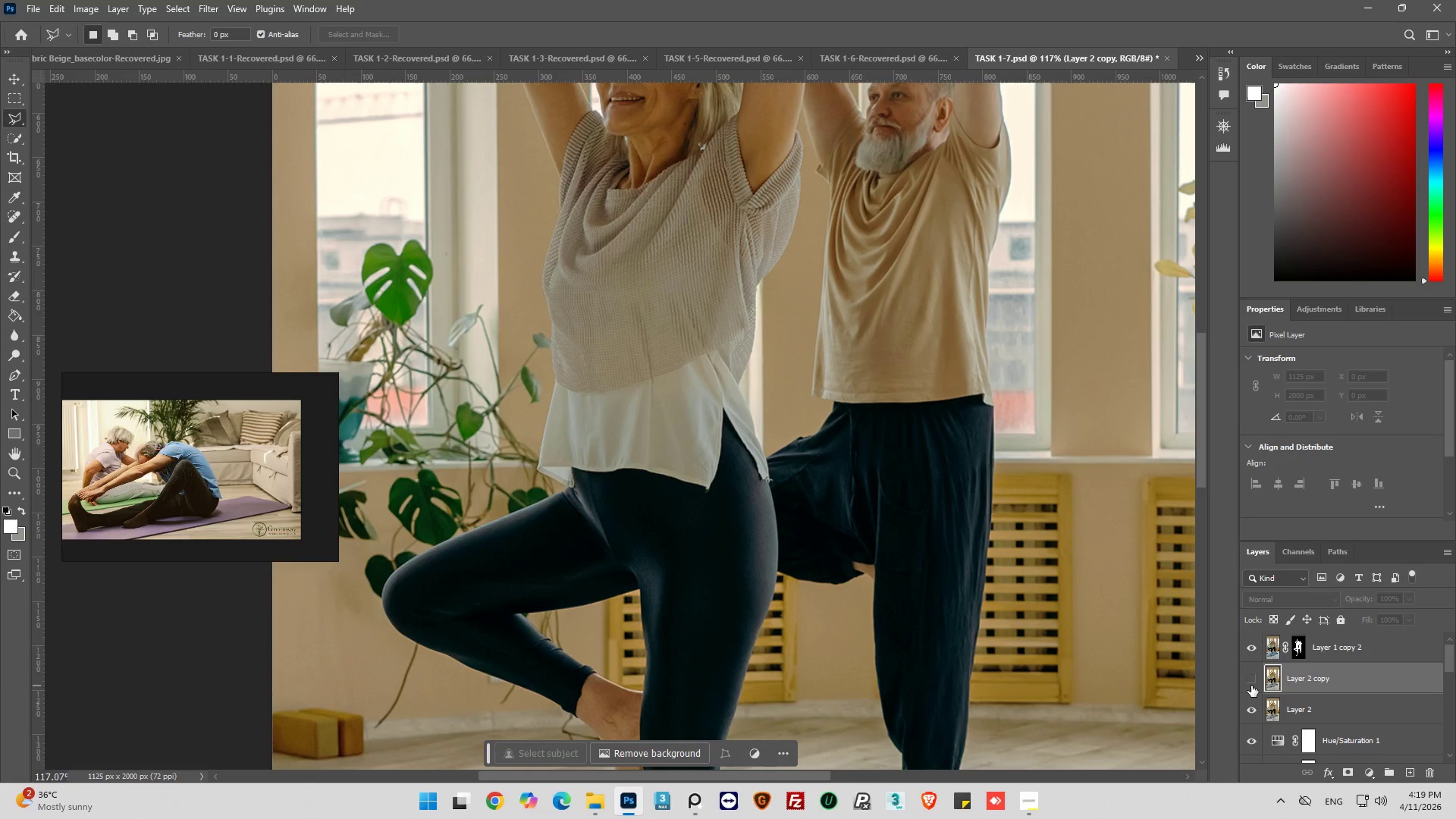 
left_click([1251, 686])
 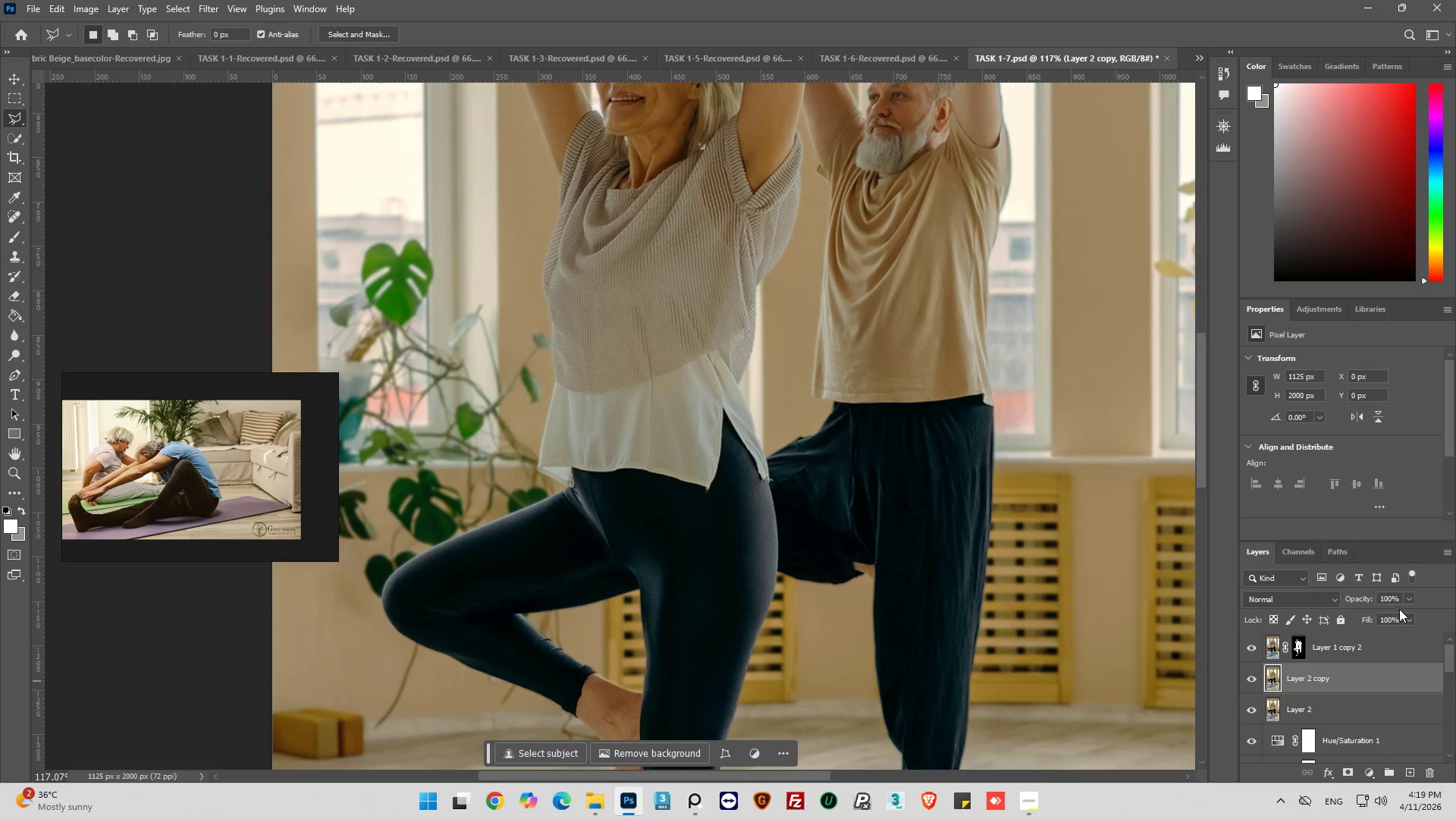 
left_click([1407, 603])
 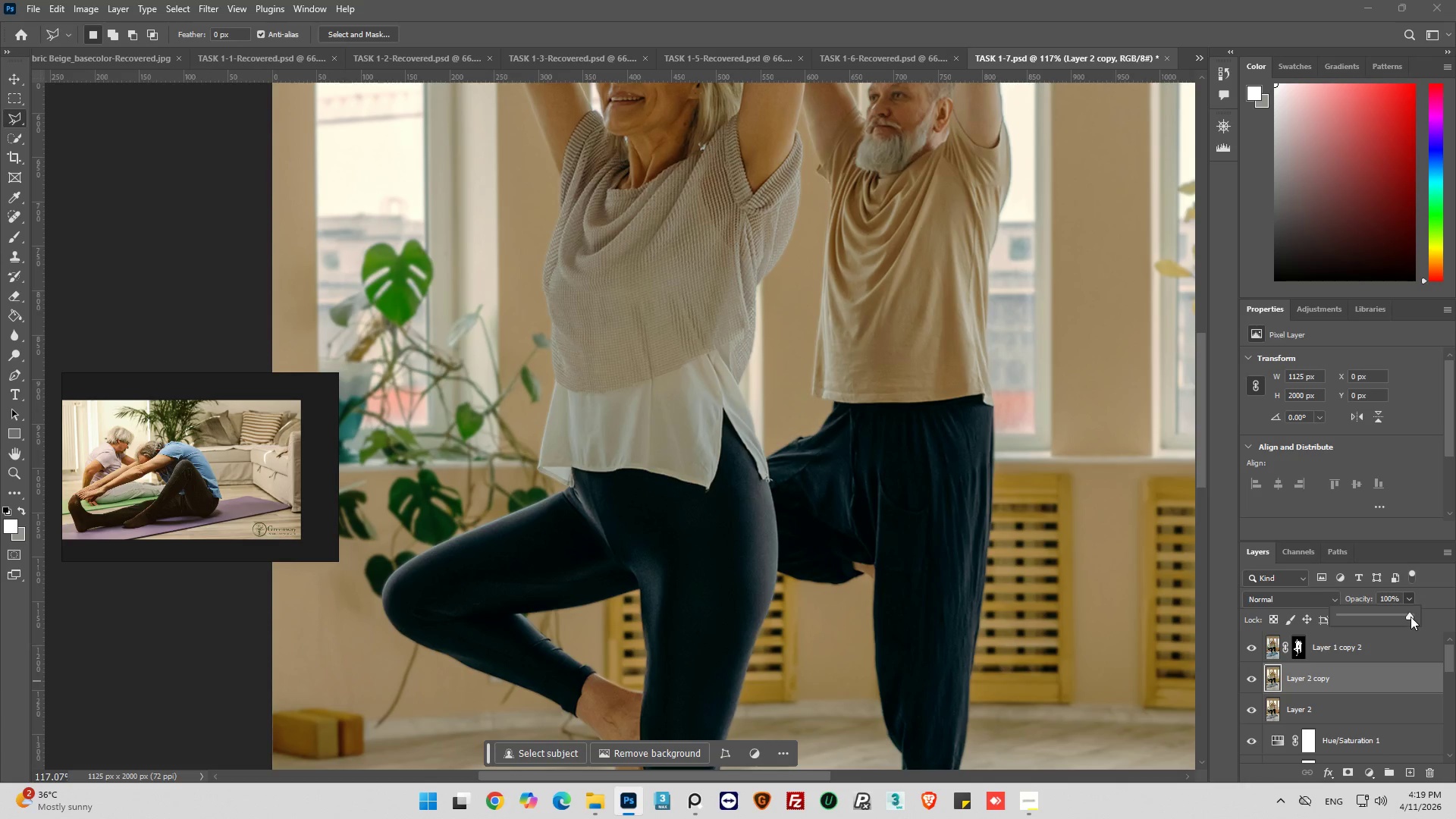 
left_click_drag(start_coordinate=[1410, 616], to_coordinate=[1402, 616])
 